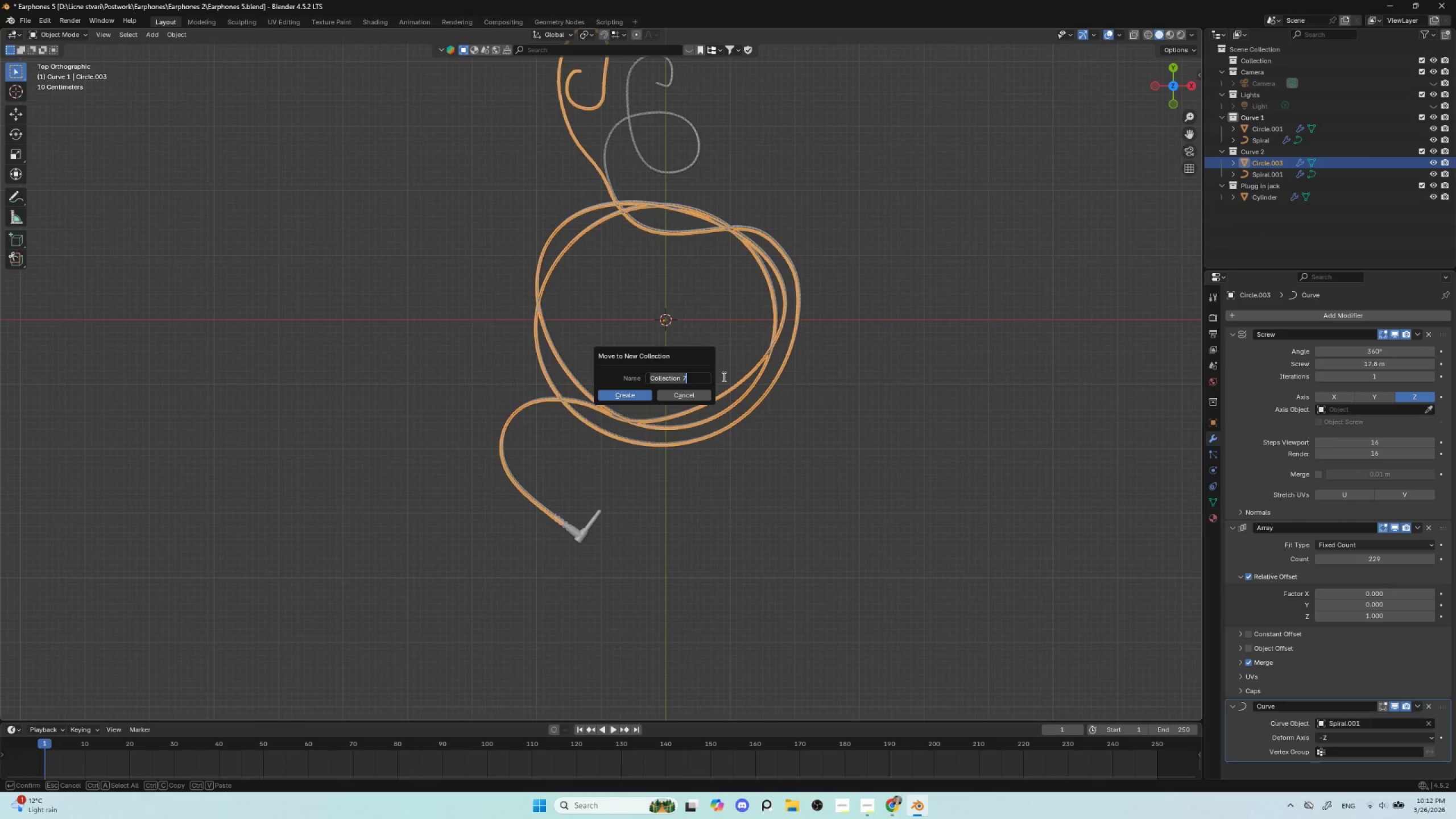 
hold_key(key=AltLeft, duration=0.92)
 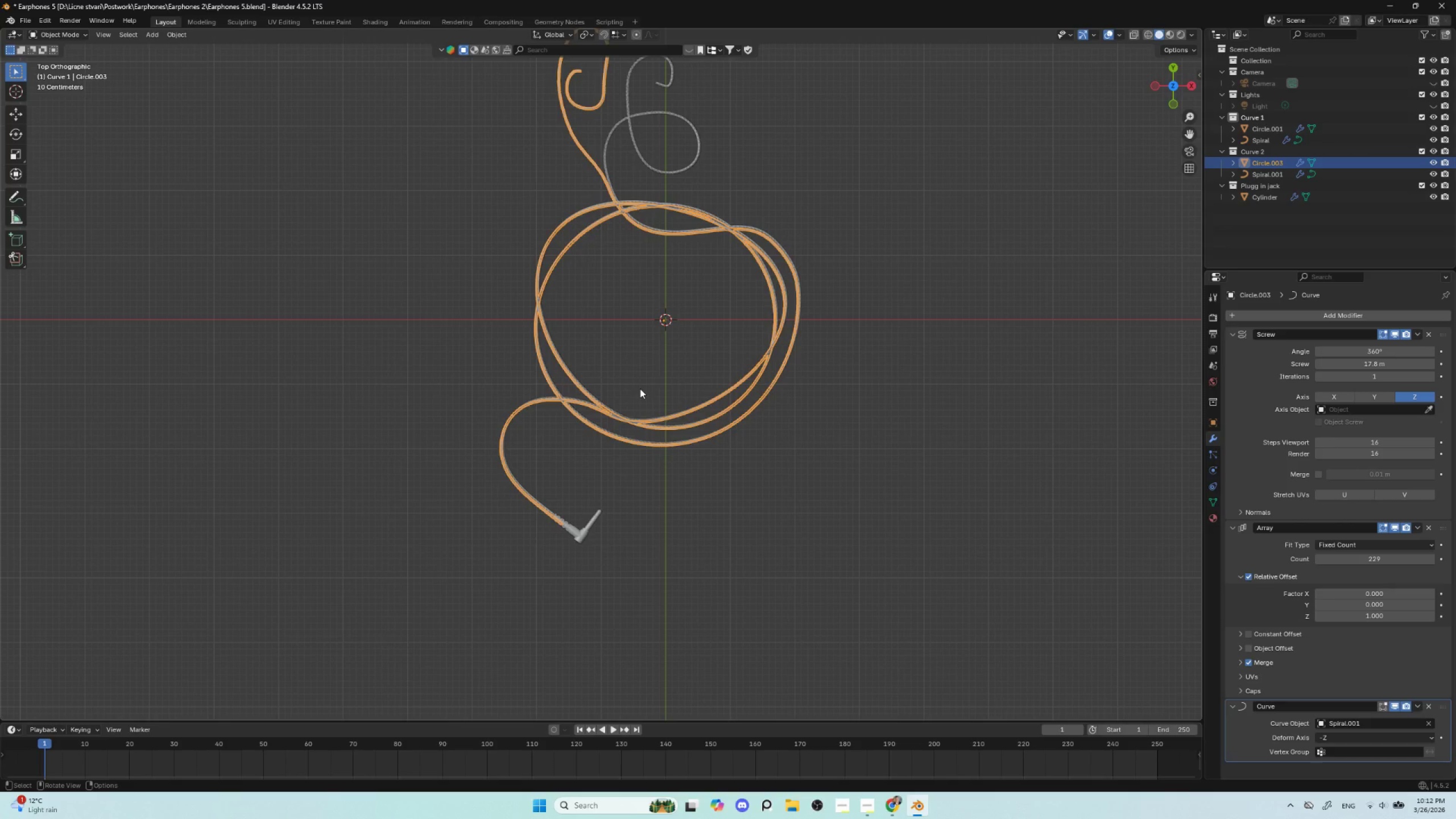 
key(M)
 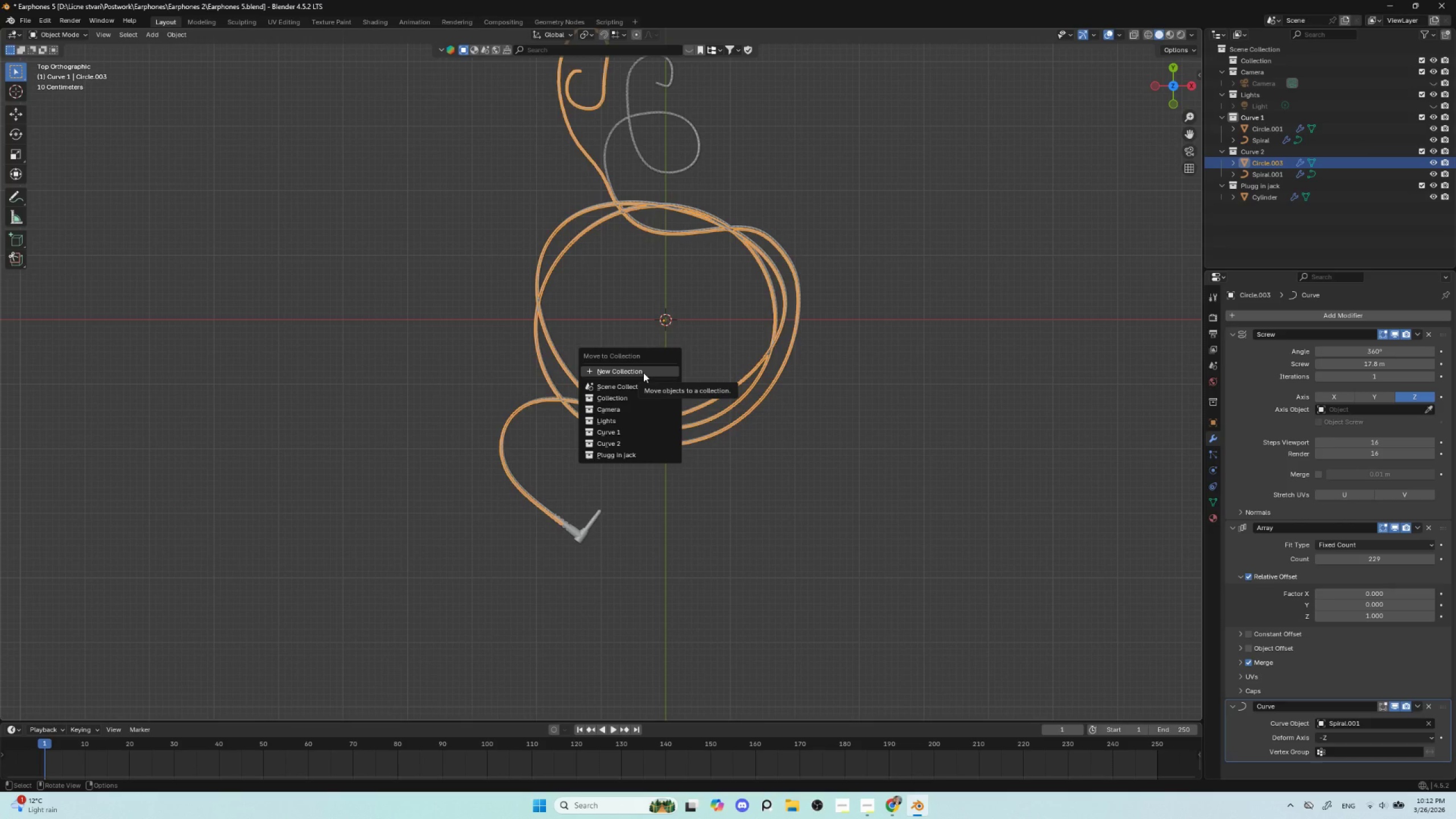 
left_click([643, 373])
 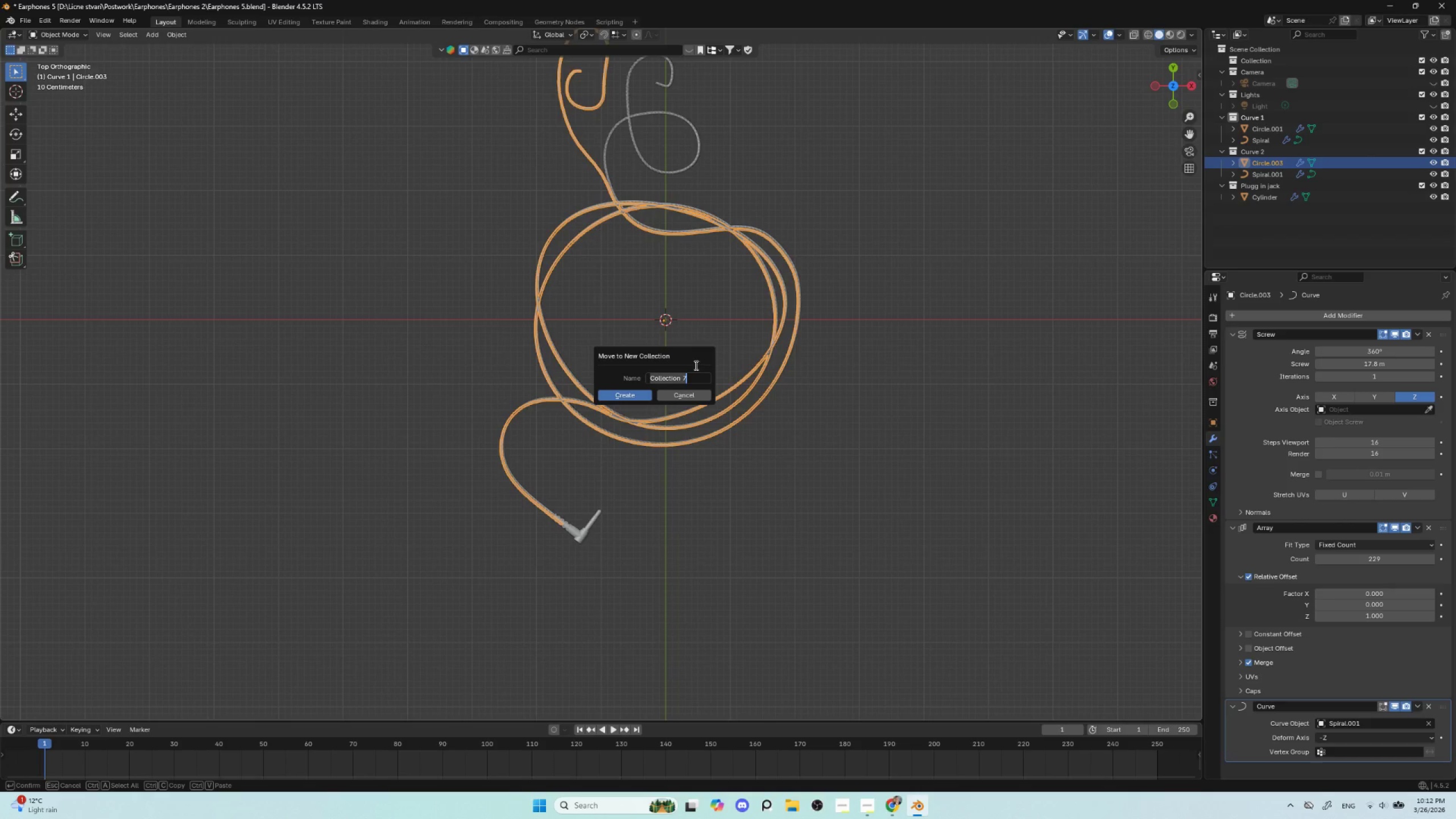 
type(Left wire)
 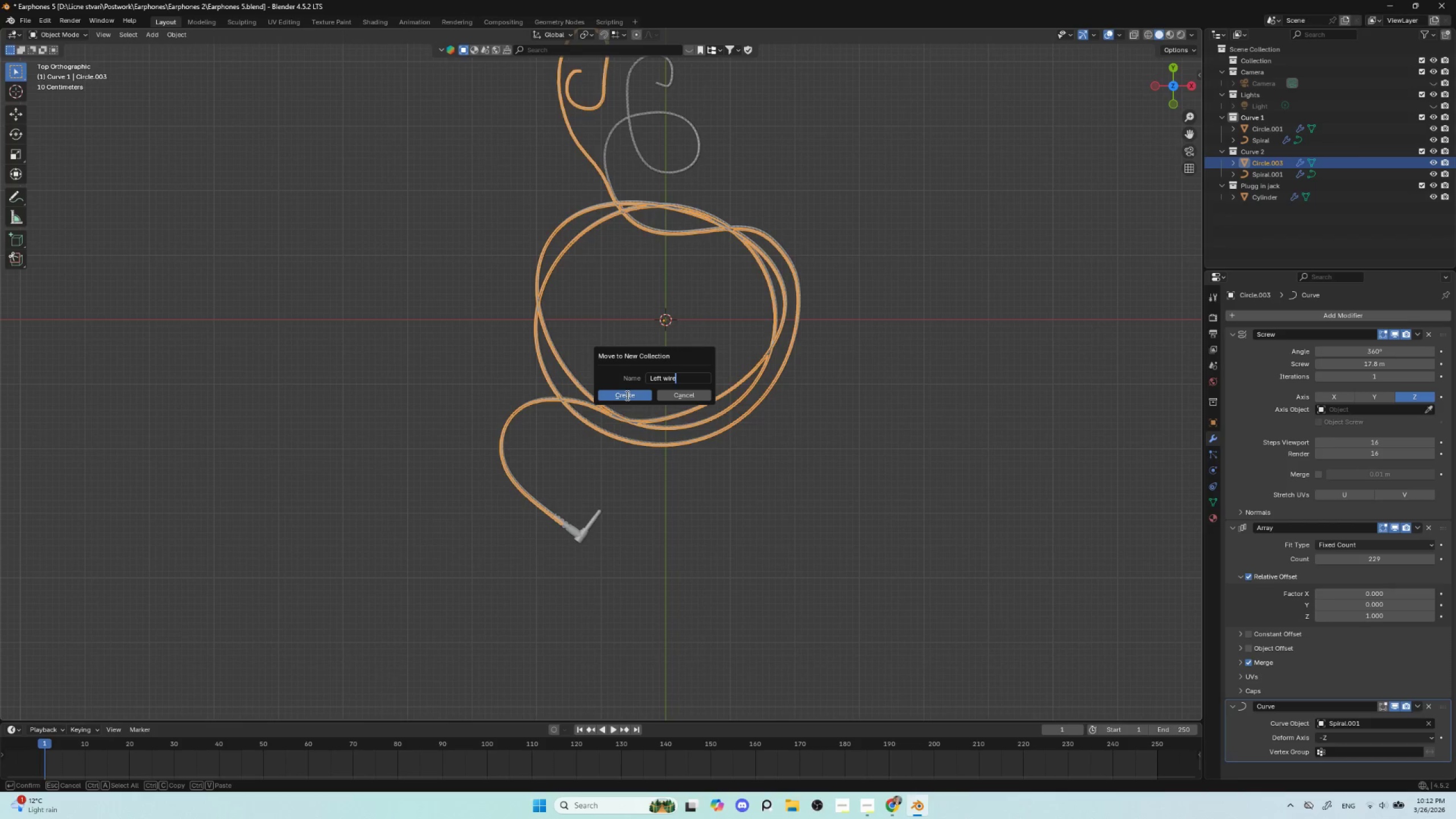 
left_click([628, 395])
 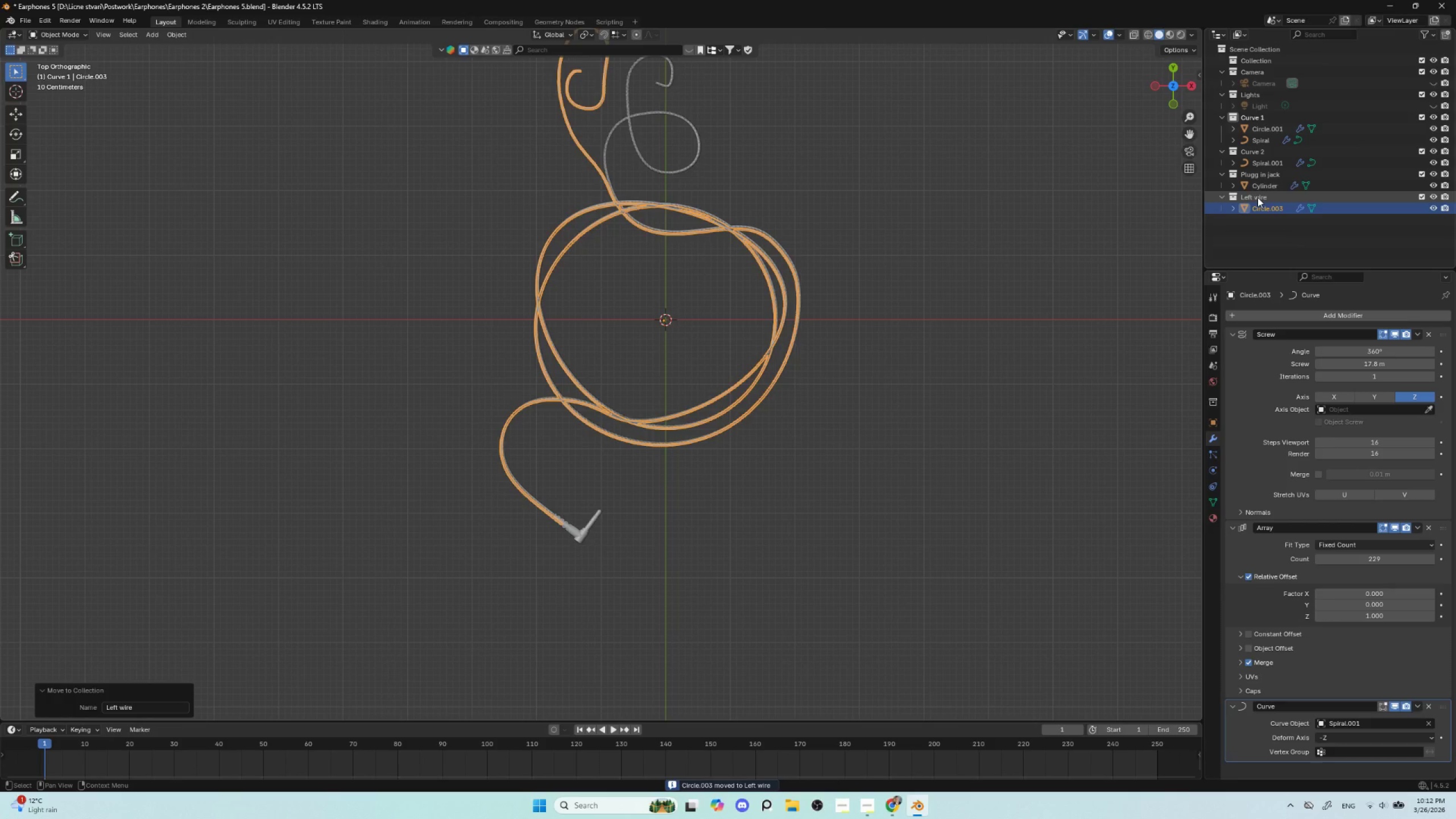 
key(Control+Z)
 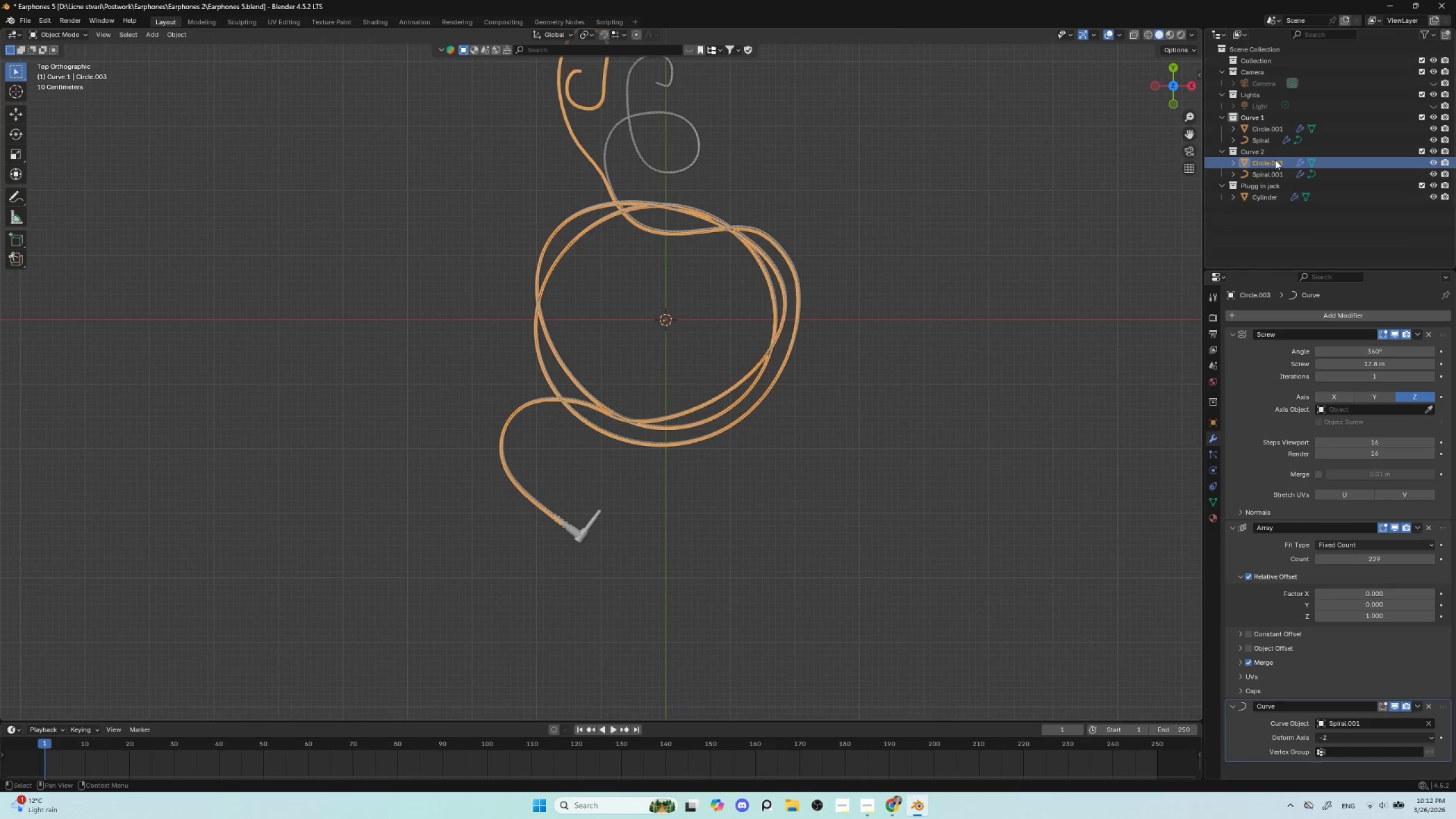 
left_click([1275, 160])
 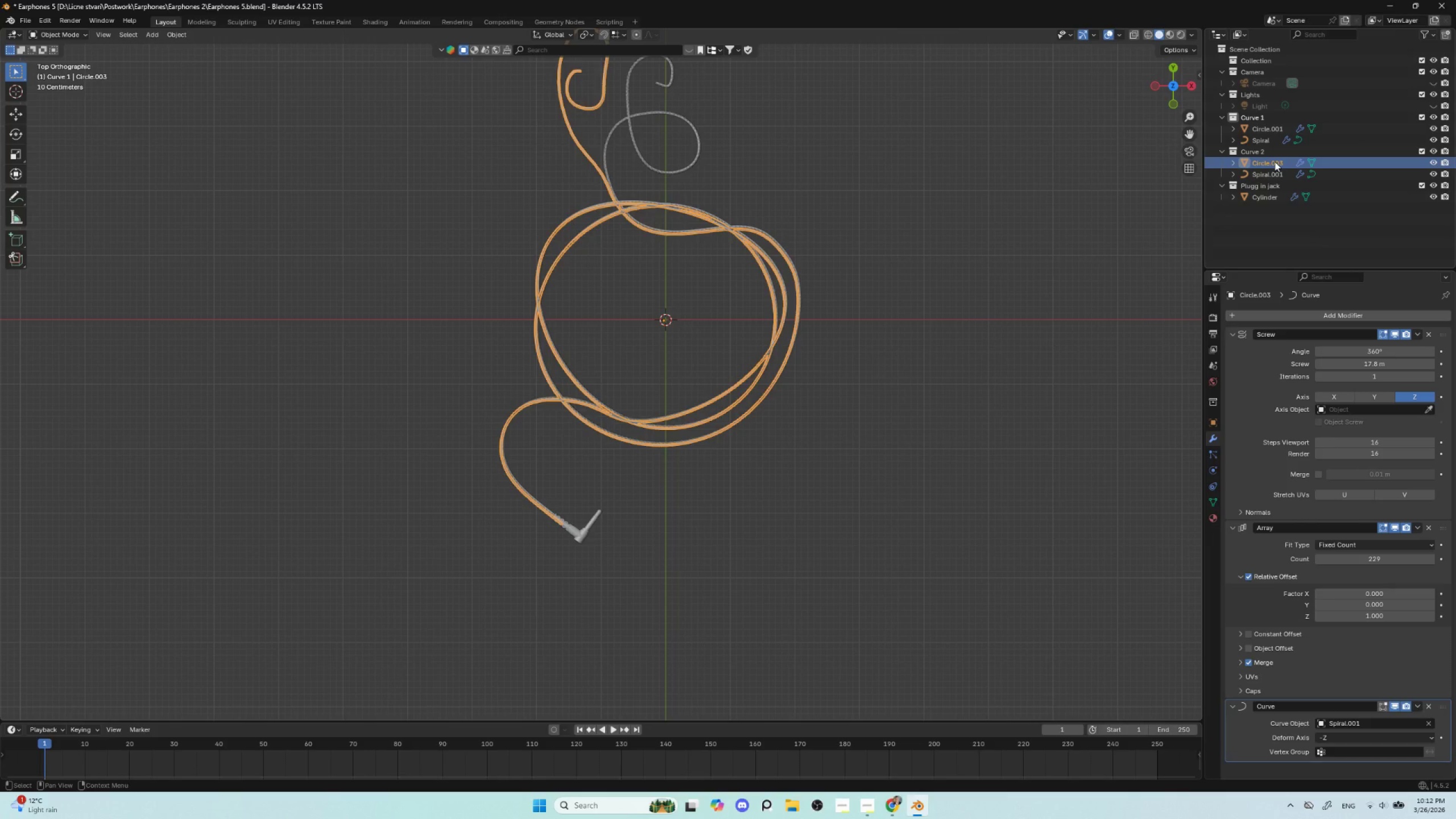 
double_click([1275, 162])
 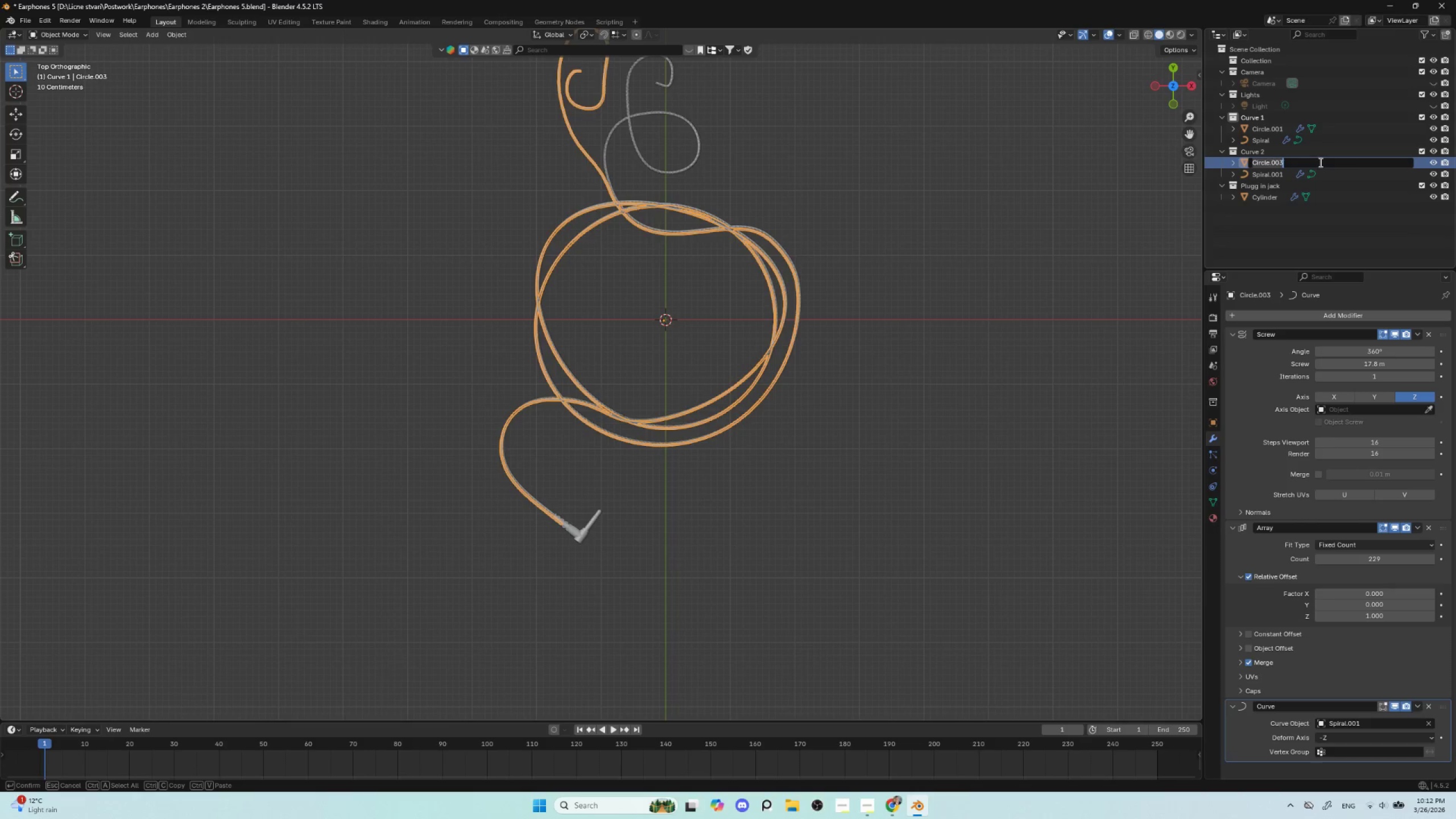 
type(Left wire)
 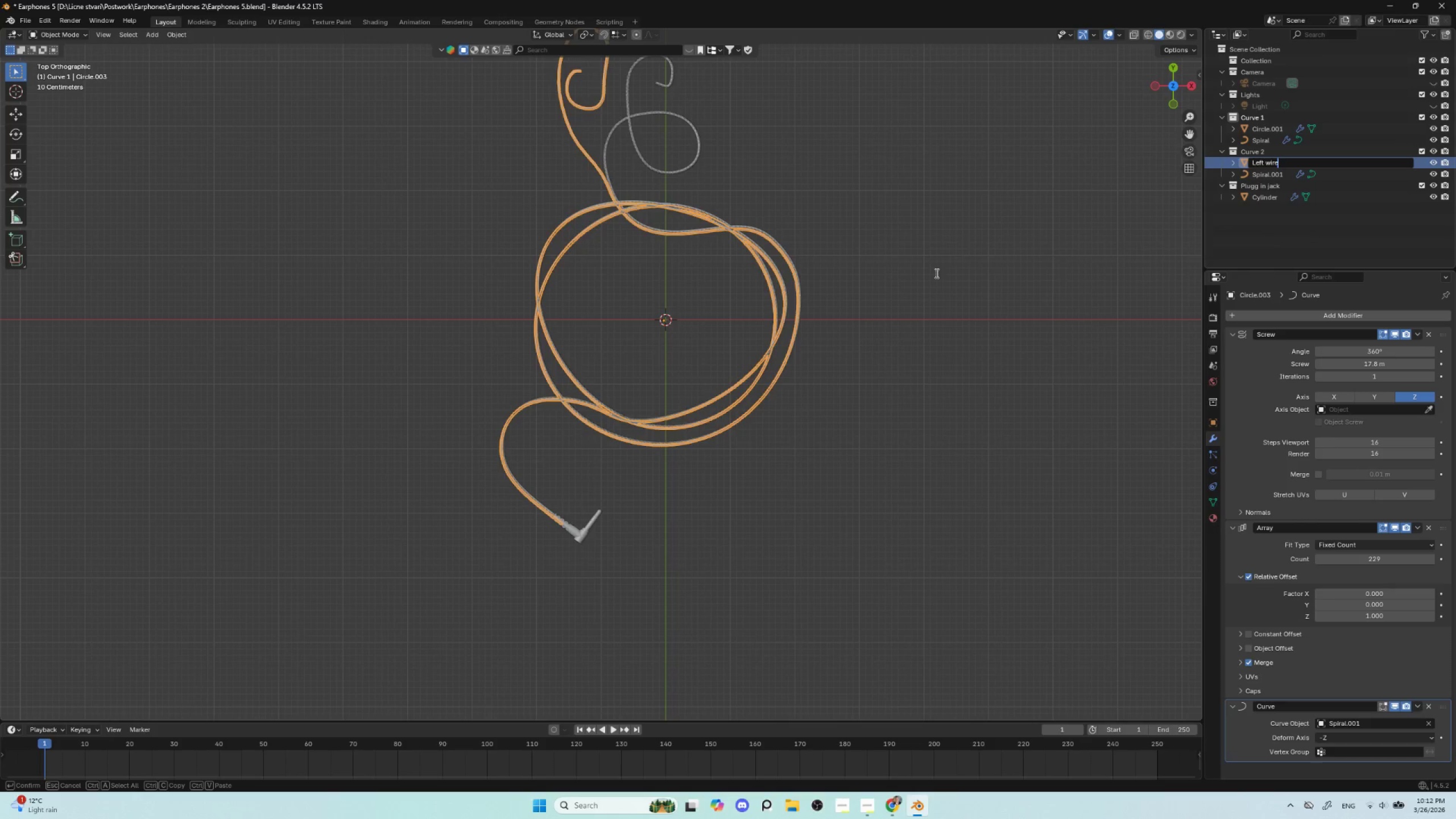 
left_click([934, 274])
 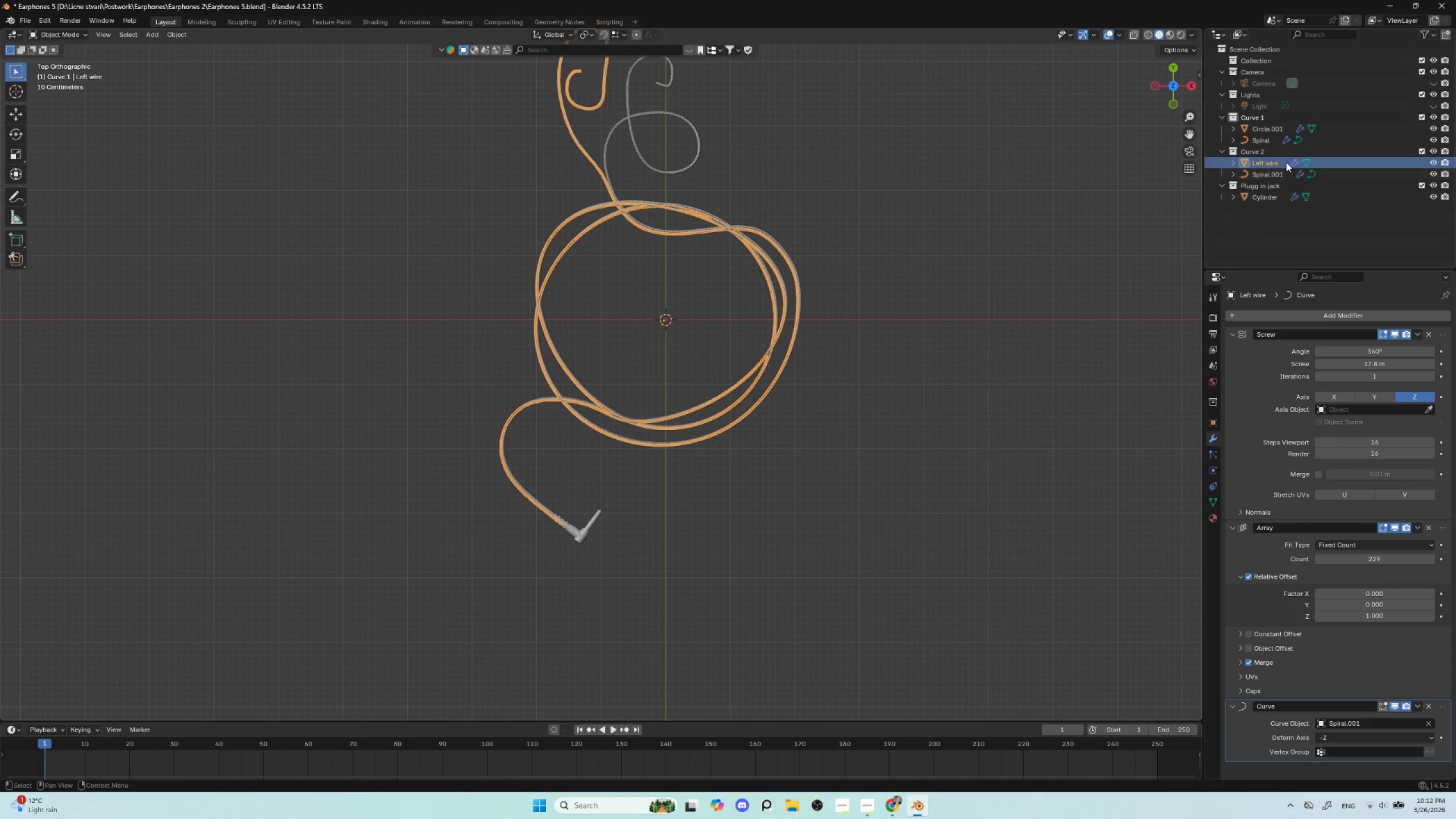 
left_click([1267, 173])
 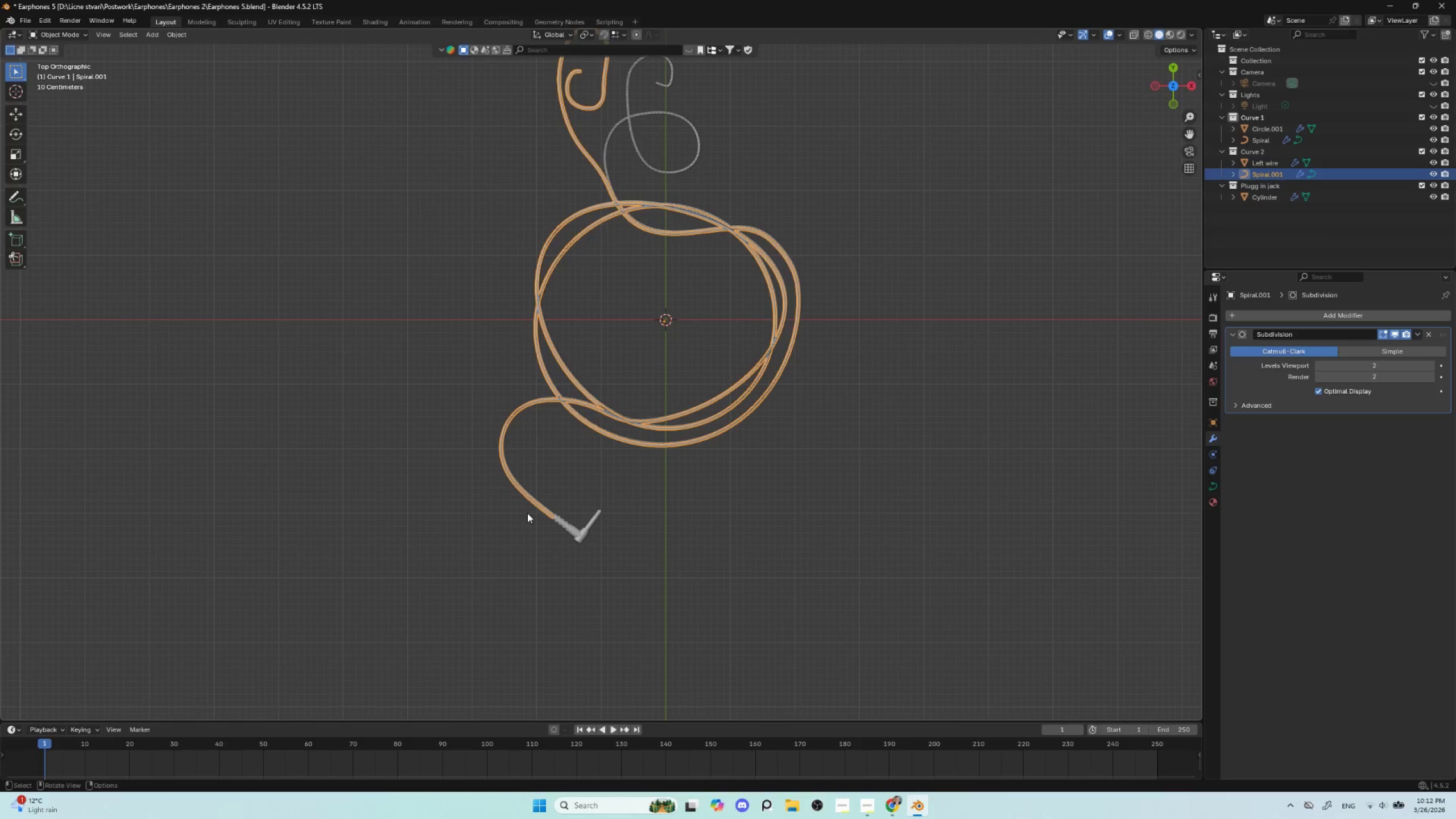 
hold_key(key=ShiftLeft, duration=0.78)
 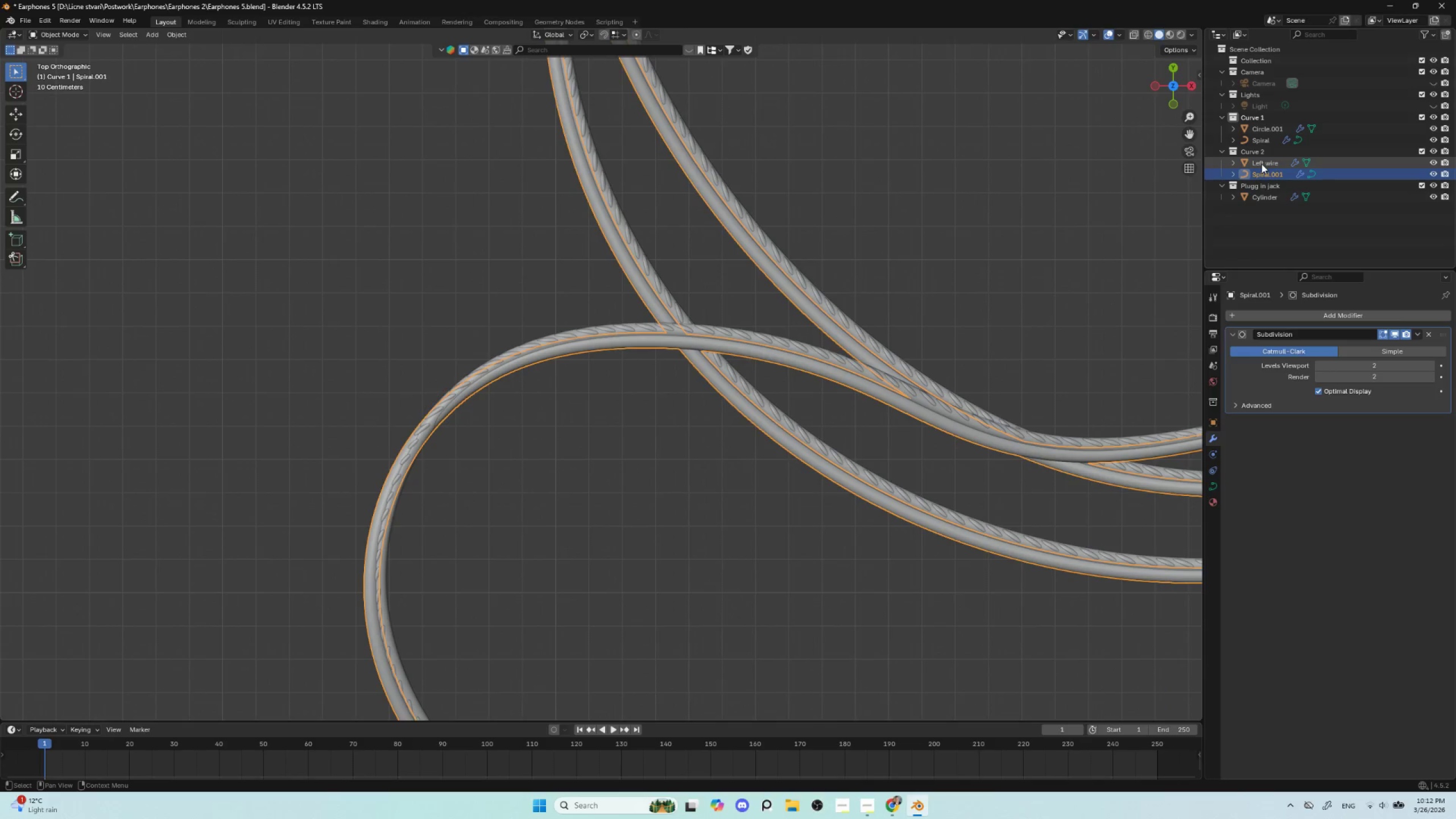 
scroll: coordinate [441, 531], scroll_direction: up, amount: 9.0
 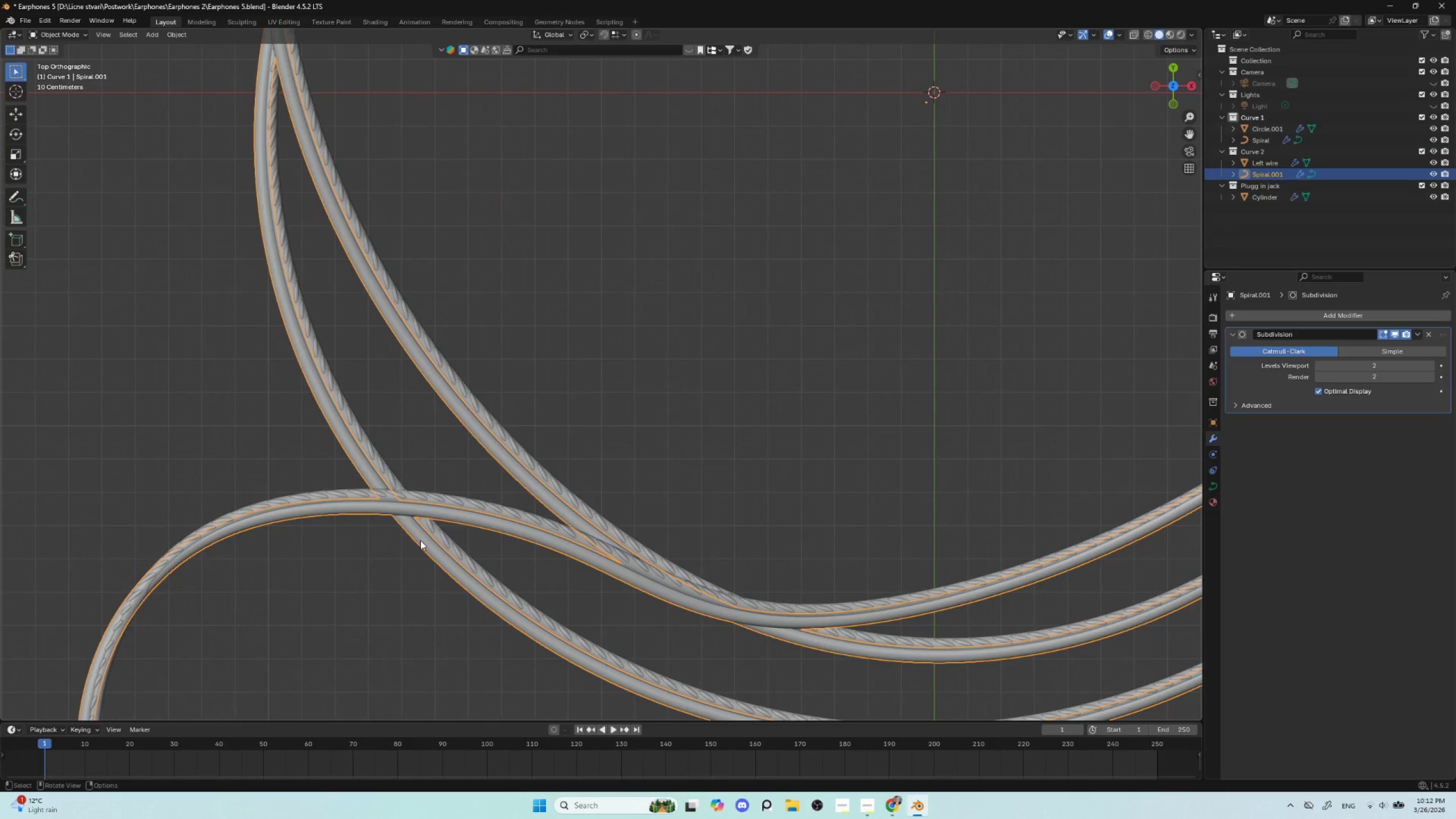 
left_click([1269, 160])
 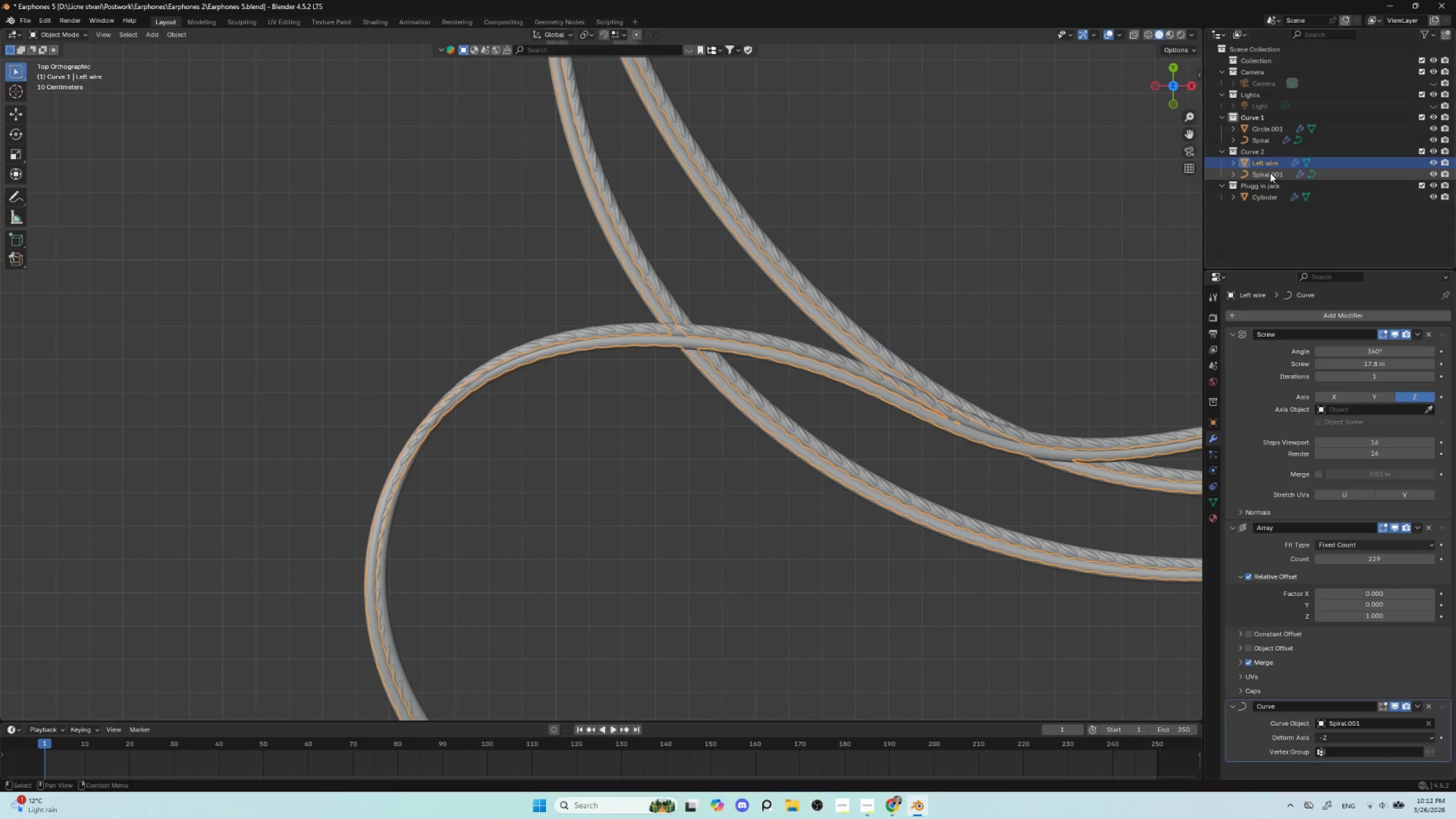 
left_click([1270, 173])
 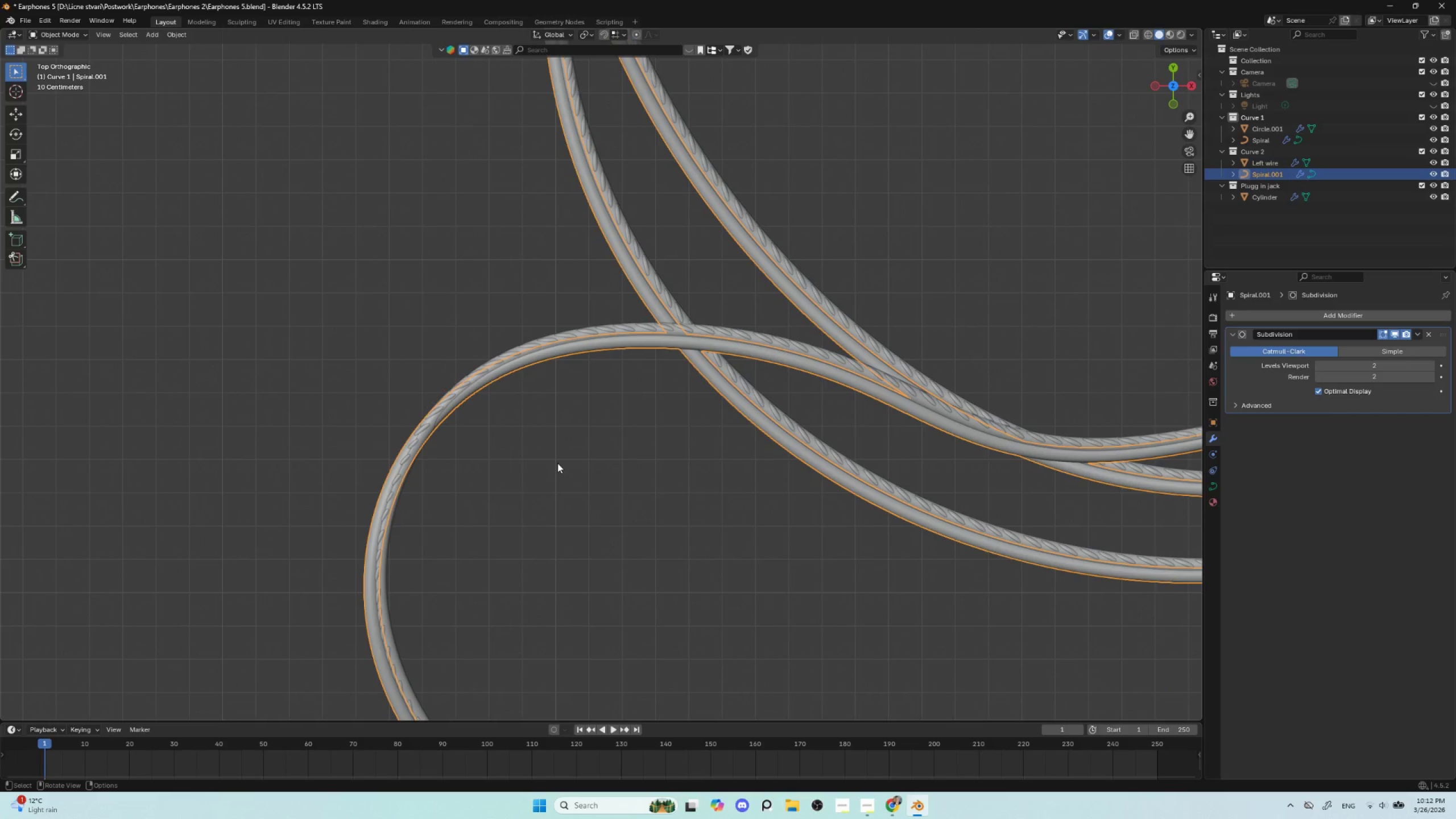 
key(M)
 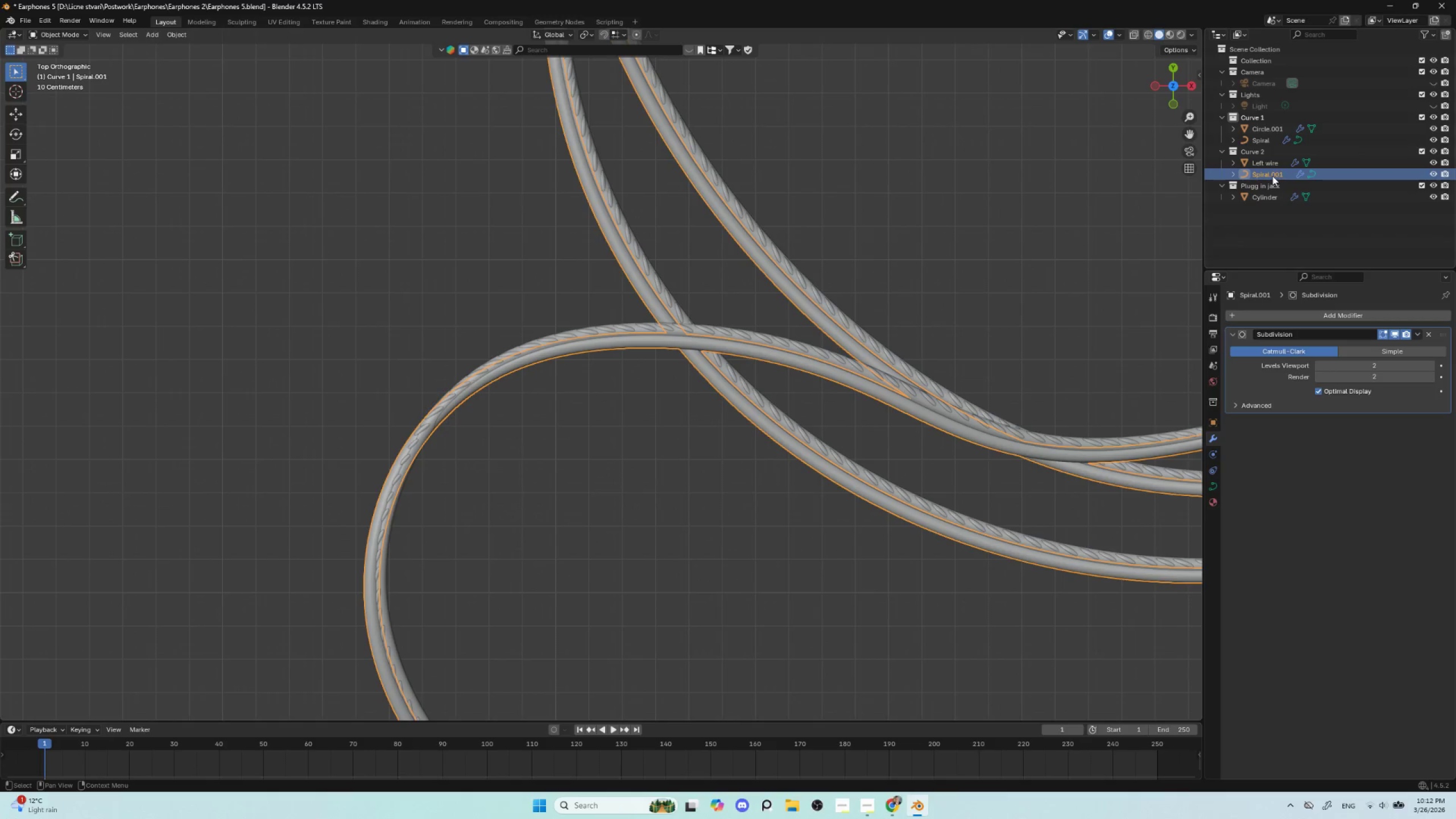 
double_click([1272, 176])
 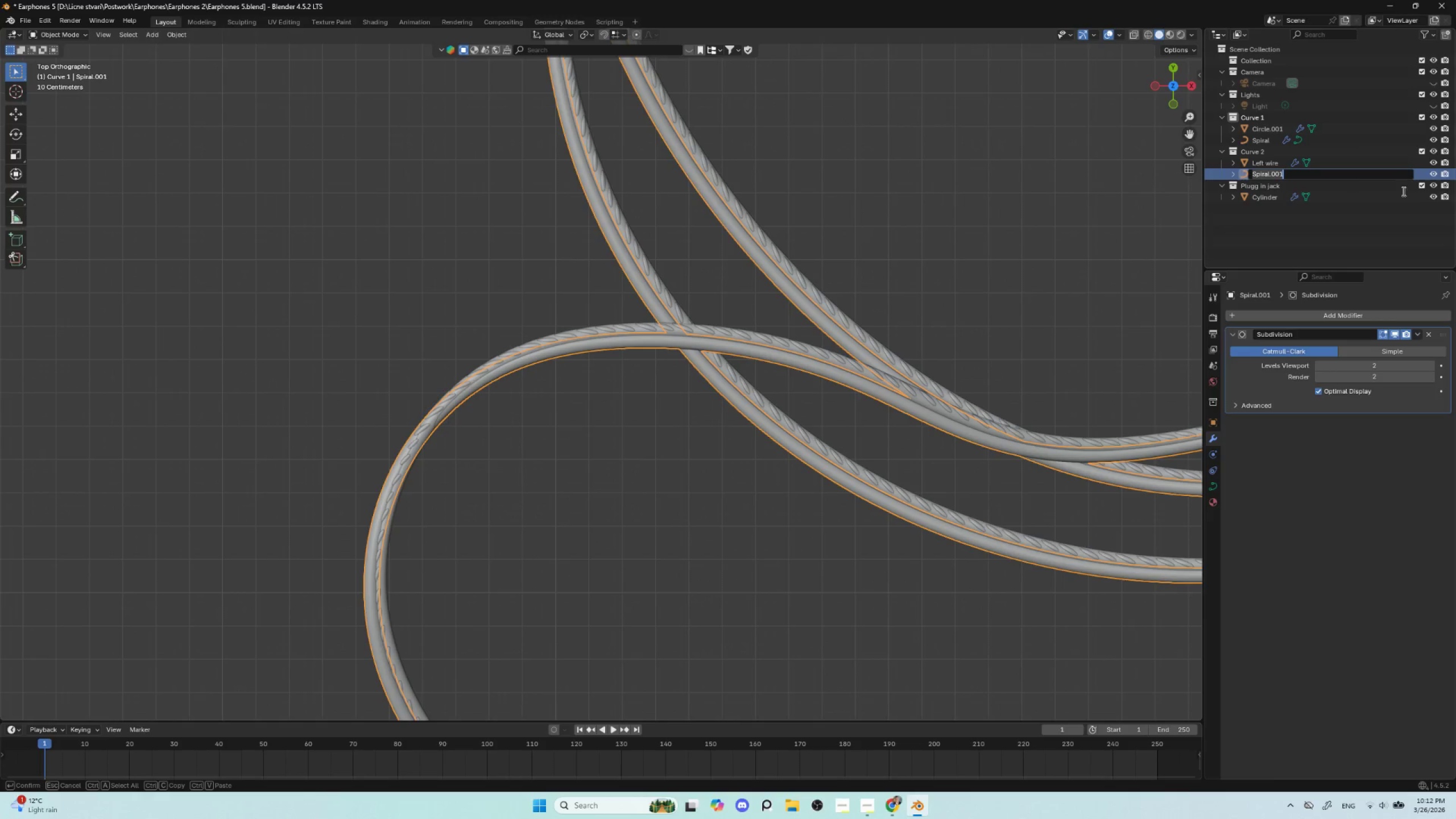 
type(Left transparent cover for wire)
 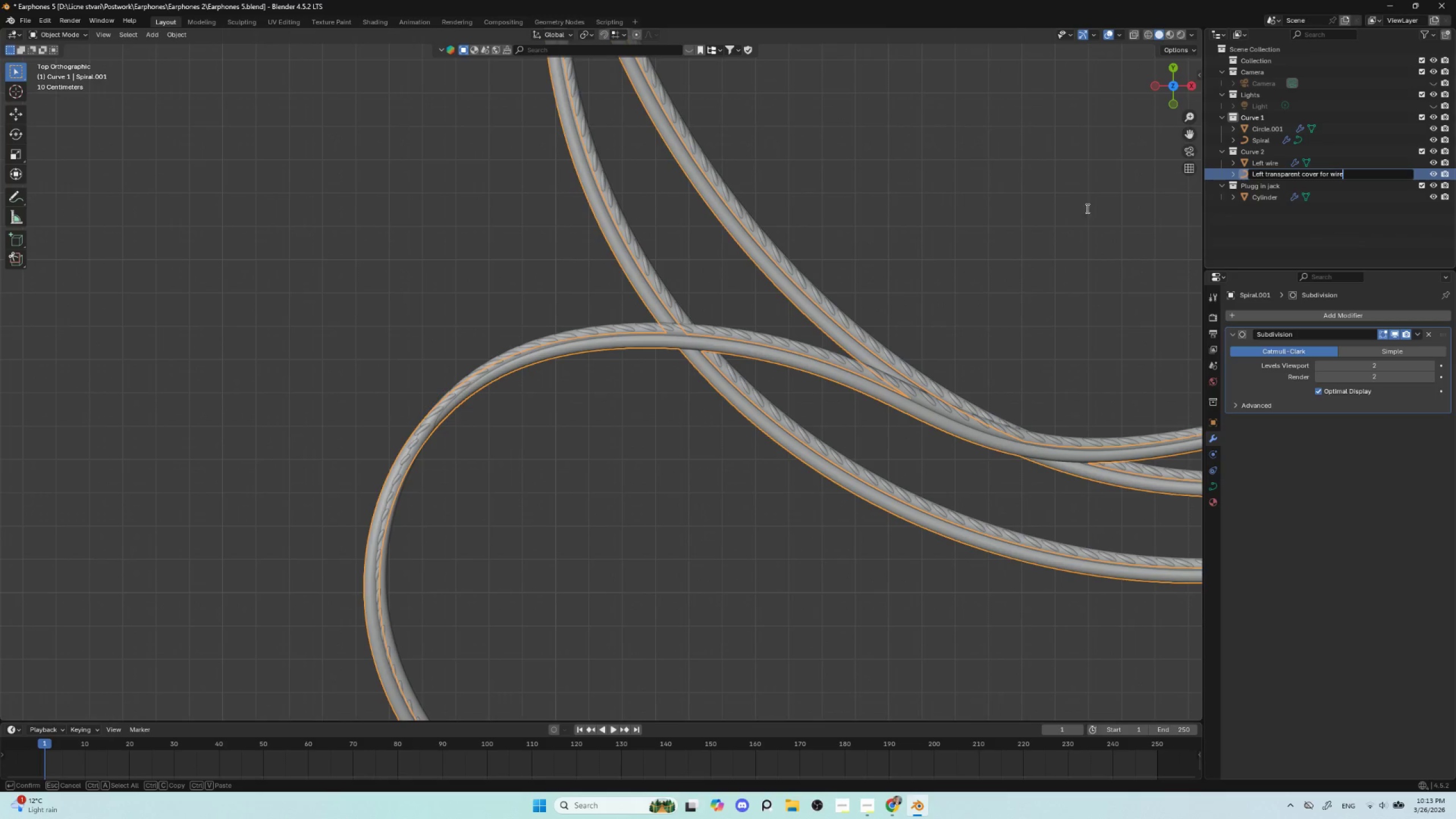 
left_click([1082, 208])
 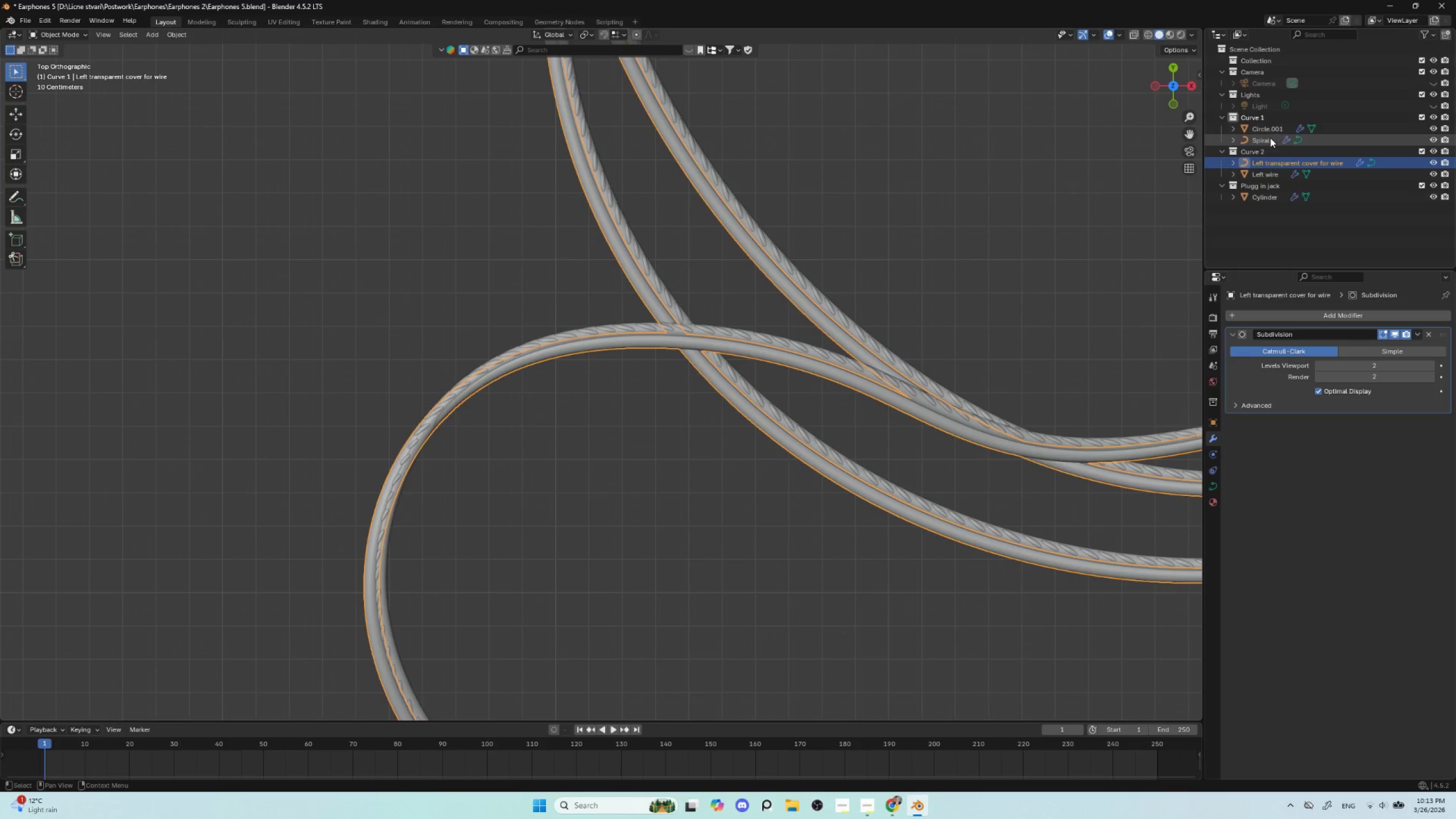 
left_click([1270, 138])
 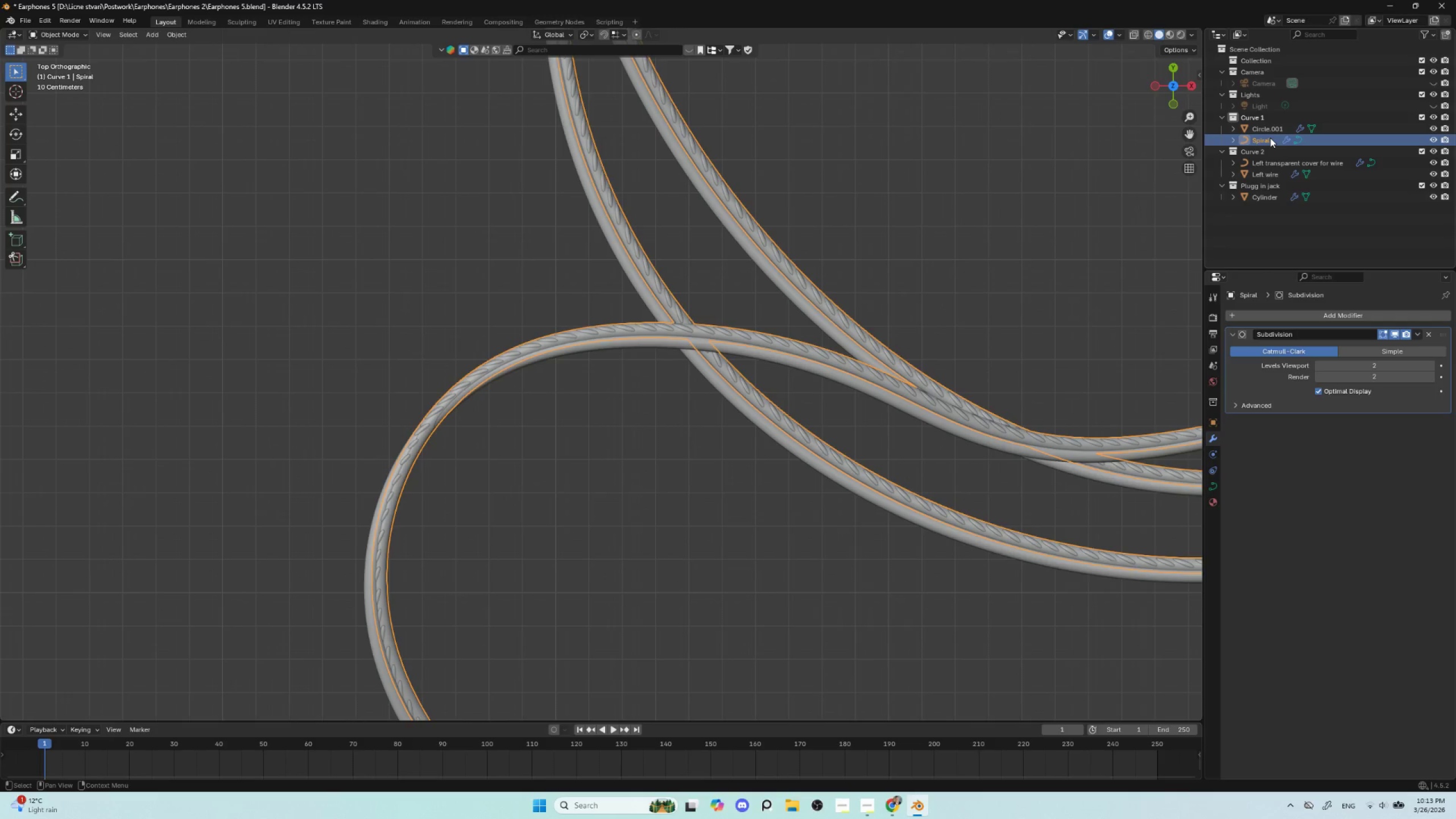 
double_click([1270, 138])
 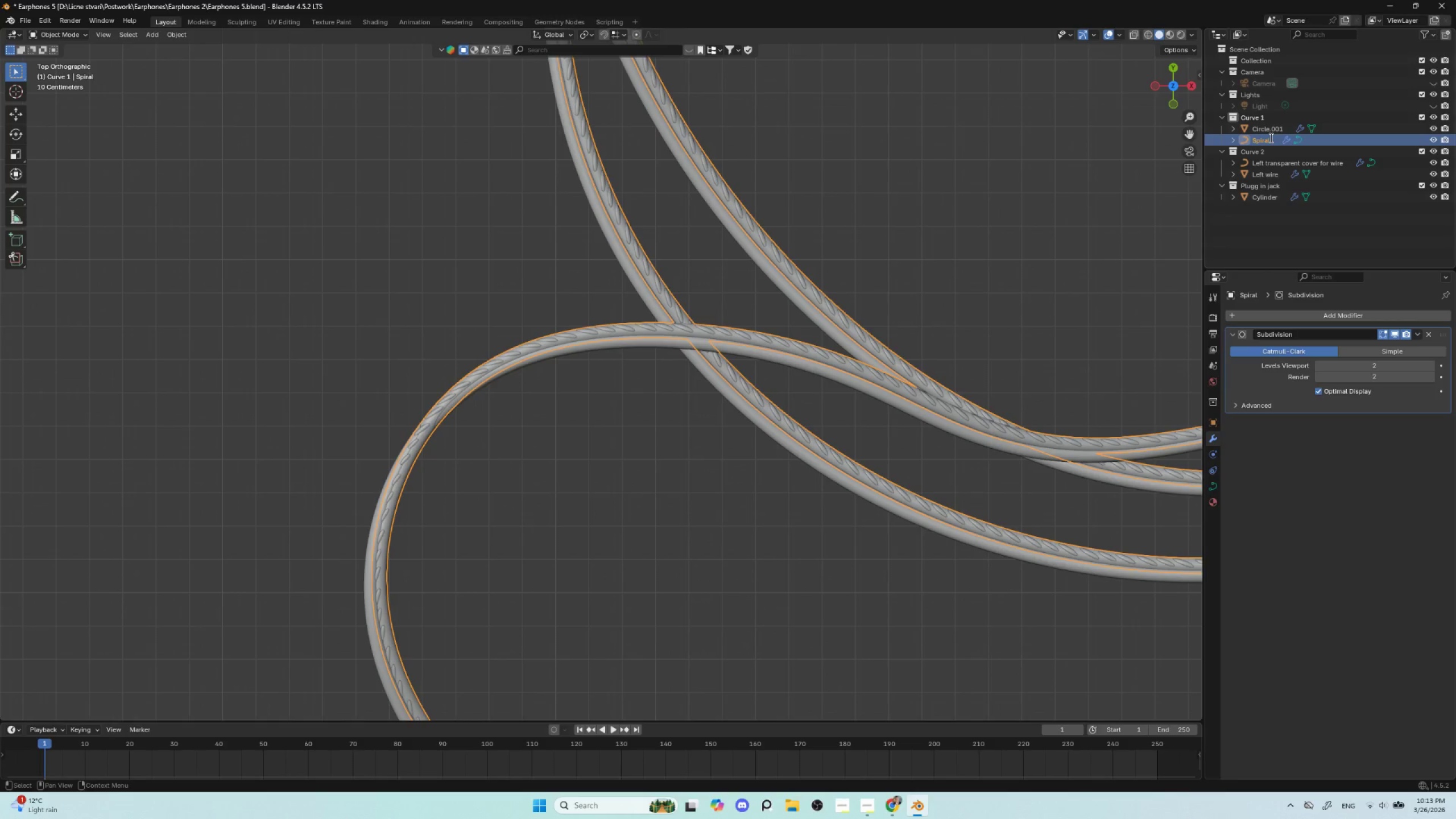 
type(Right wire)
 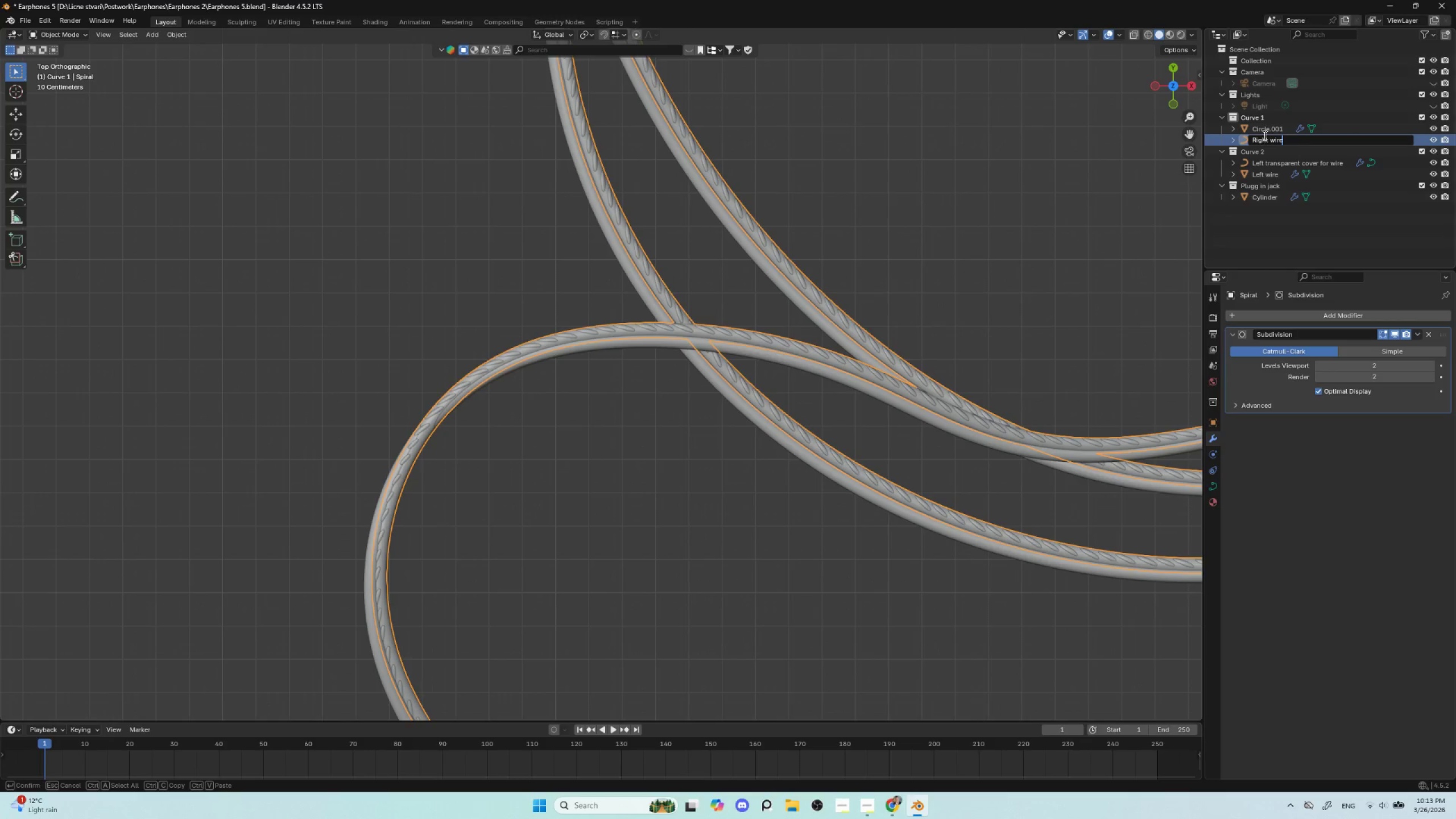 
left_click([1065, 236])
 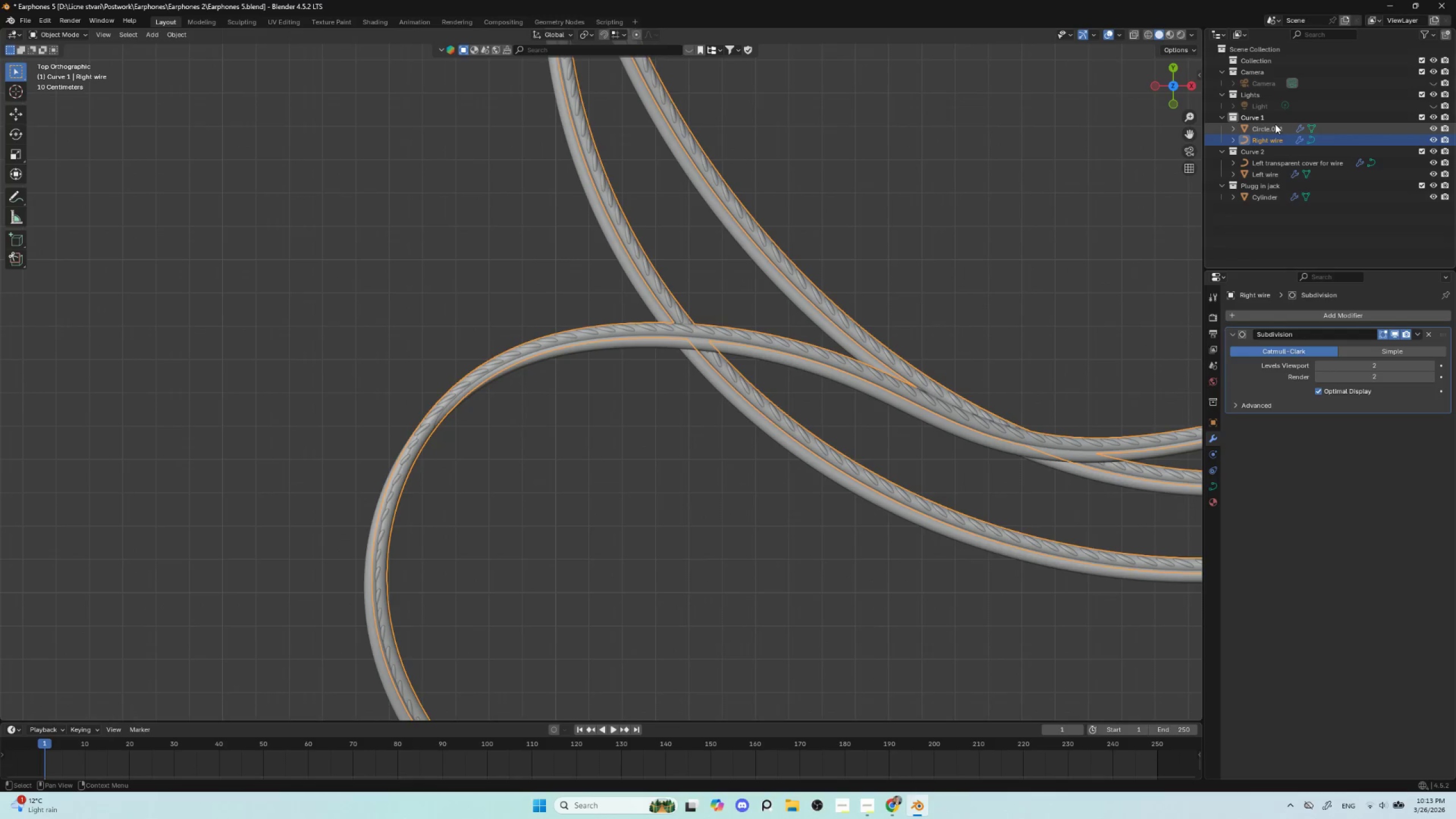 
left_click([1272, 127])
 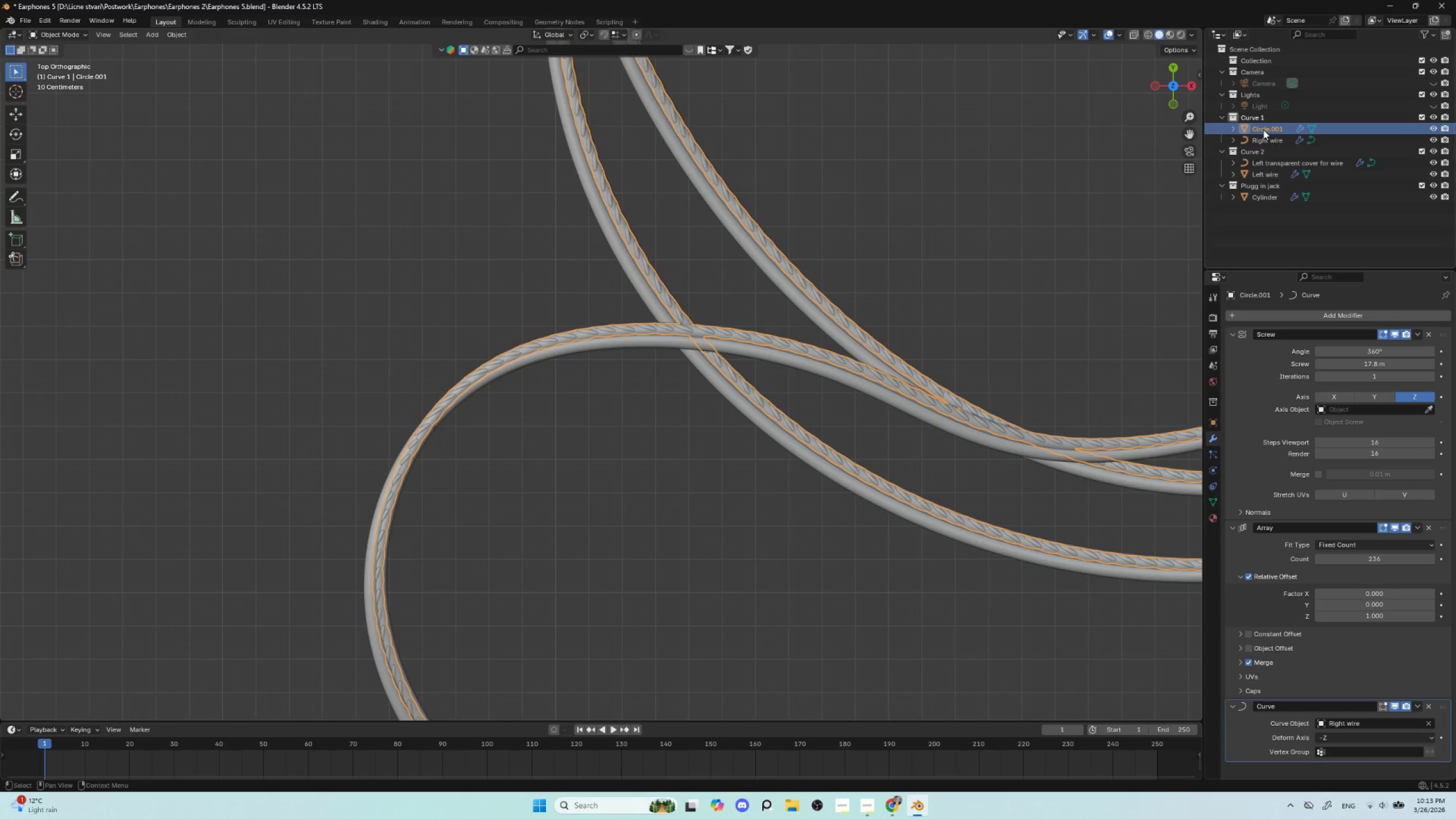 
double_click([1263, 130])
 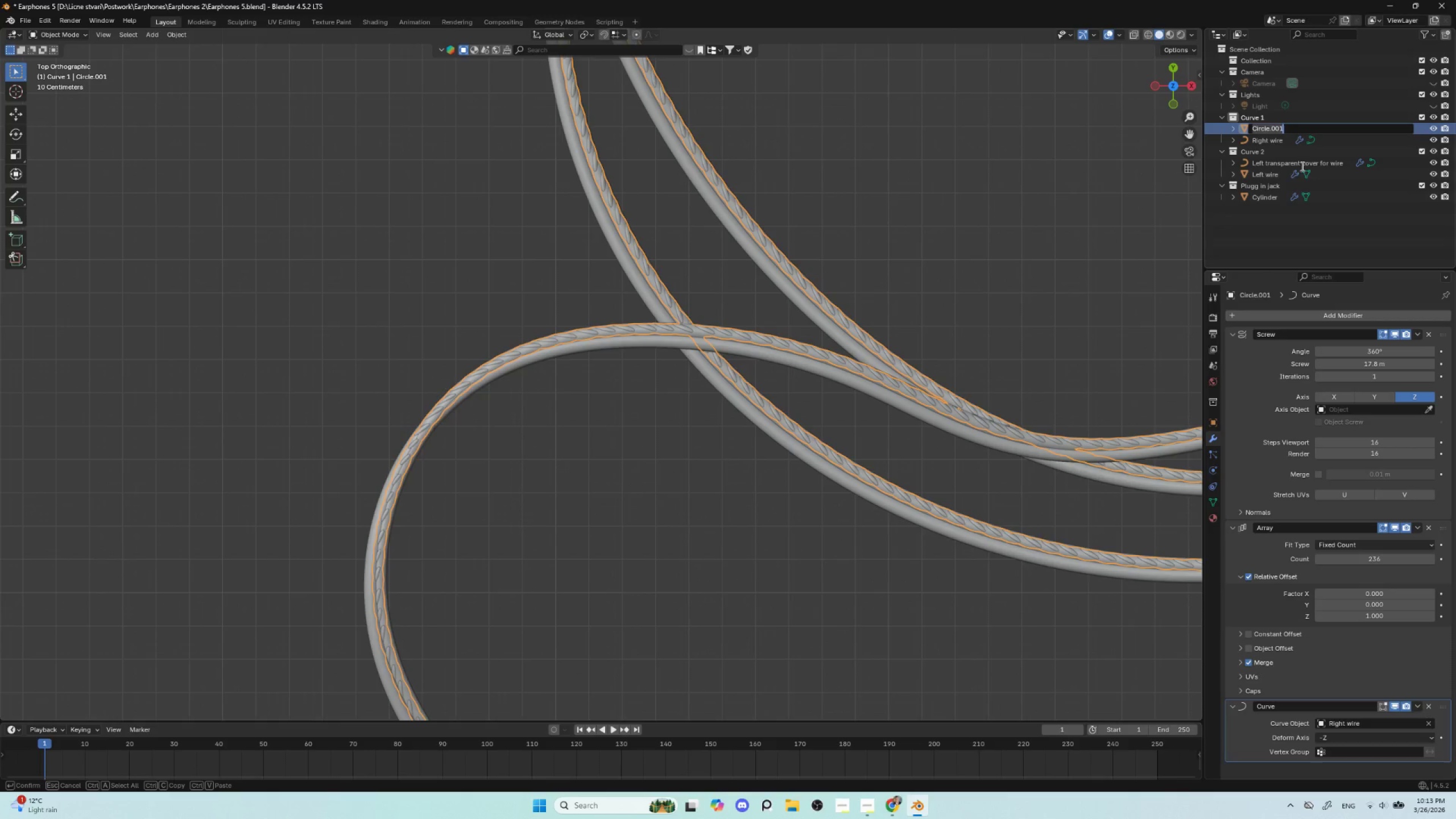 
double_click([1280, 160])
 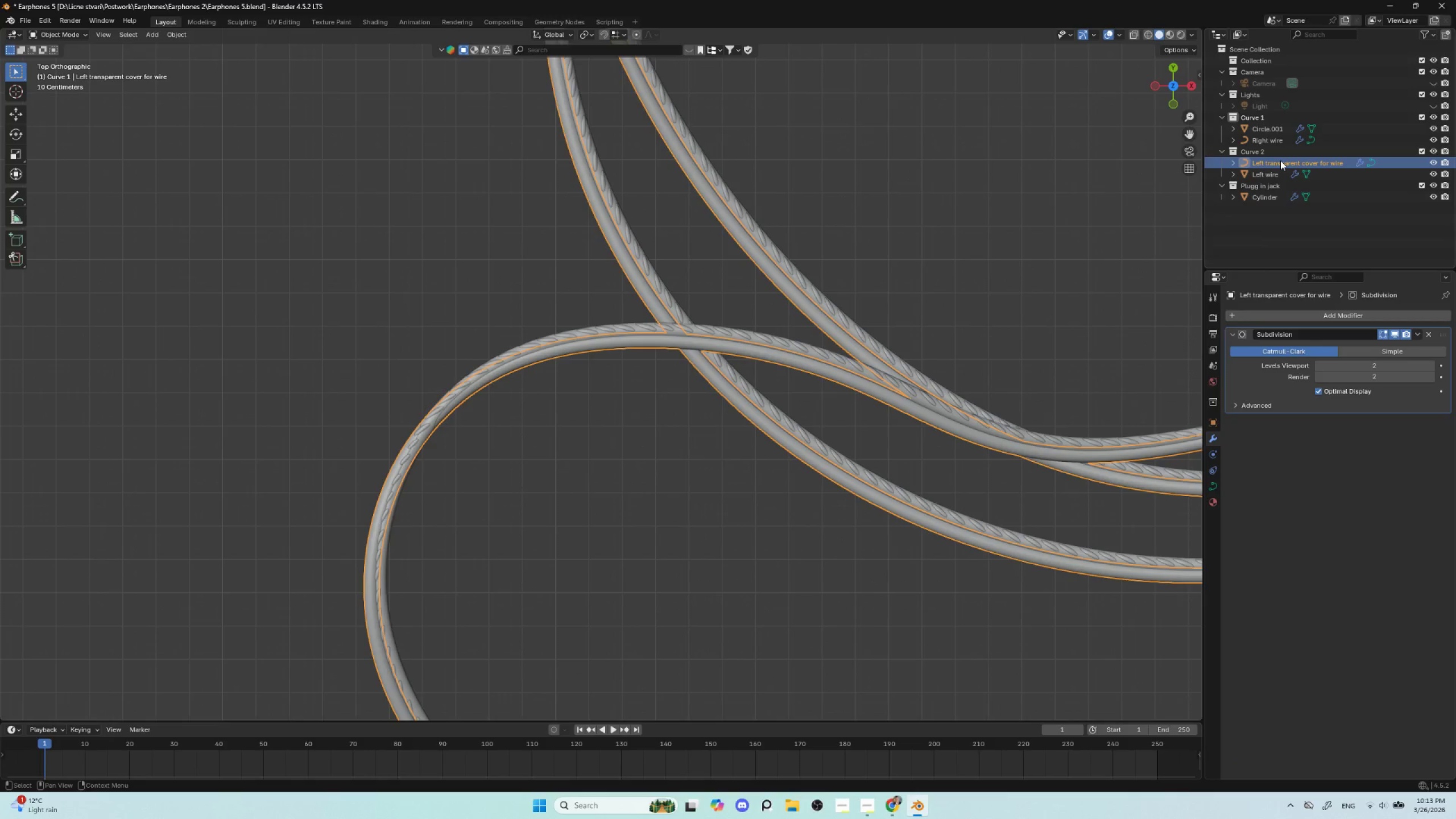 
double_click([1280, 160])
 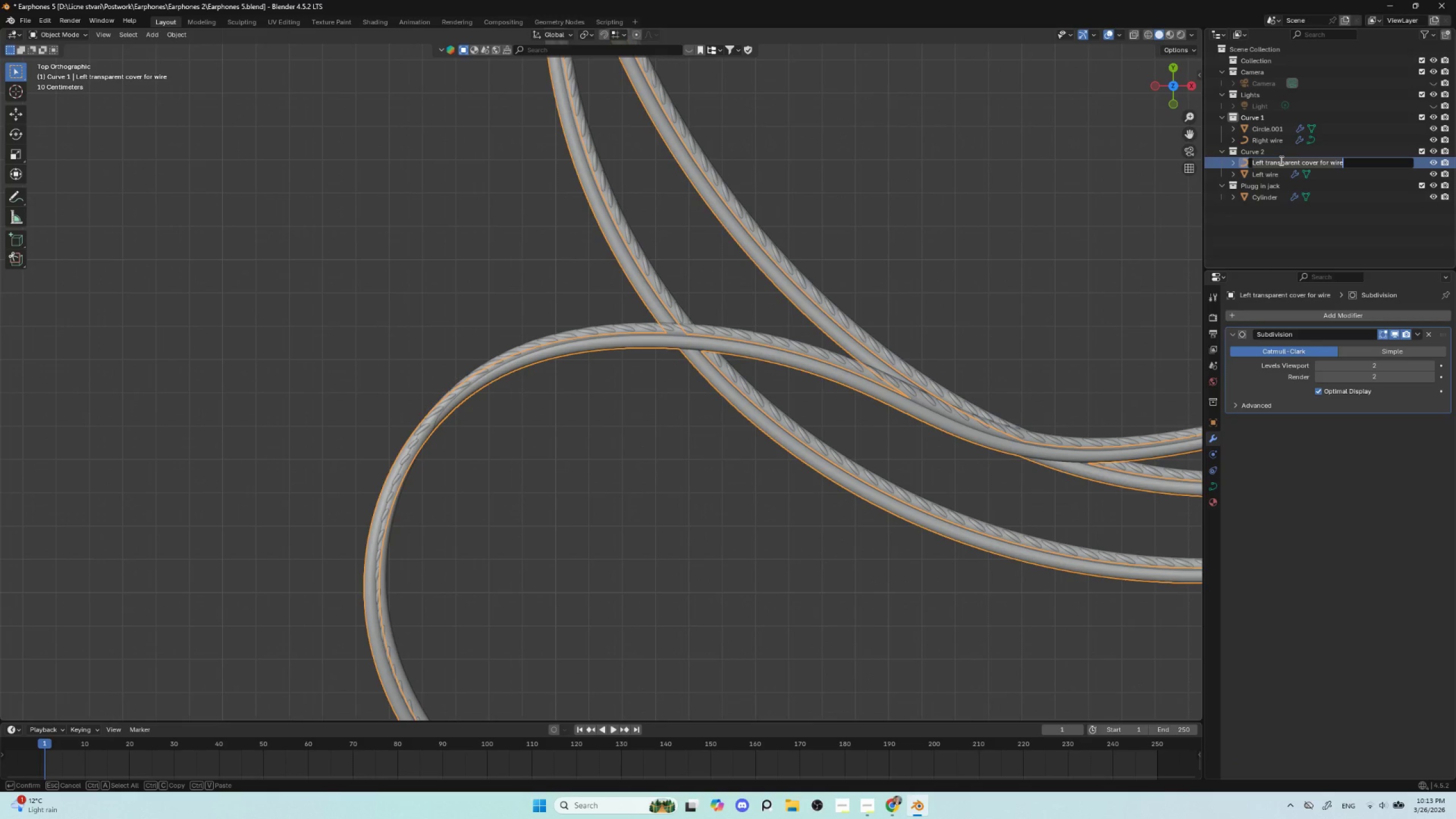 
key(Control+C)
 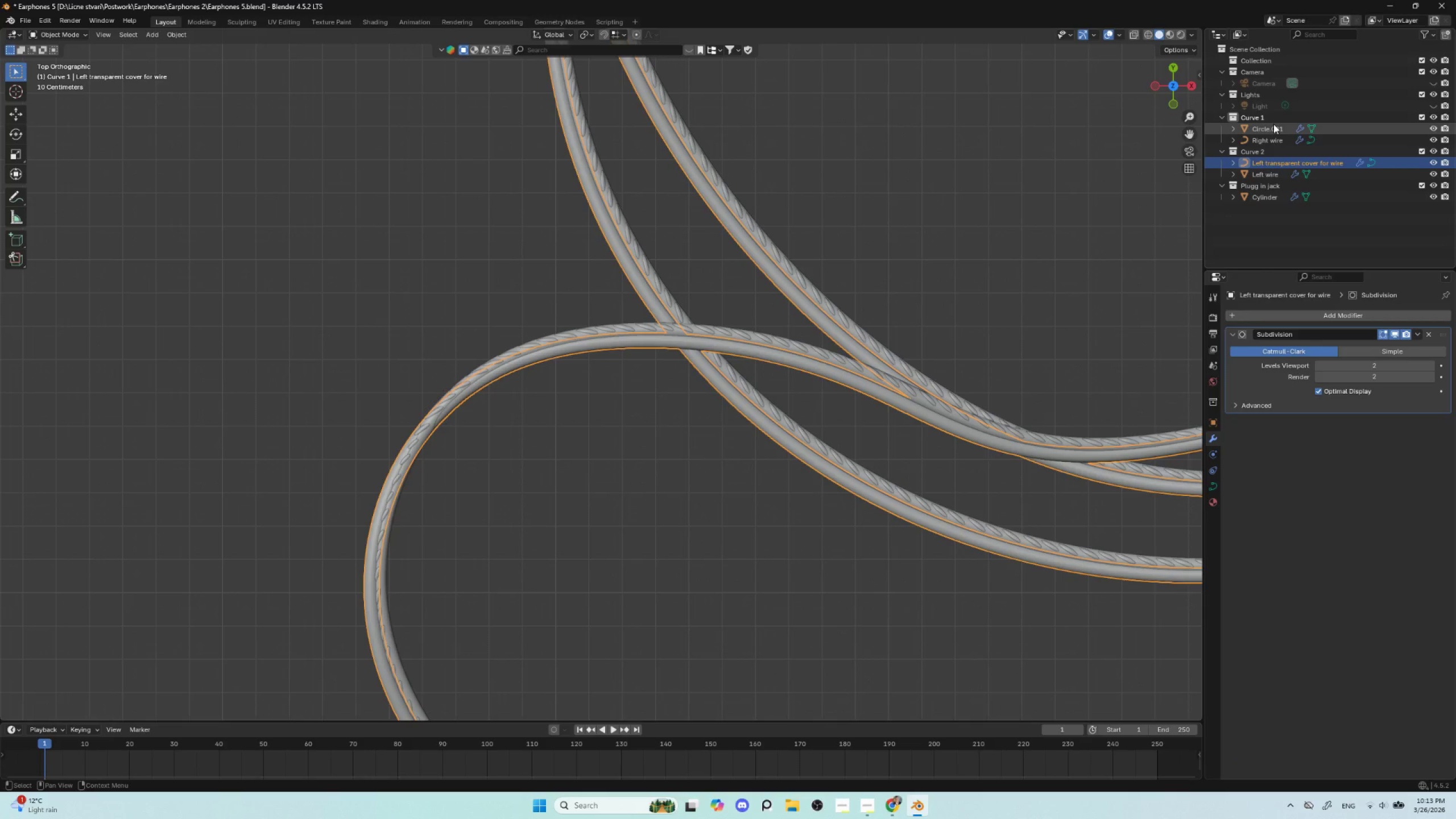 
double_click([1264, 127])
 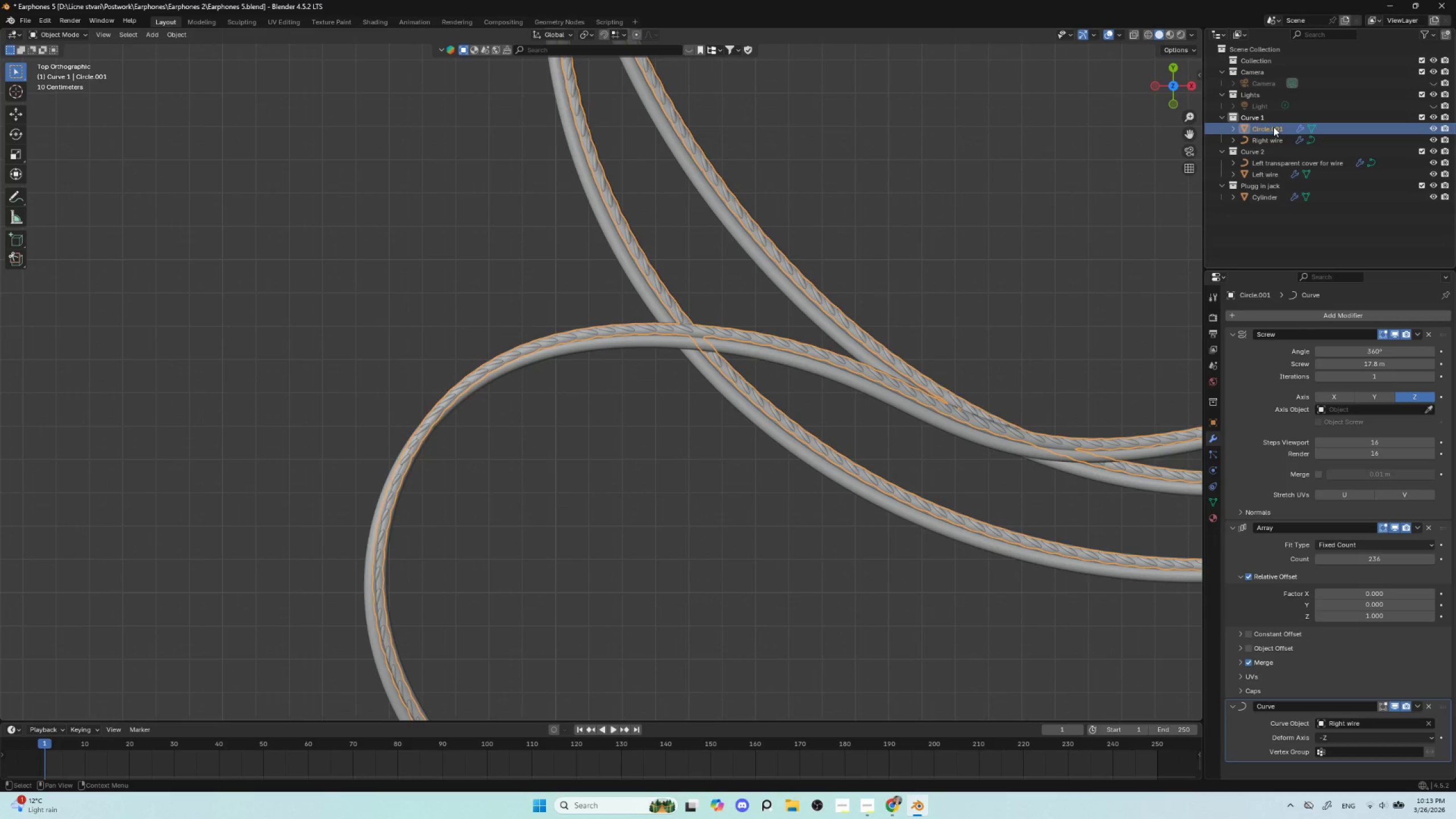 
triple_click([1273, 127])
 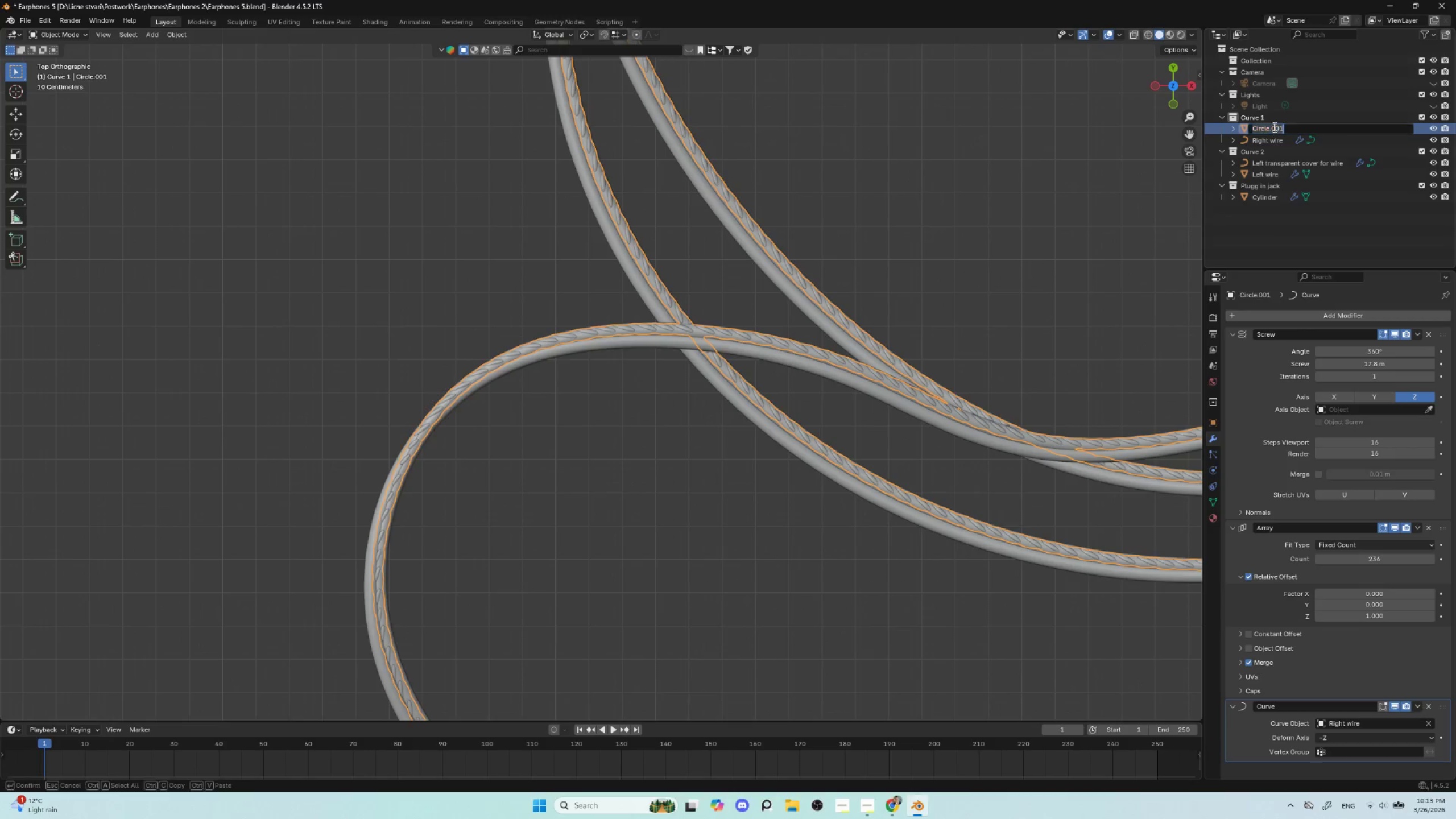 
triple_click([1273, 127])
 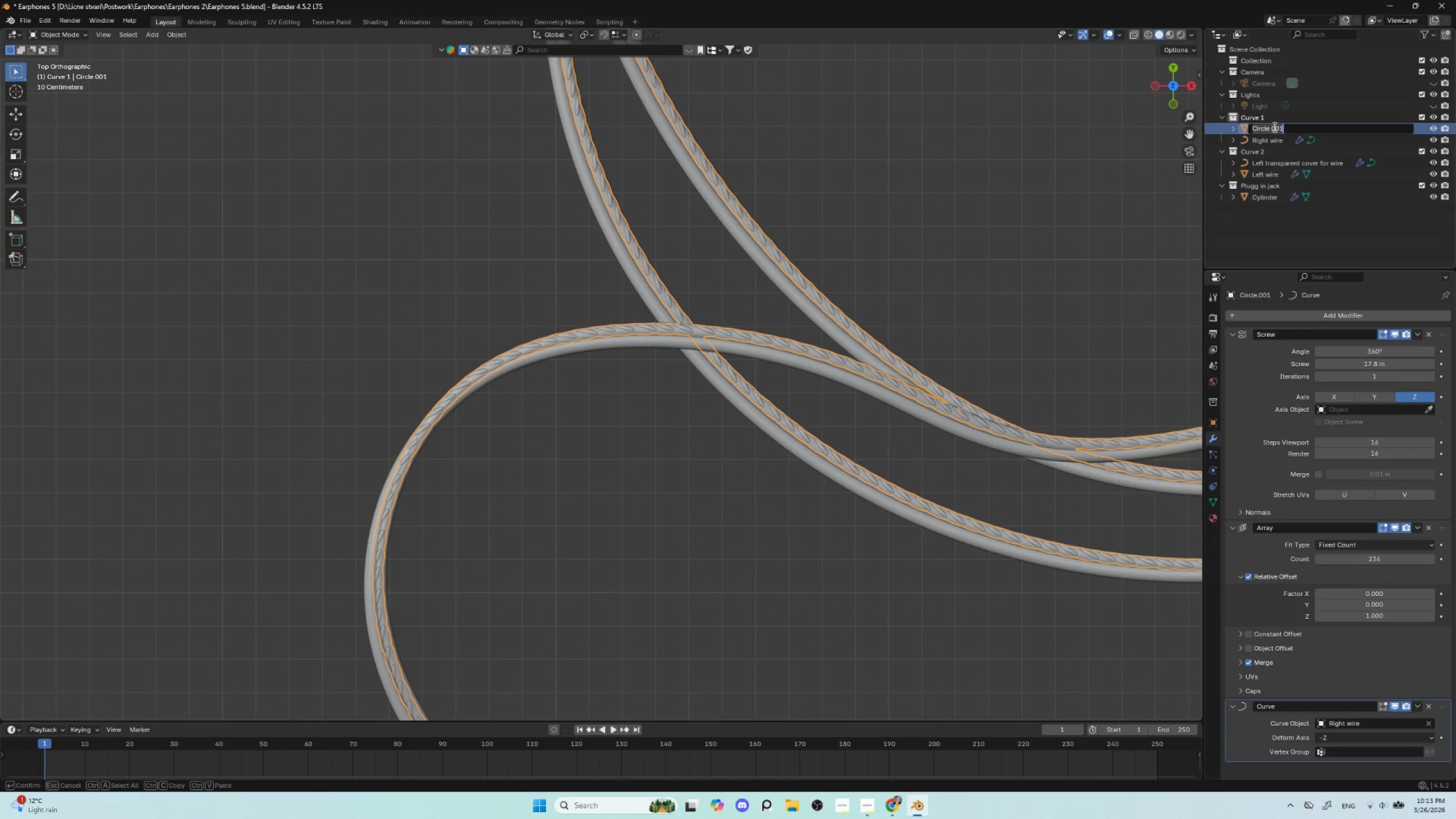 
key(Control+V)
 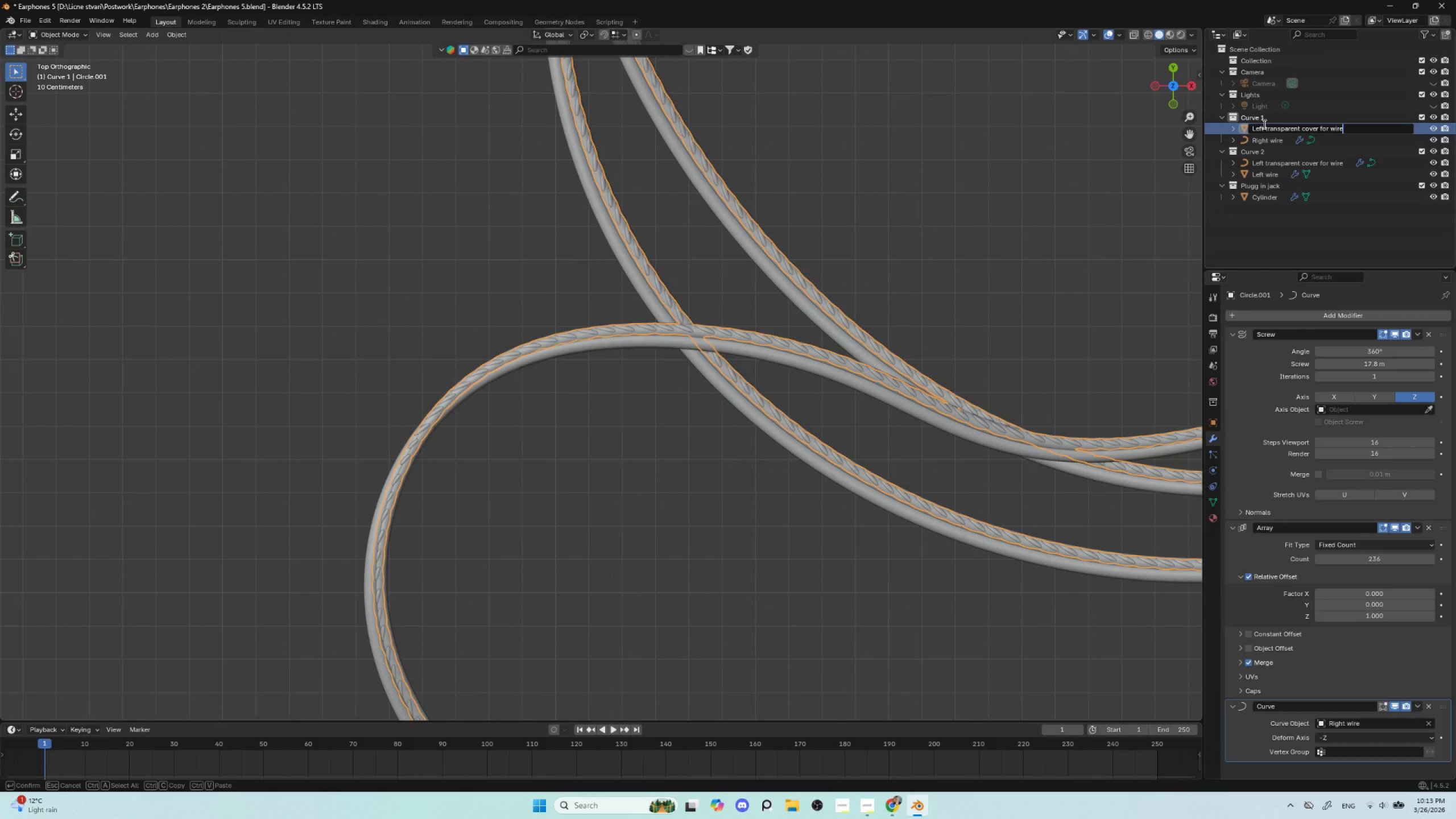 
left_click_drag(start_coordinate=[1263, 124], to_coordinate=[1240, 127])
 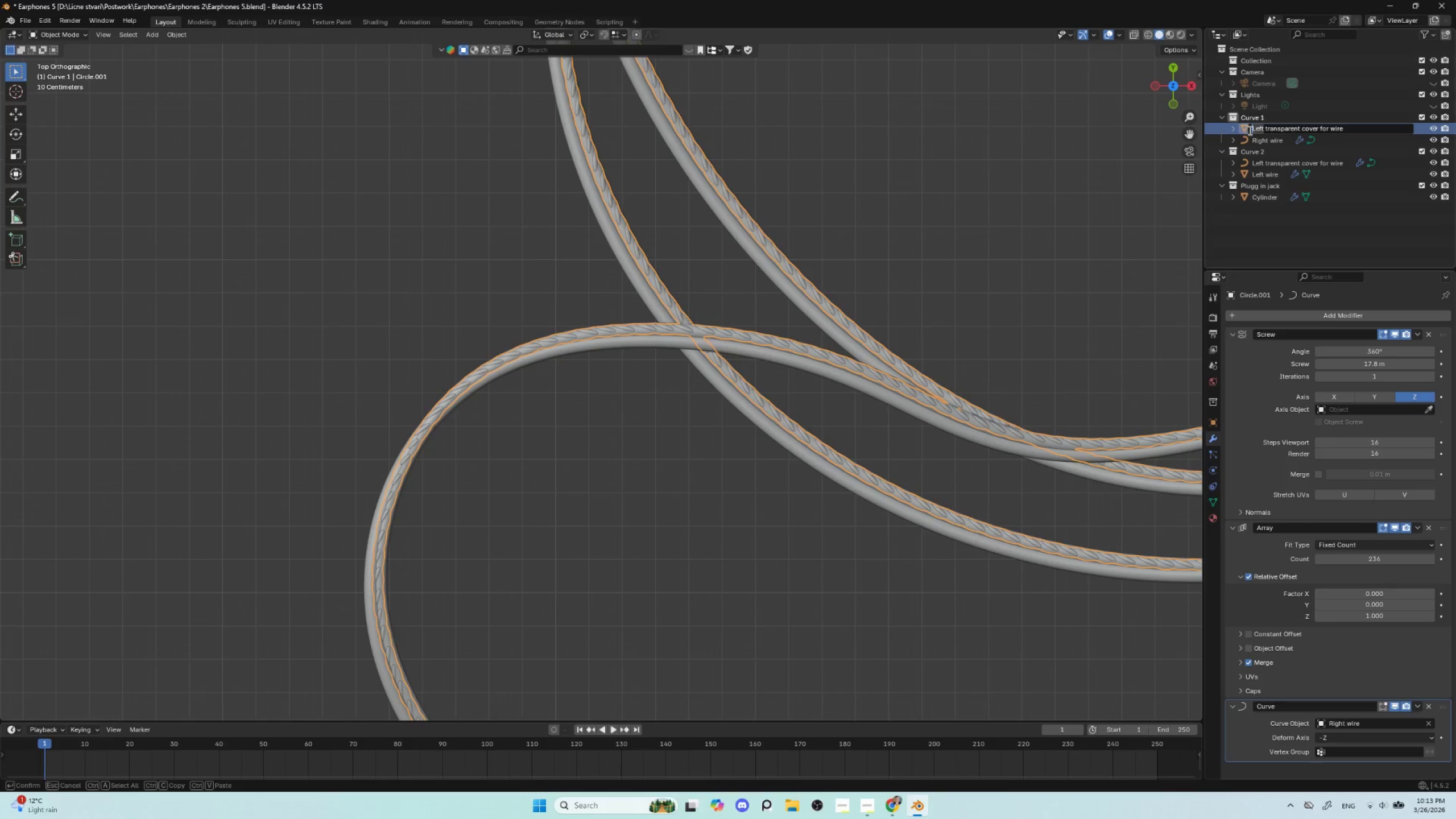 
type(Right)
 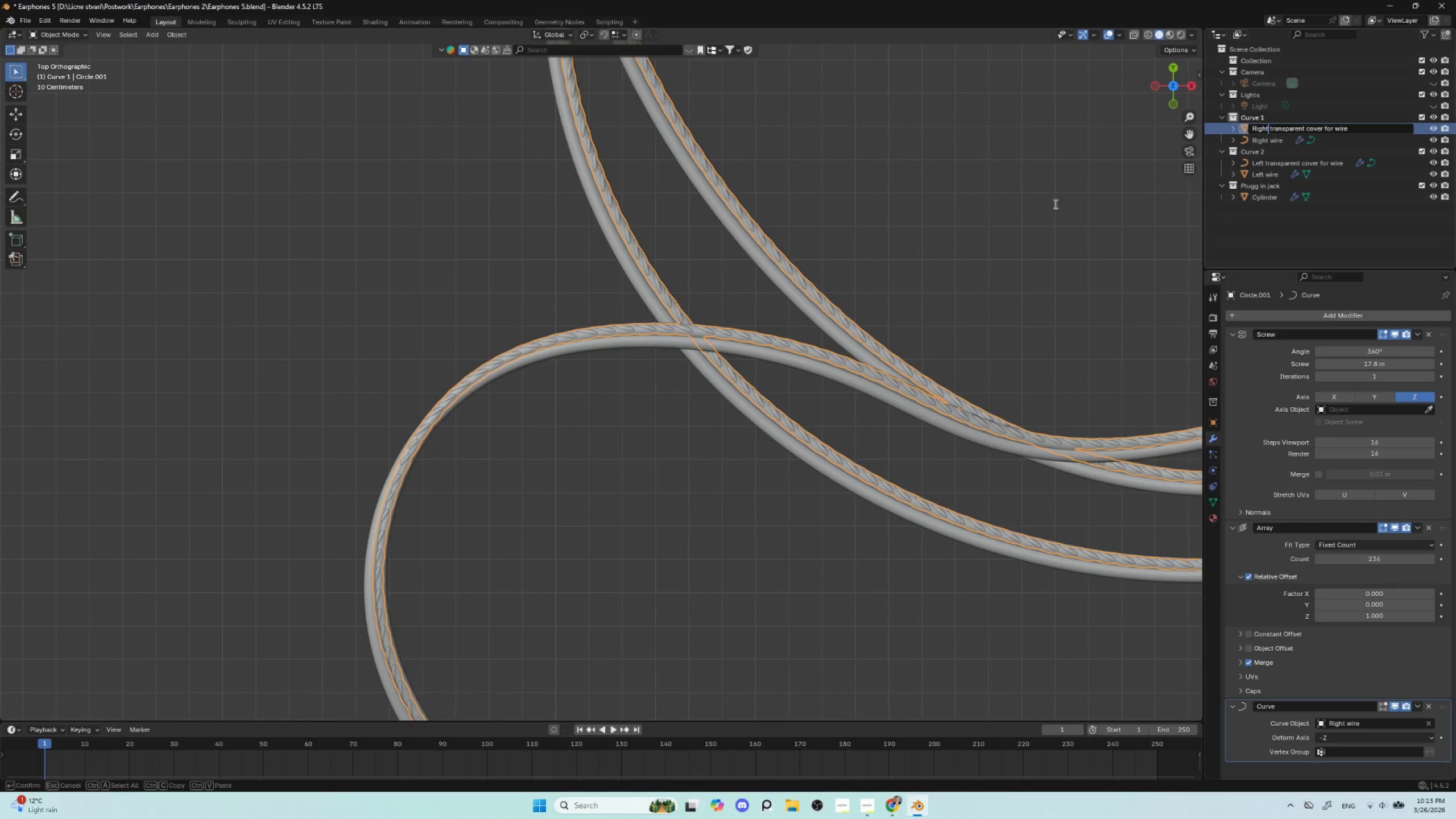 
left_click([998, 202])
 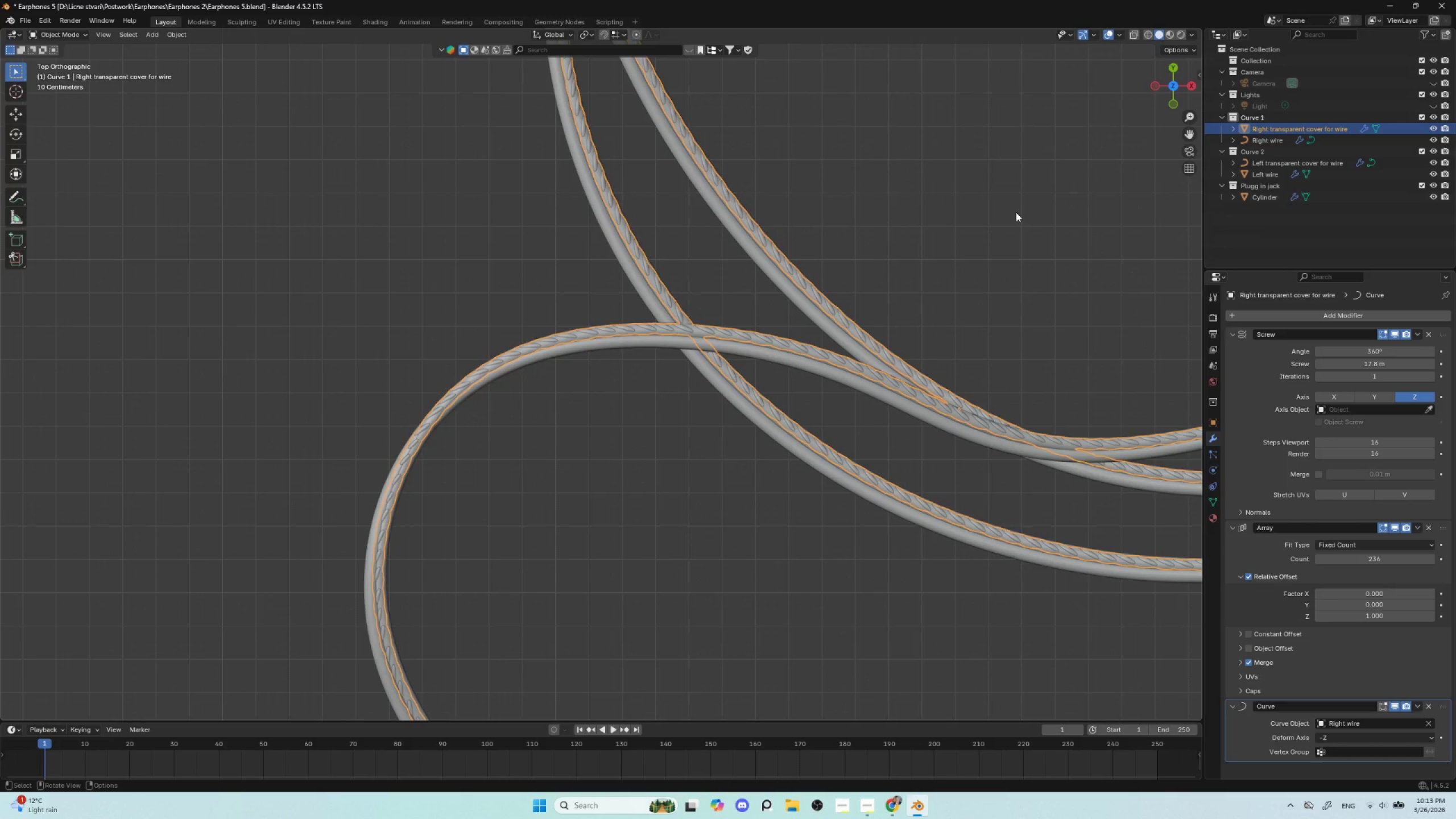 
wait(5.24)
 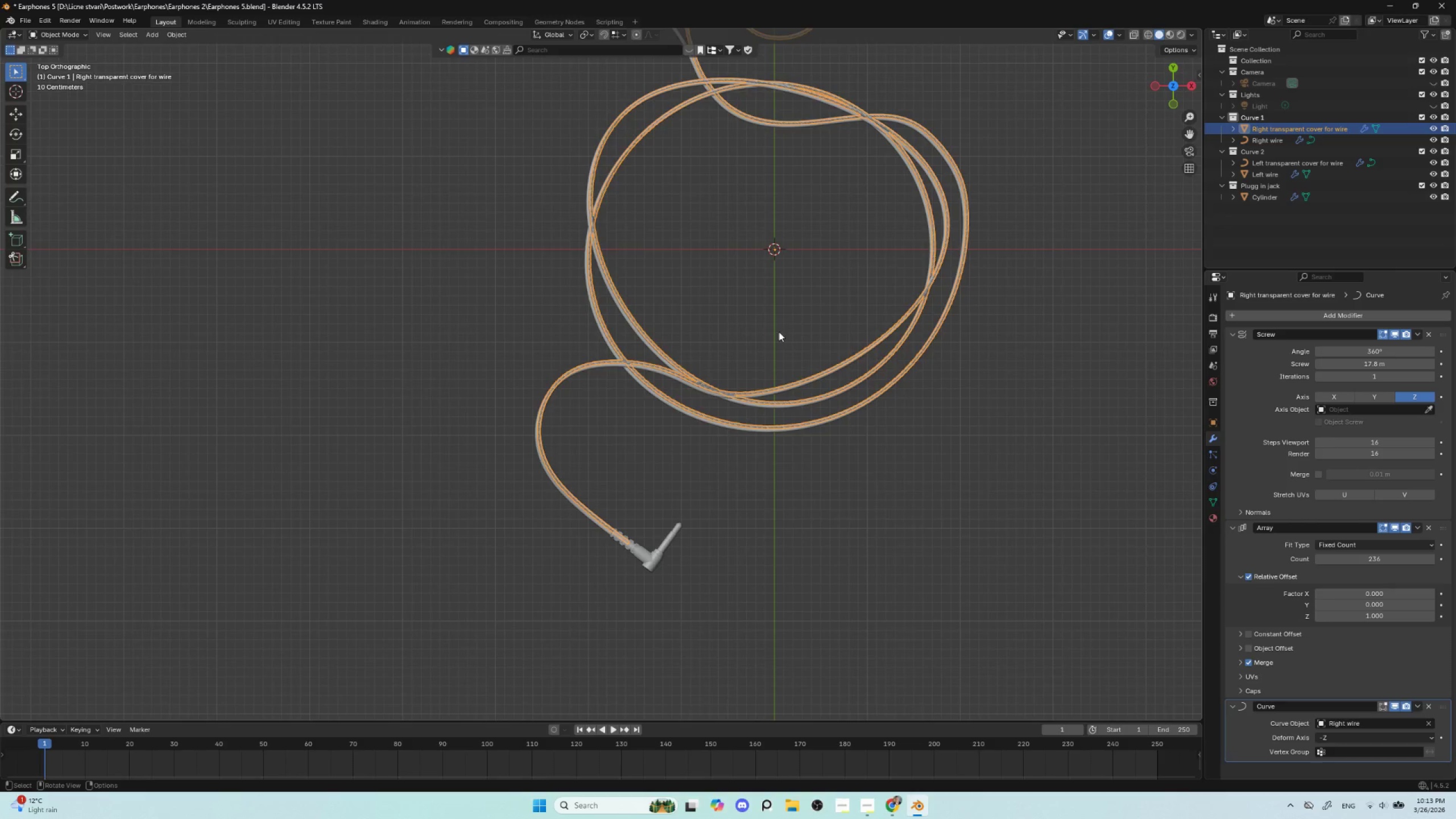 
hold_key(key=ShiftLeft, duration=0.58)
 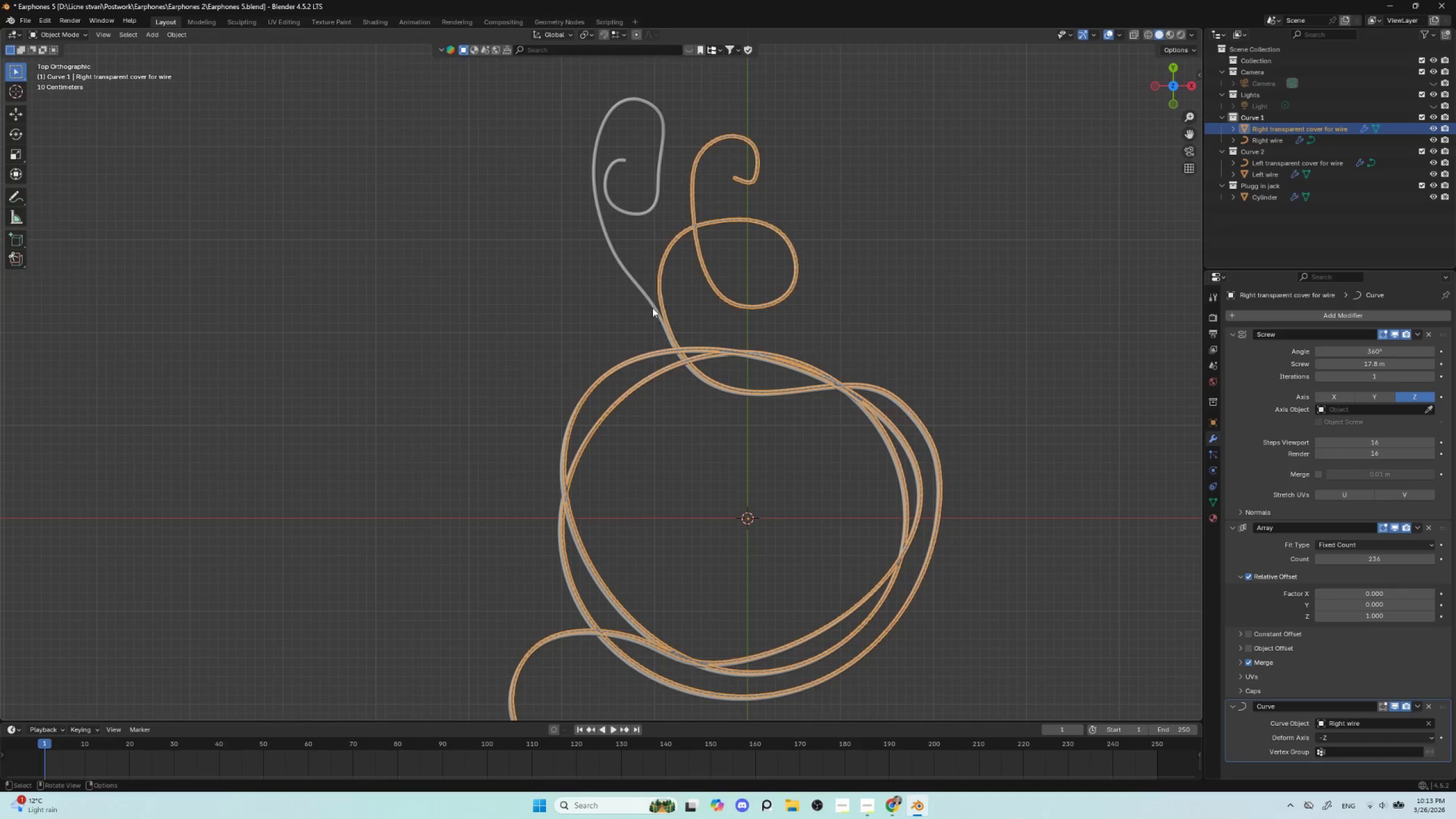 
scroll: coordinate [781, 316], scroll_direction: down, amount: 7.0
 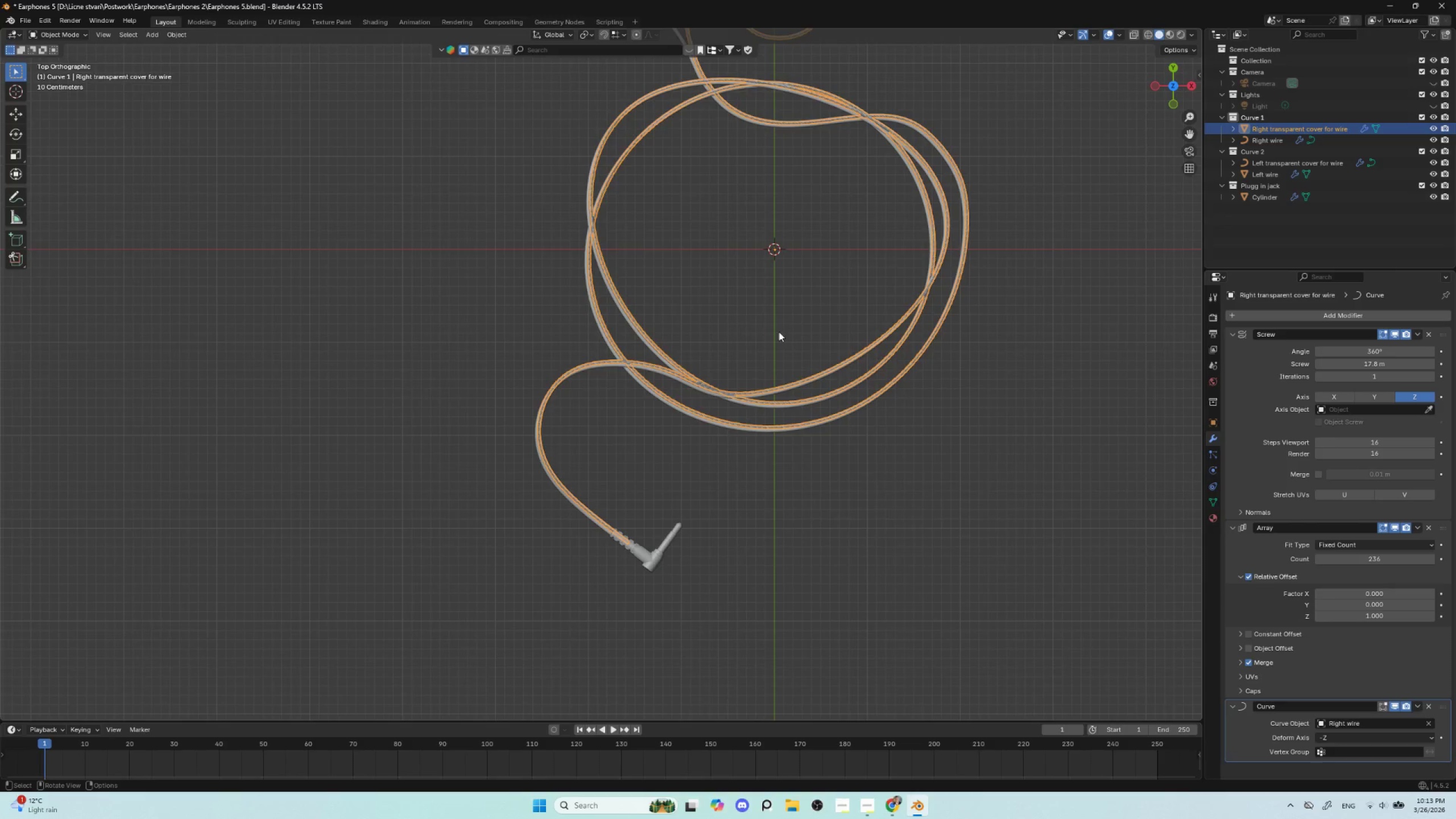 
left_click([642, 293])
 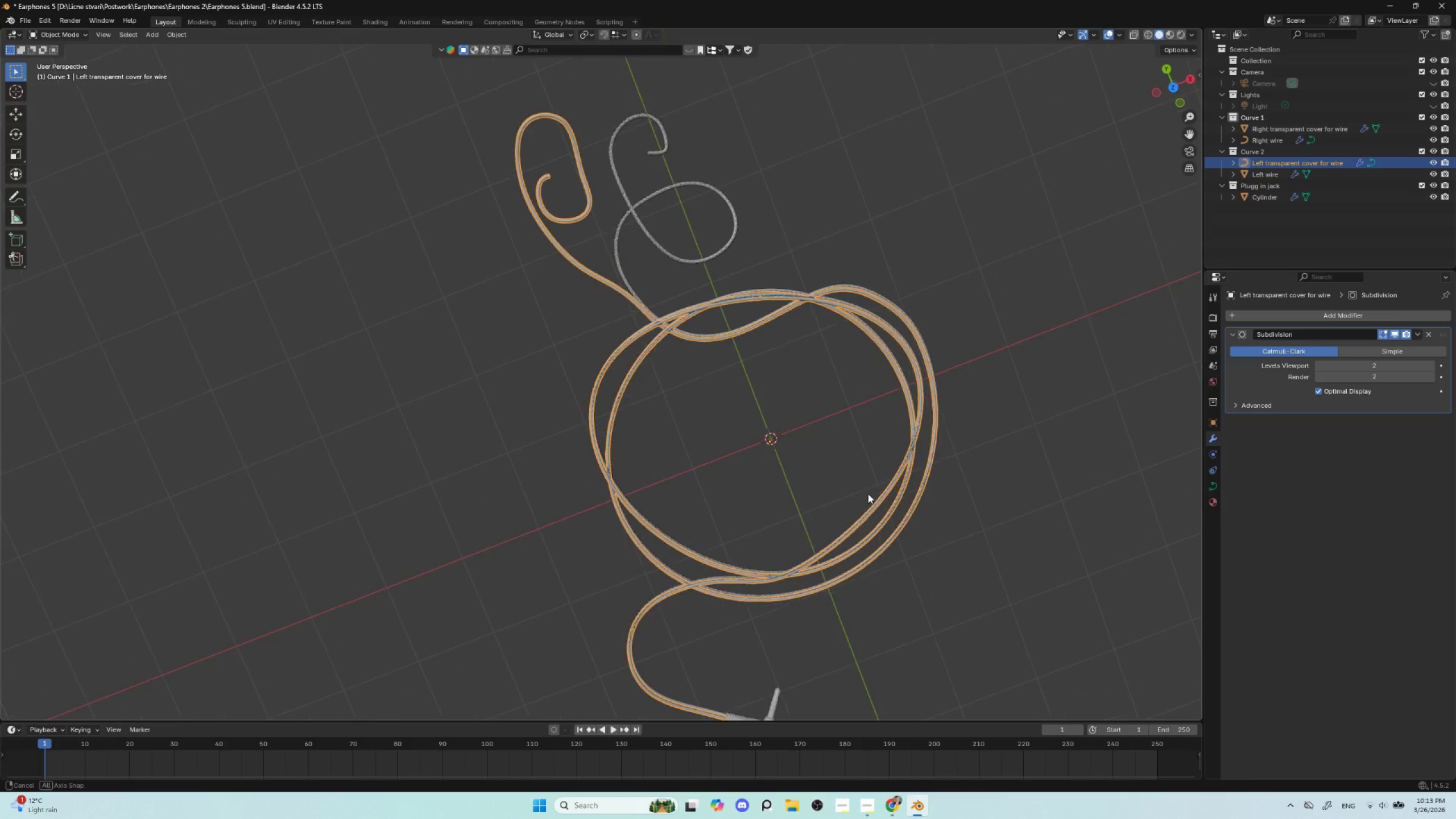 
hold_key(key=AltLeft, duration=0.41)
 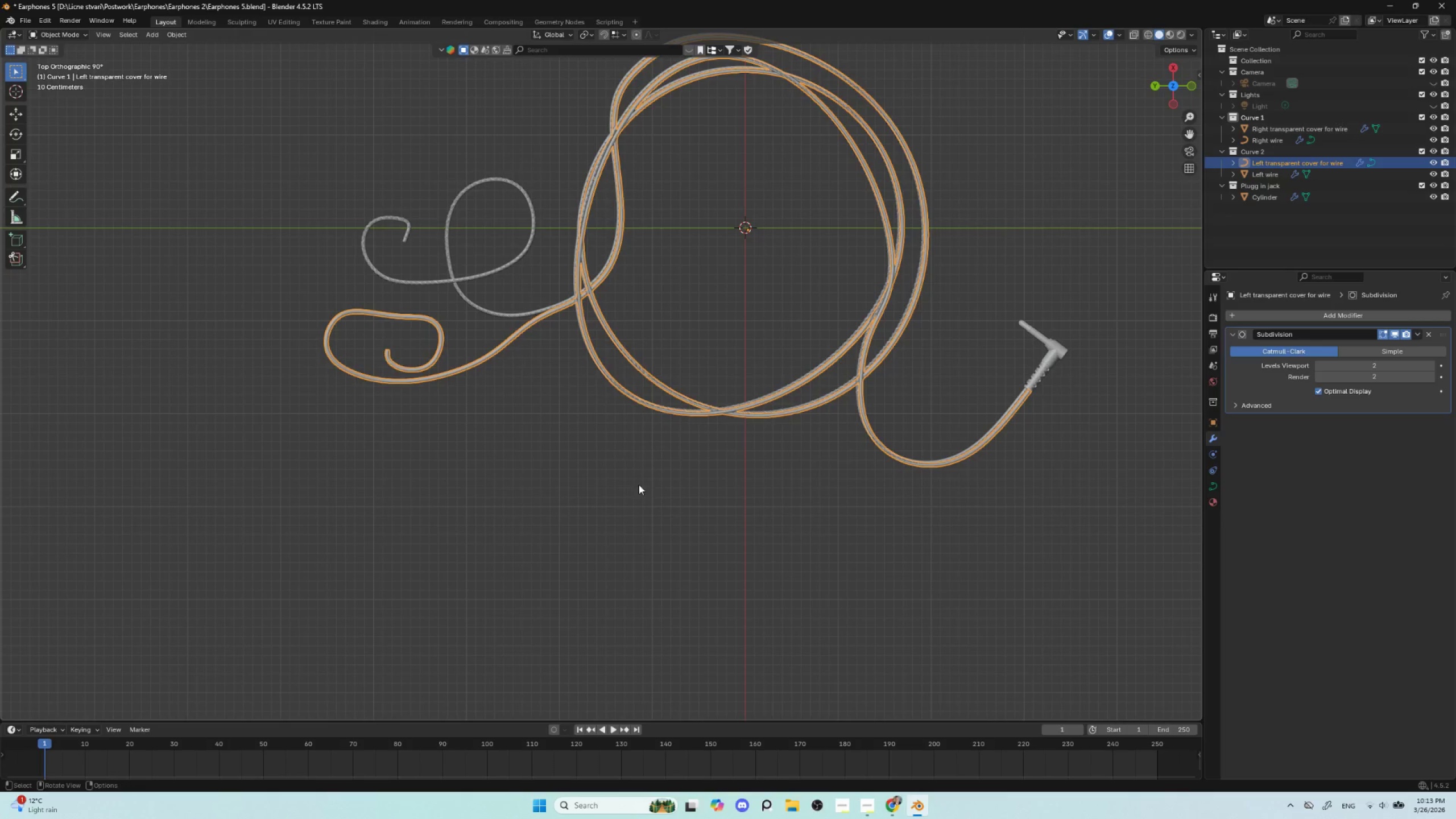 
hold_key(key=ShiftLeft, duration=0.48)
 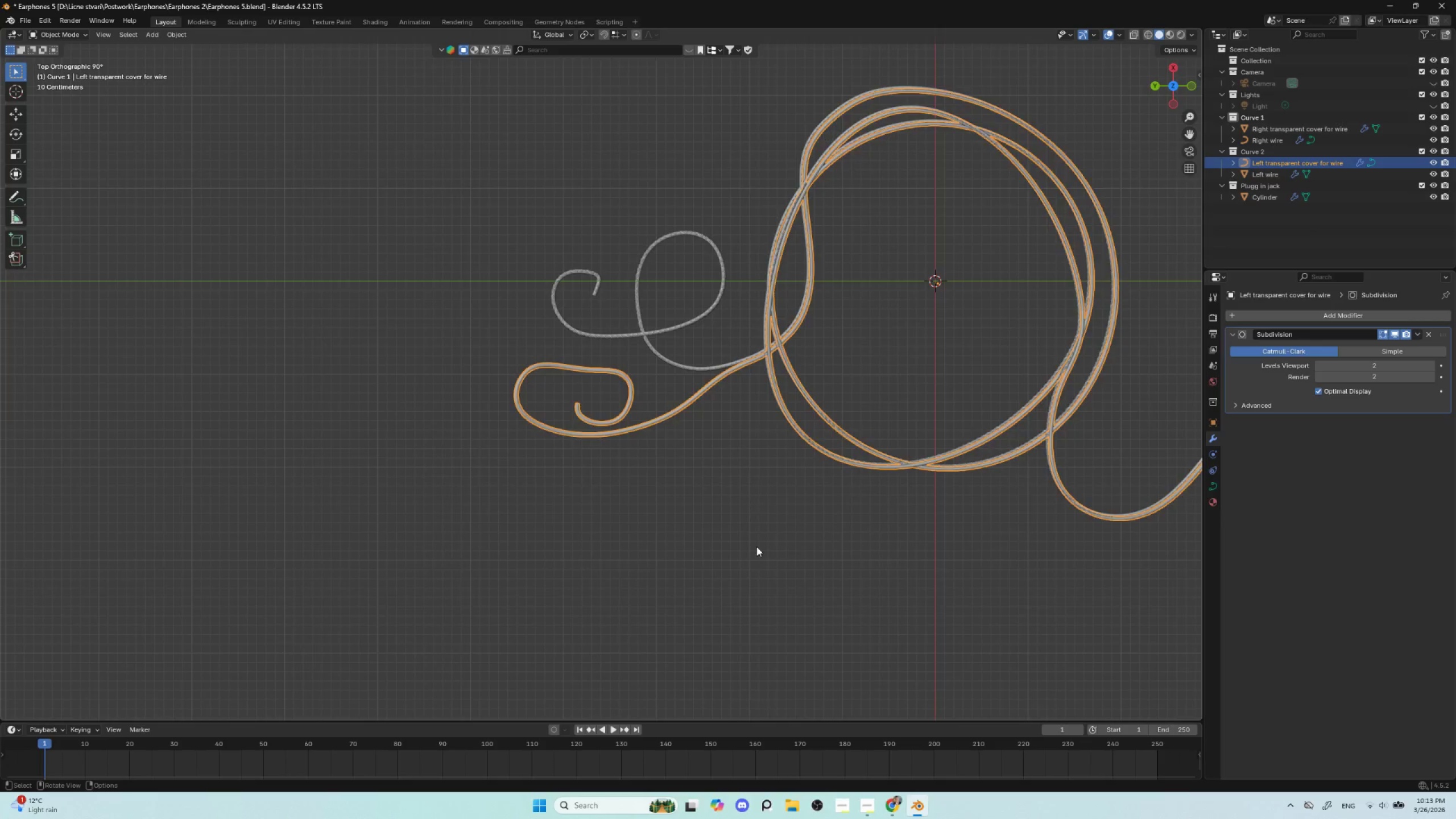 
scroll: coordinate [572, 562], scroll_direction: up, amount: 6.0
 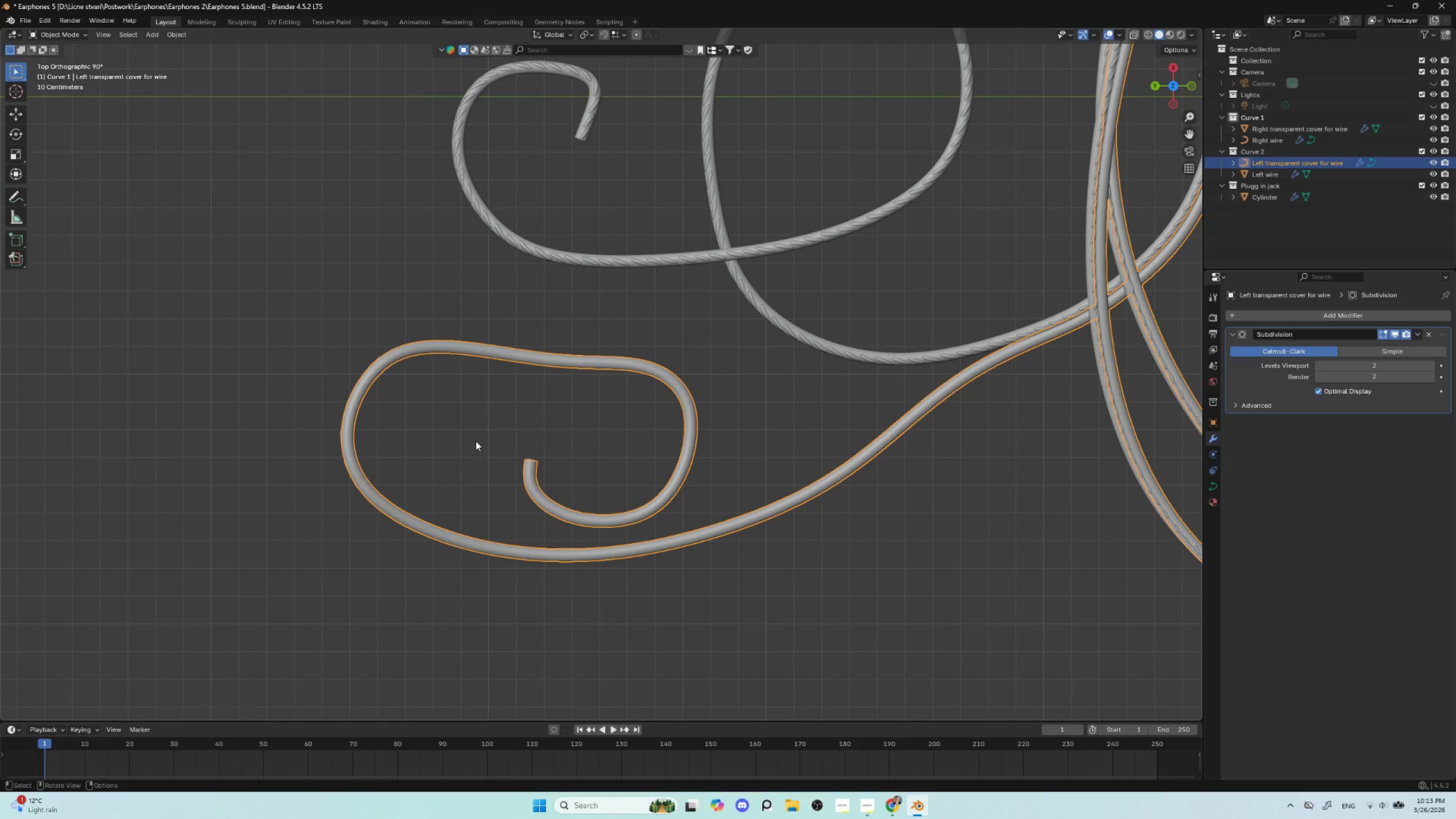 
left_click([475, 434])
 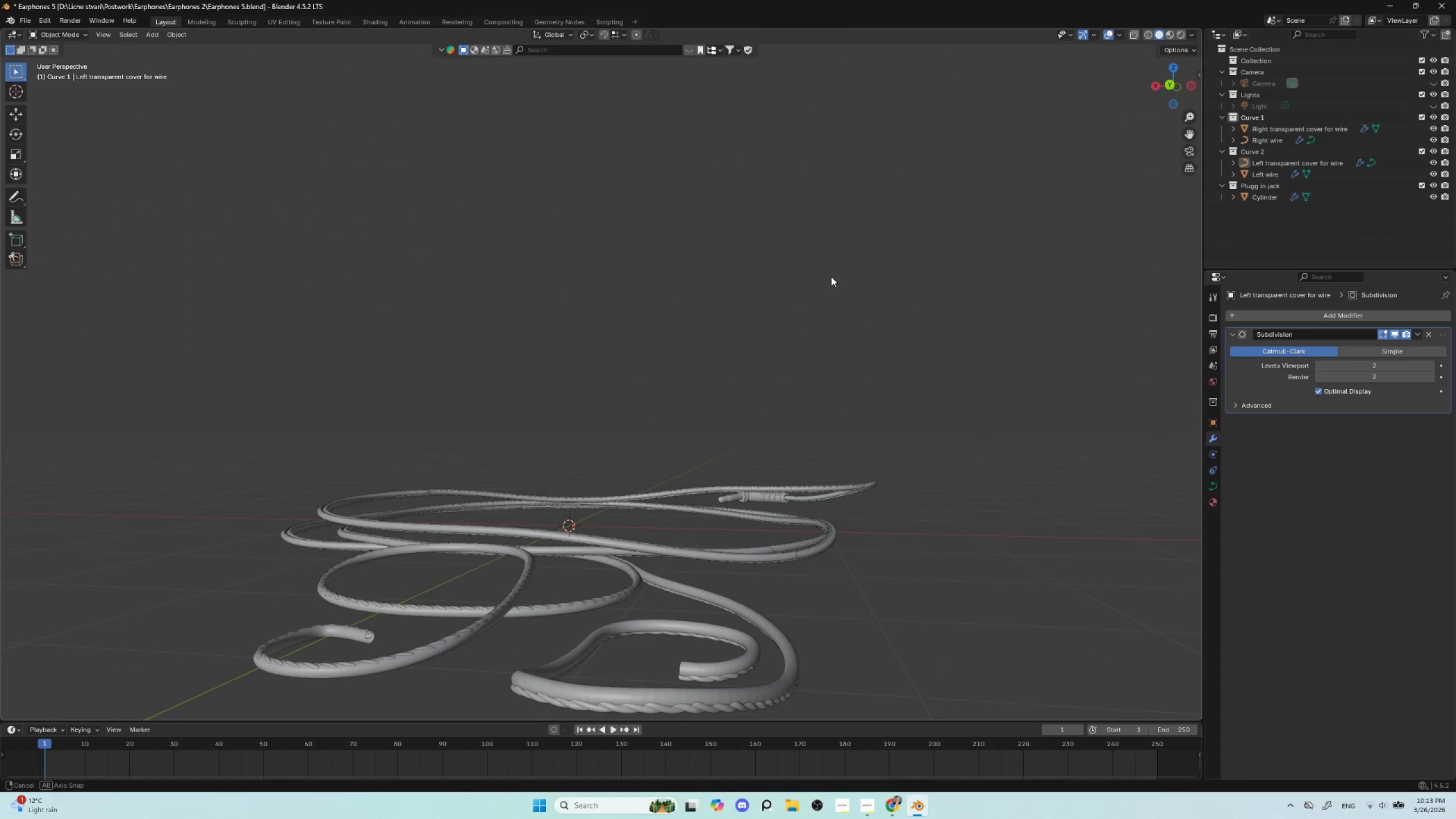 
hold_key(key=ShiftLeft, duration=0.77)
 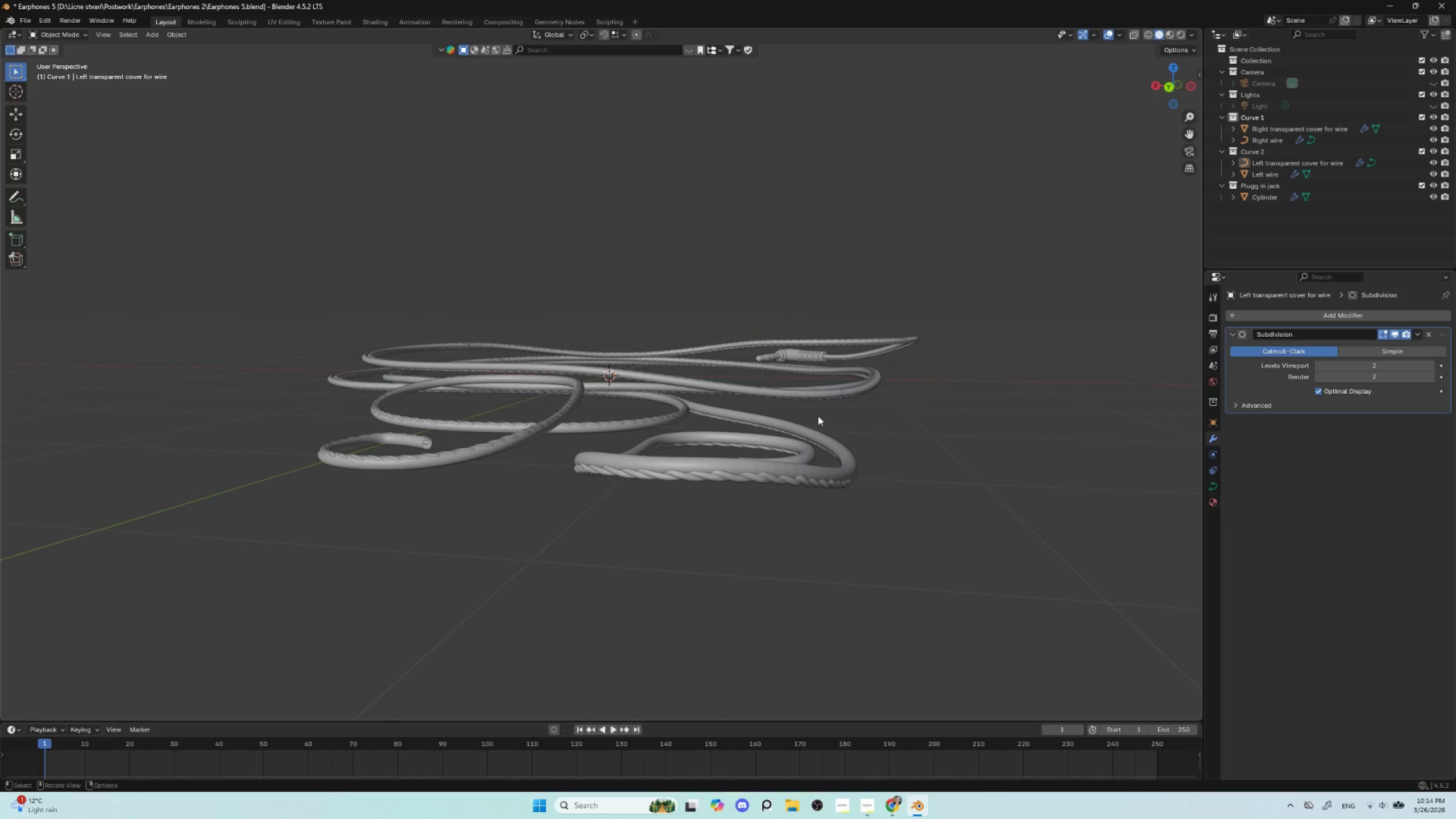 
hold_key(key=AltLeft, duration=0.56)
 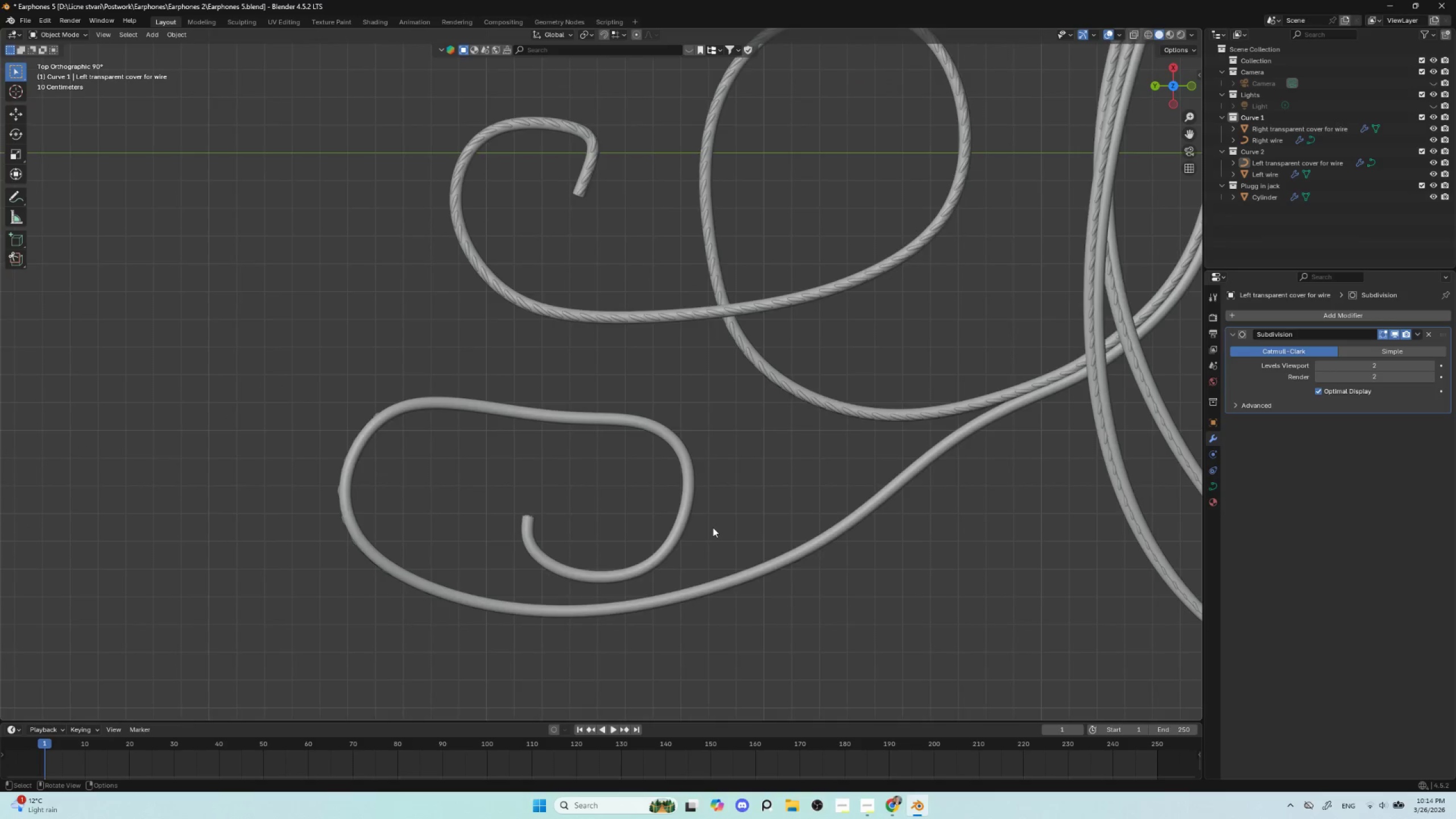 
hold_key(key=ShiftLeft, duration=0.56)
 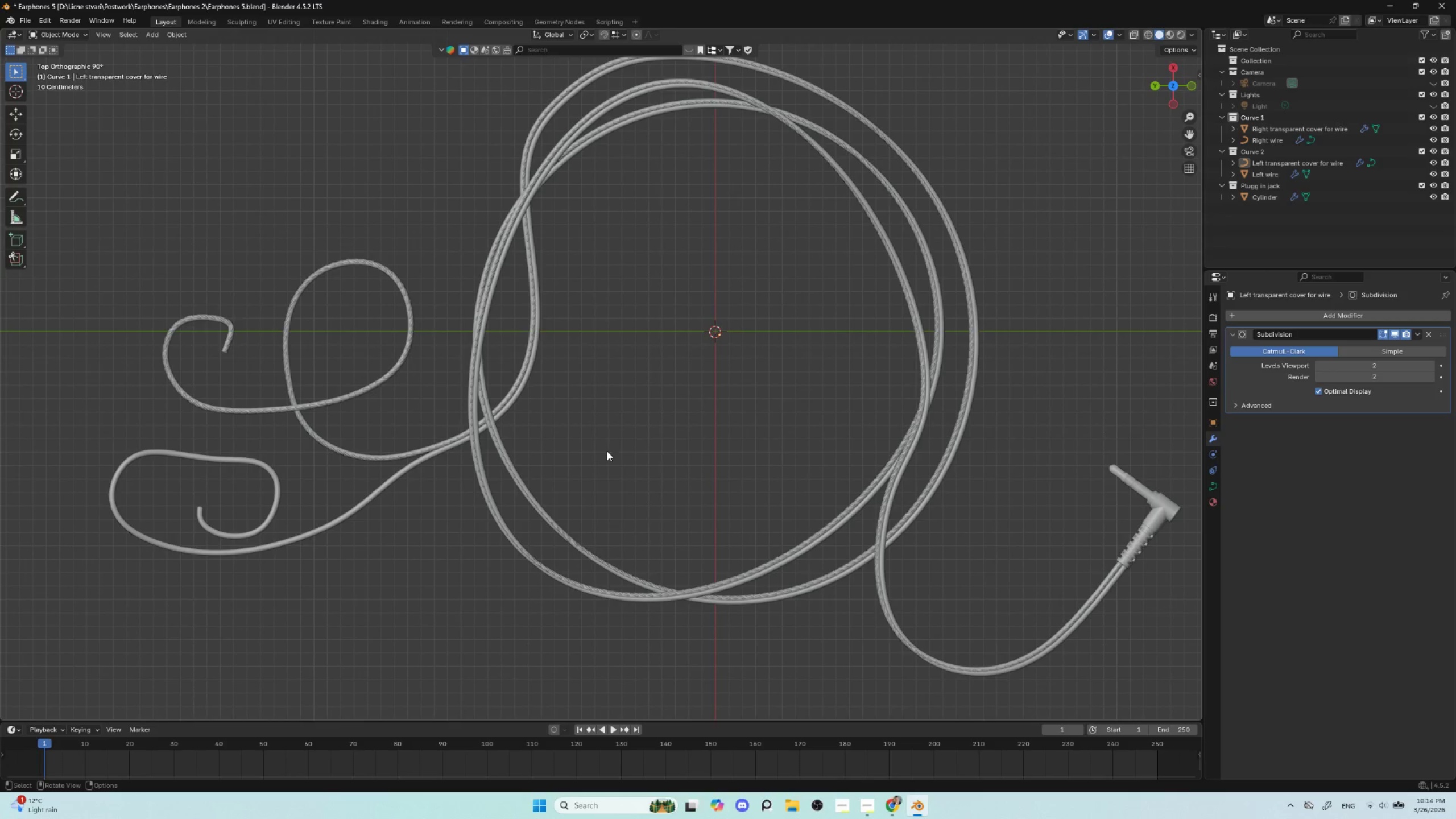 
scroll: coordinate [708, 531], scroll_direction: down, amount: 4.0
 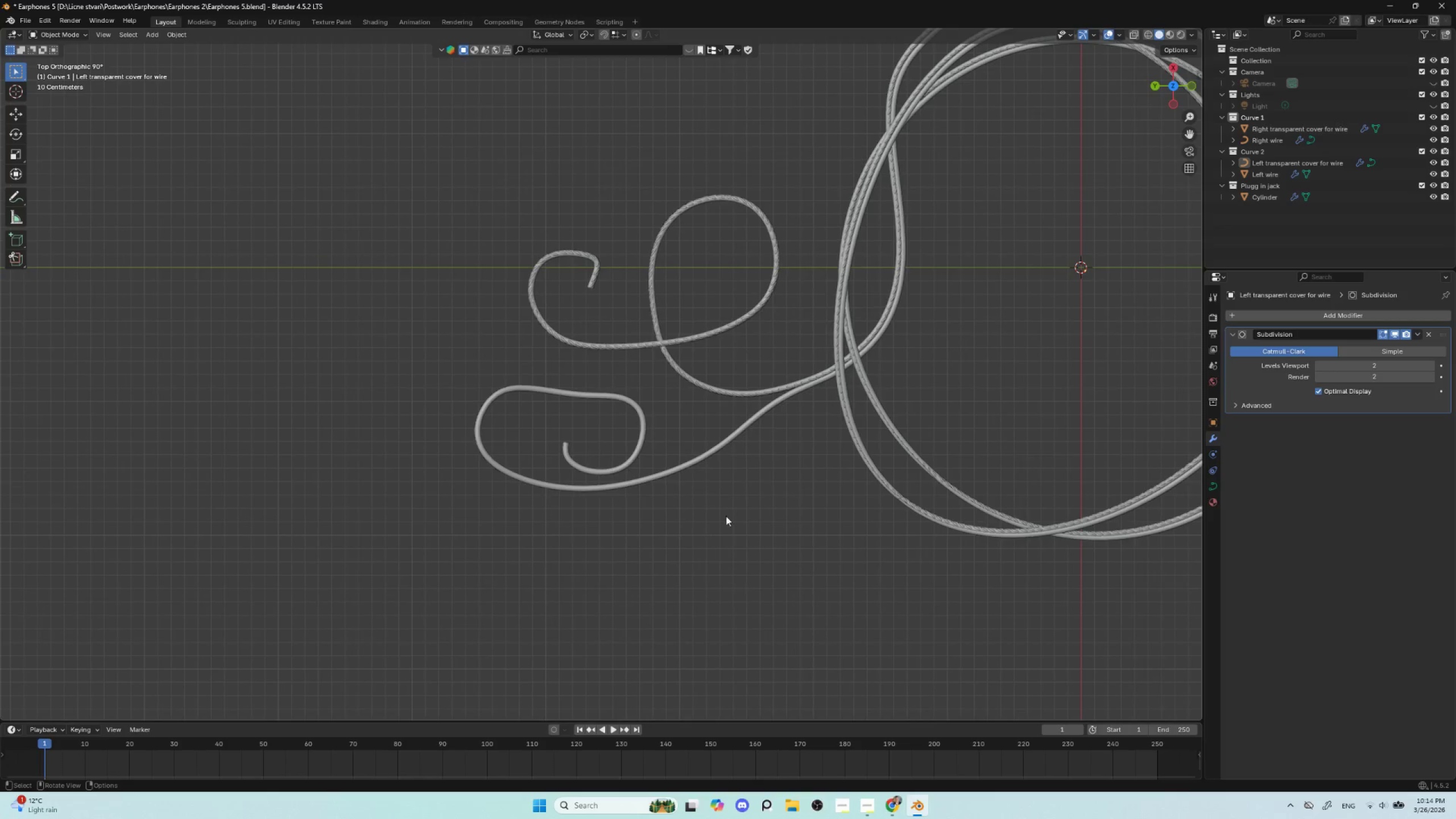 
hold_key(key=ShiftLeft, duration=0.66)
 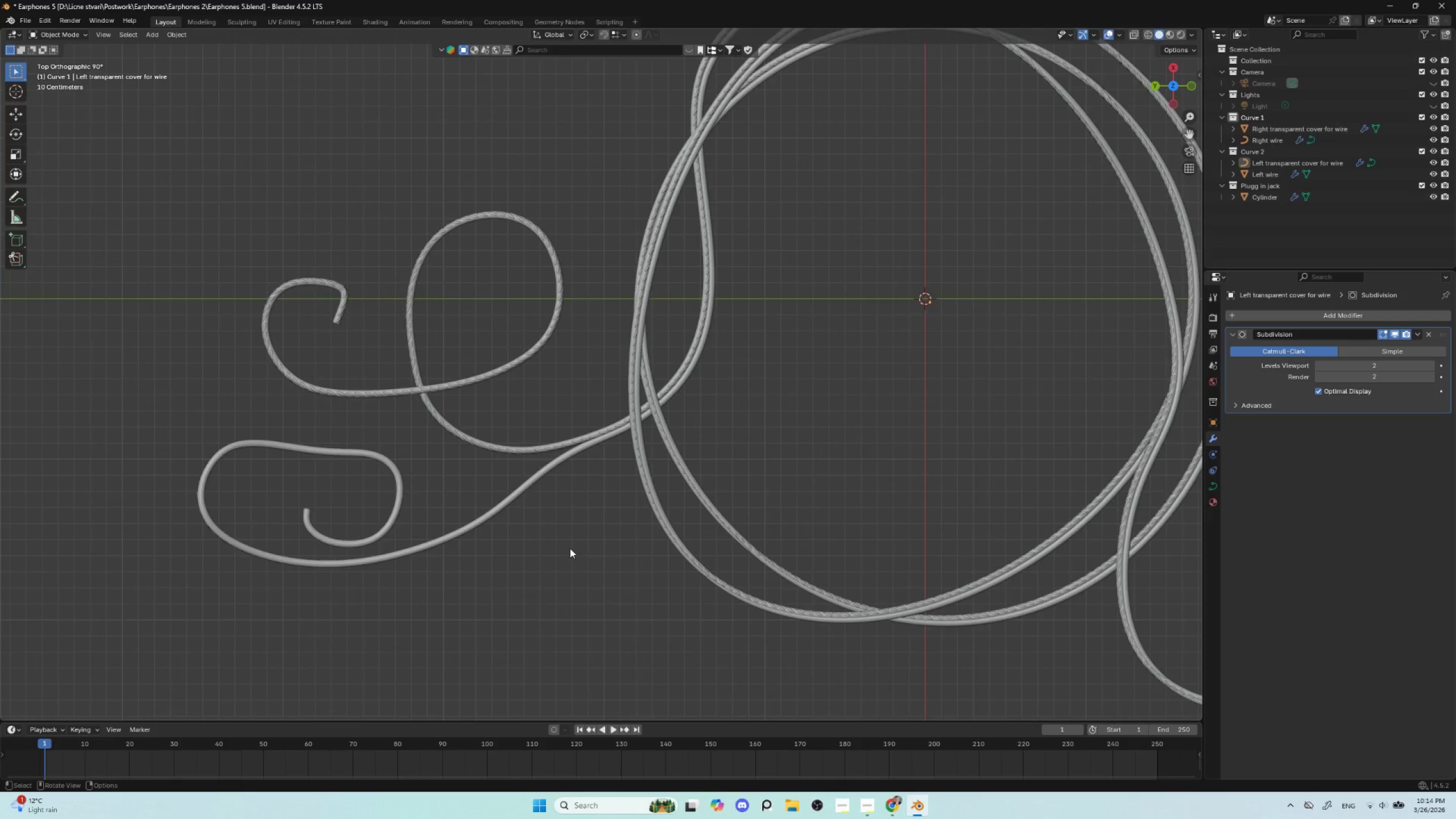 
hold_key(key=ShiftLeft, duration=0.61)
 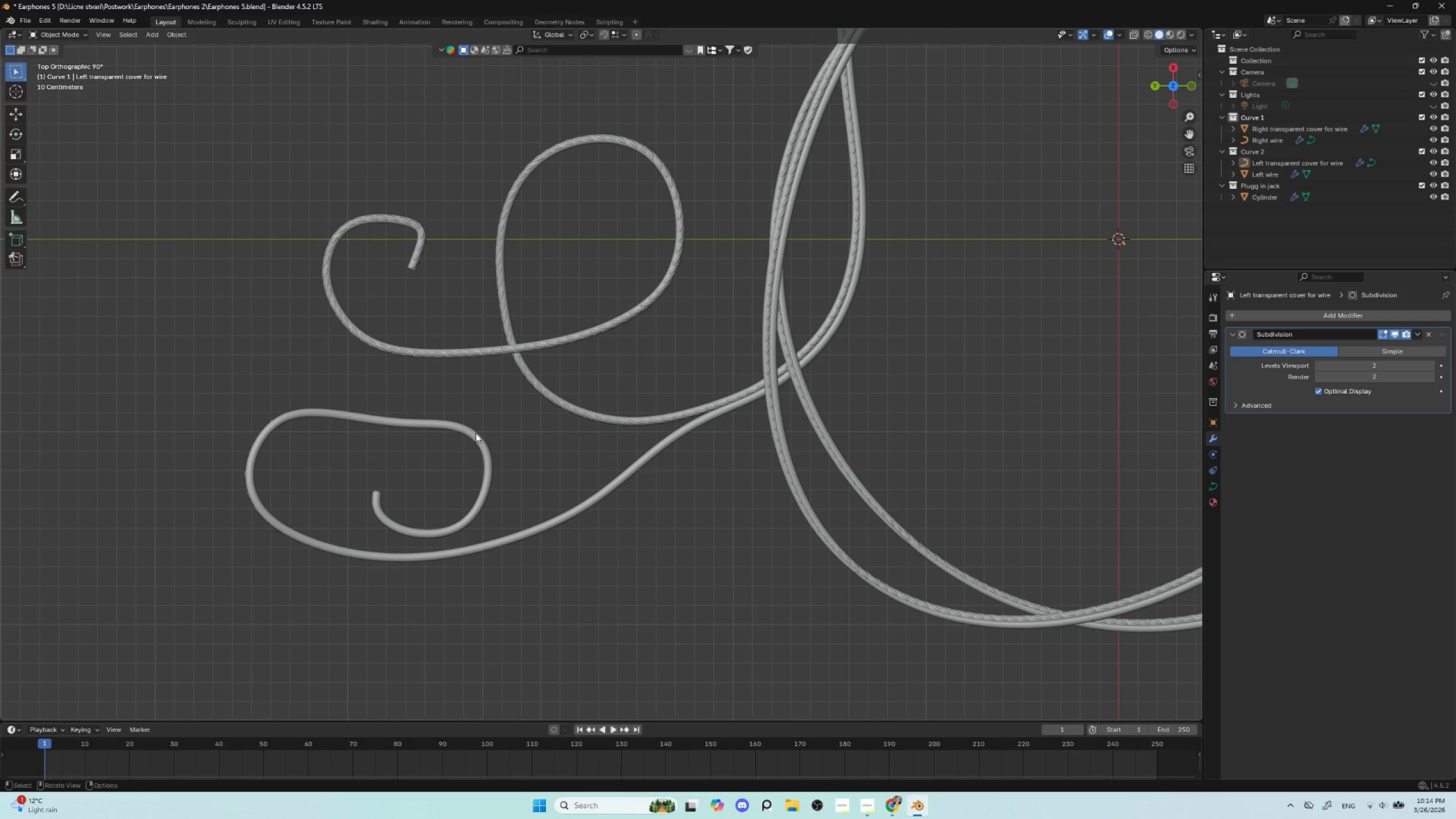 
scroll: coordinate [570, 548], scroll_direction: up, amount: 2.0
 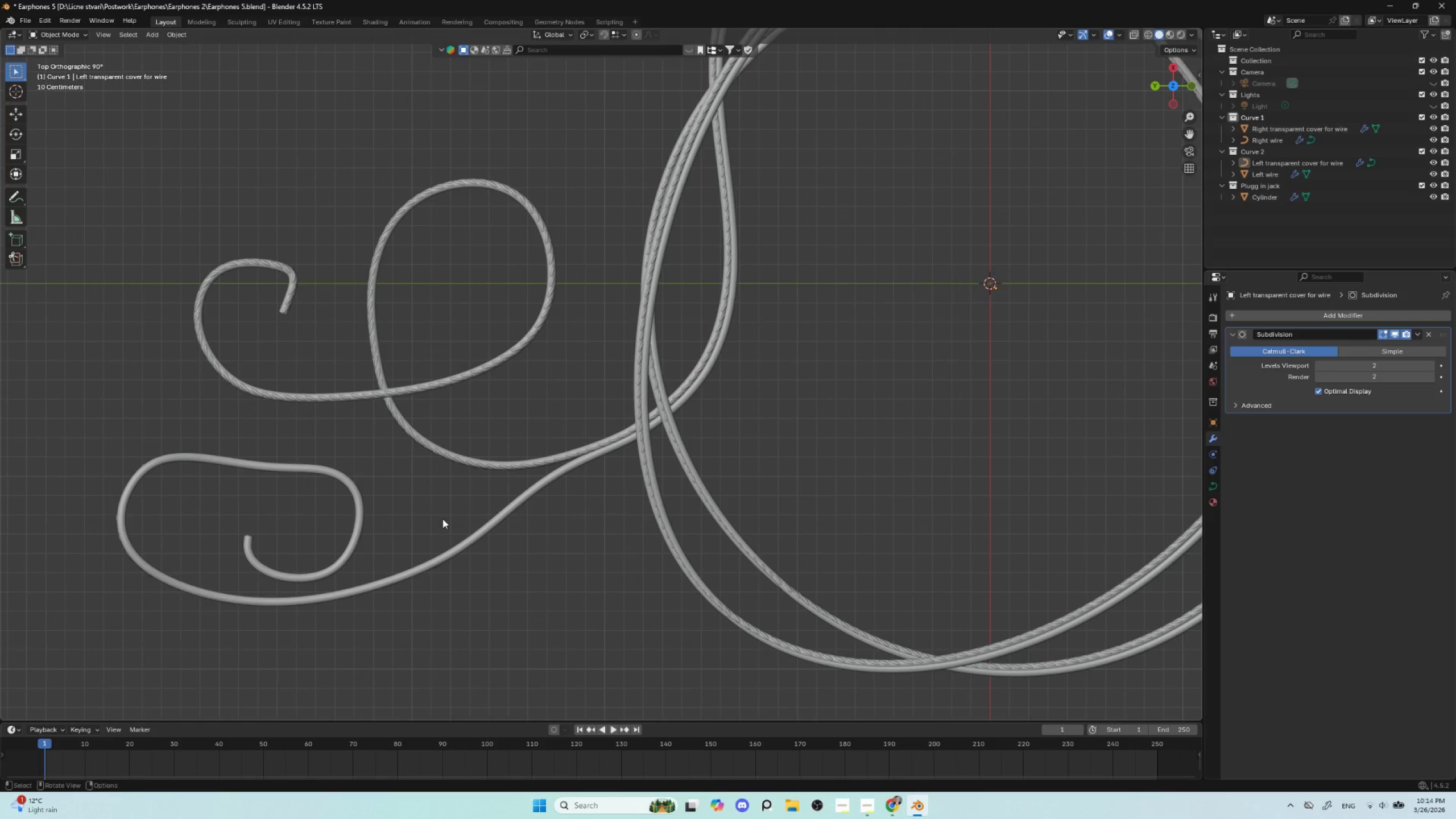 
left_click([512, 429])
 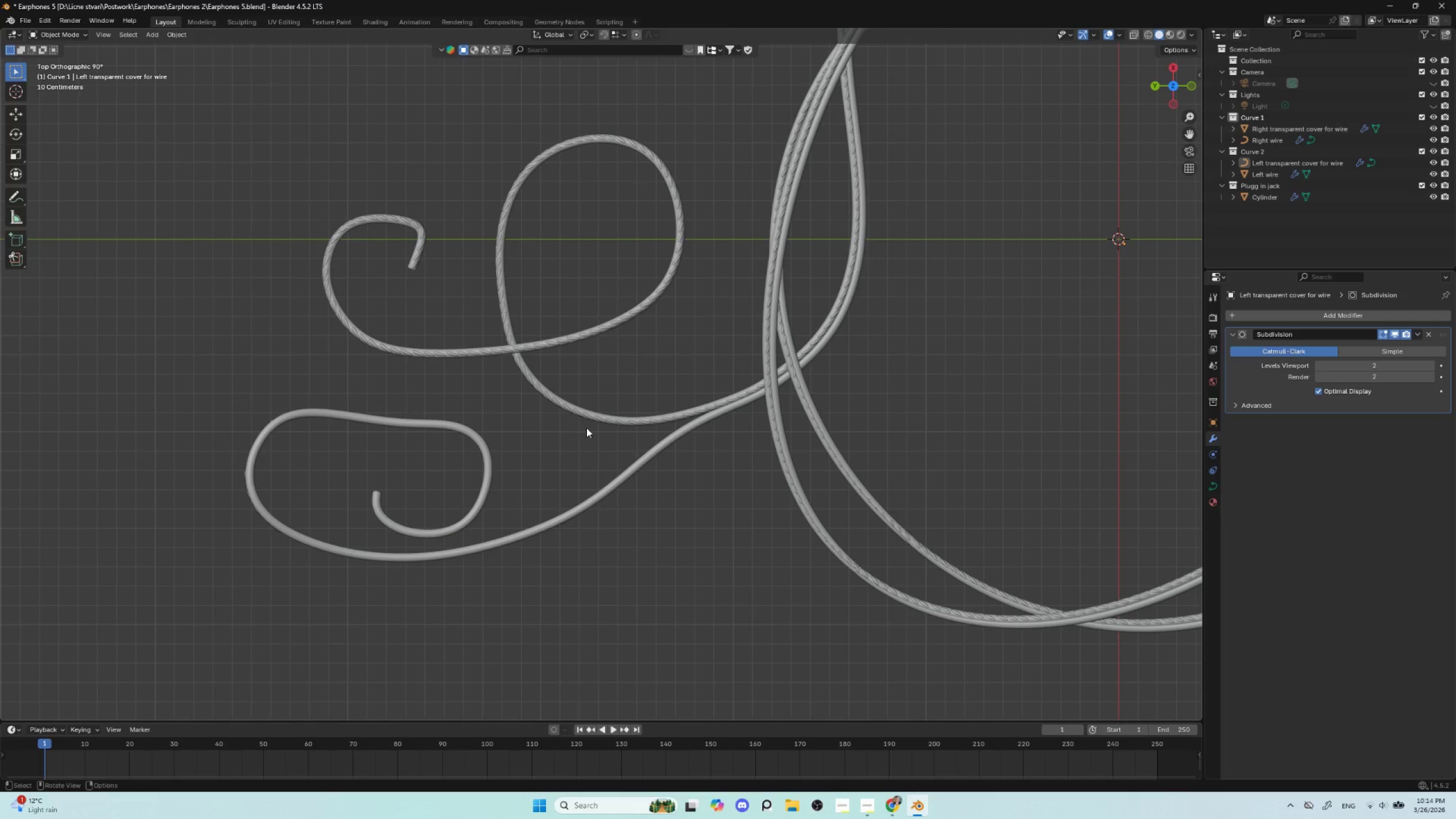 
wait(6.42)
 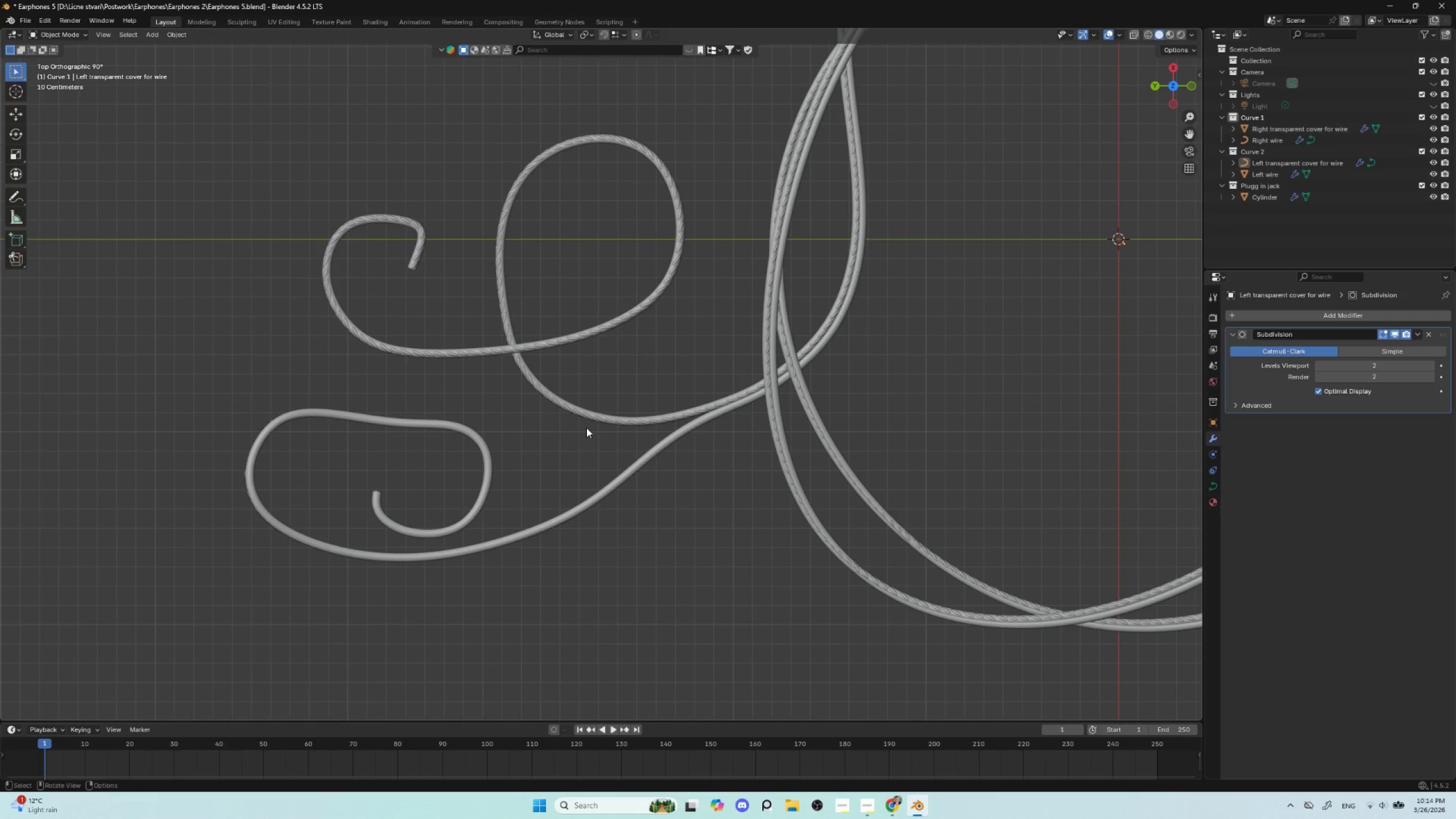 
key(Shift+A)
 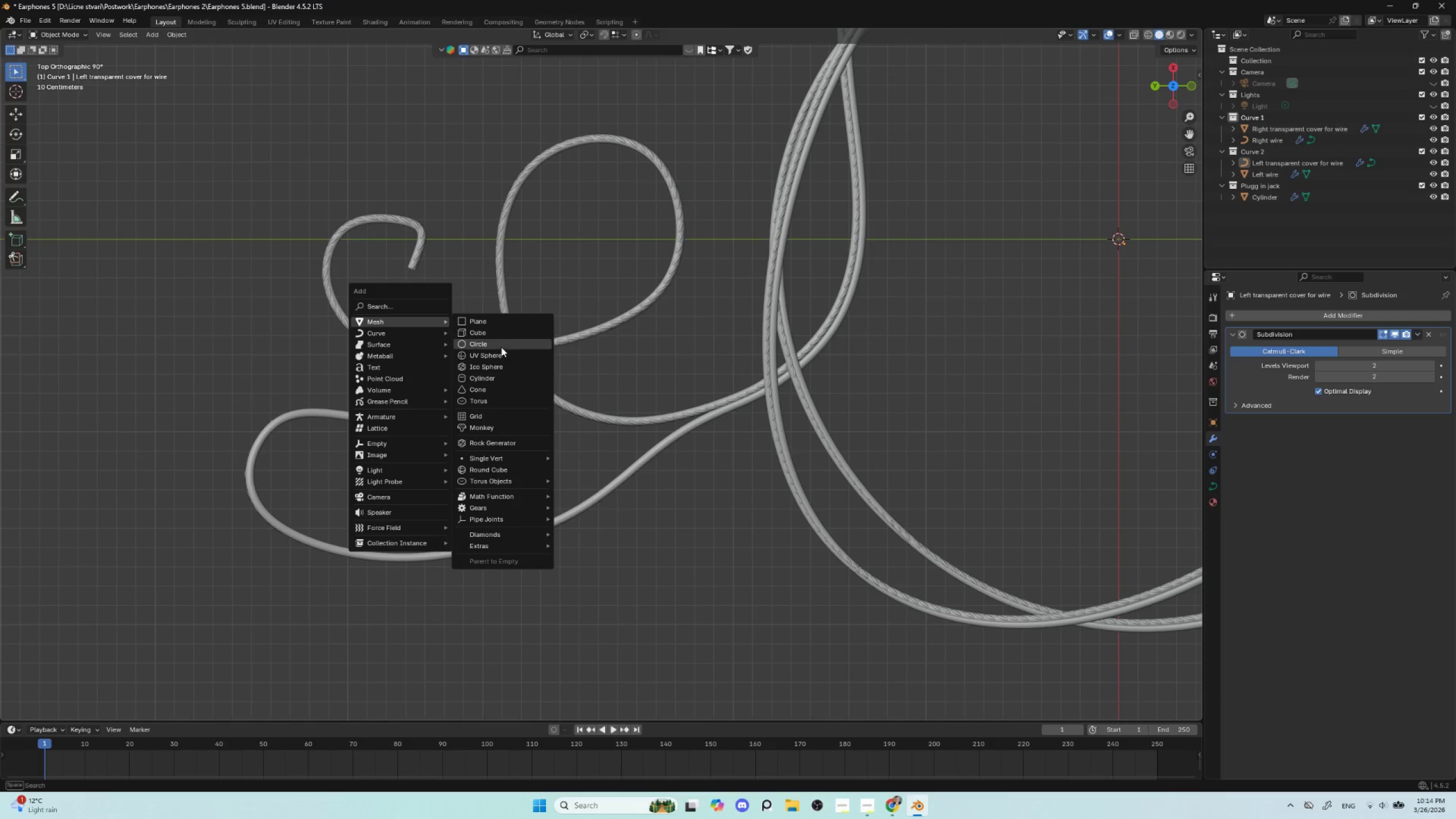 
left_click([501, 348])
 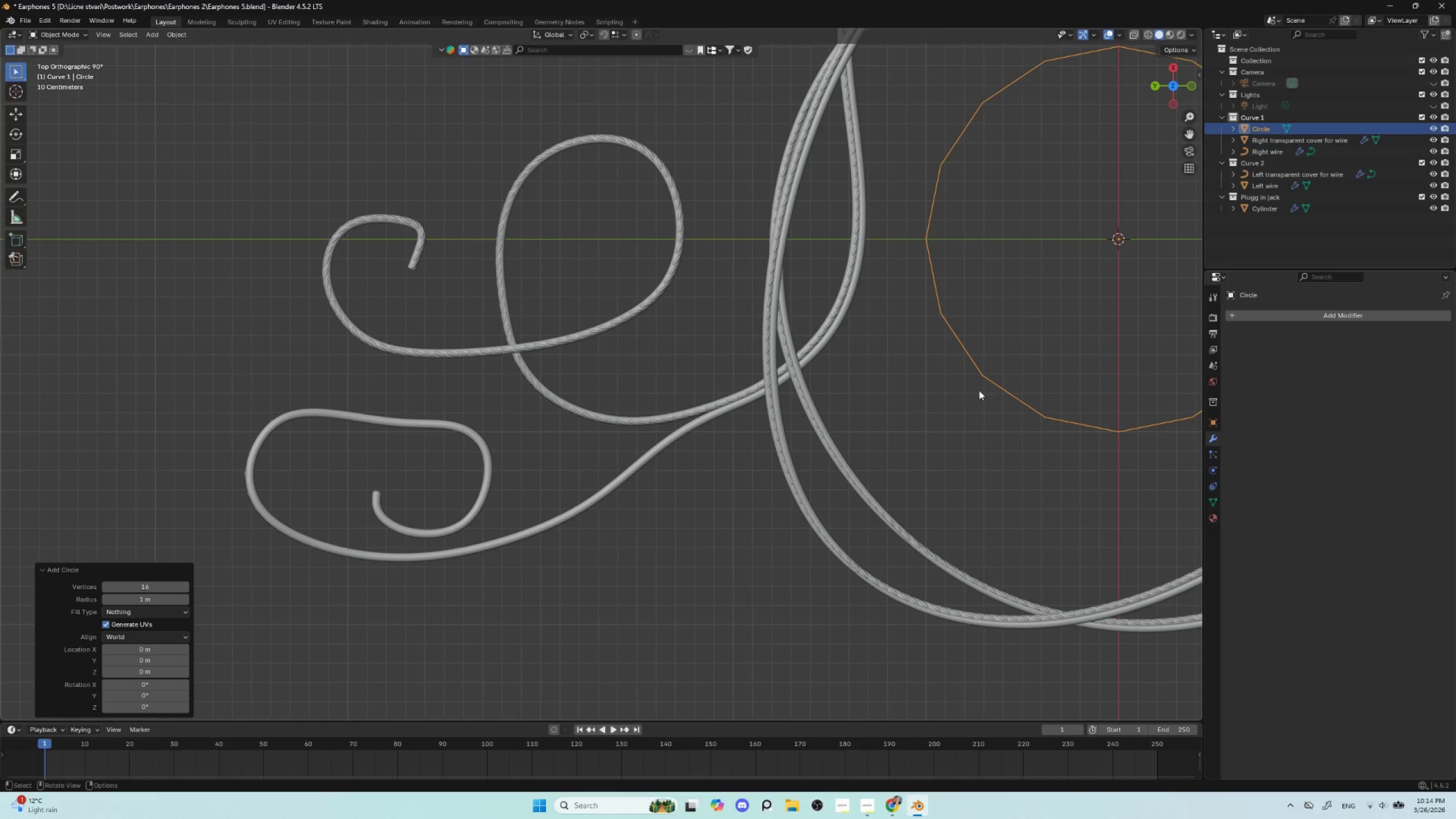 
hold_key(key=ShiftLeft, duration=0.62)
 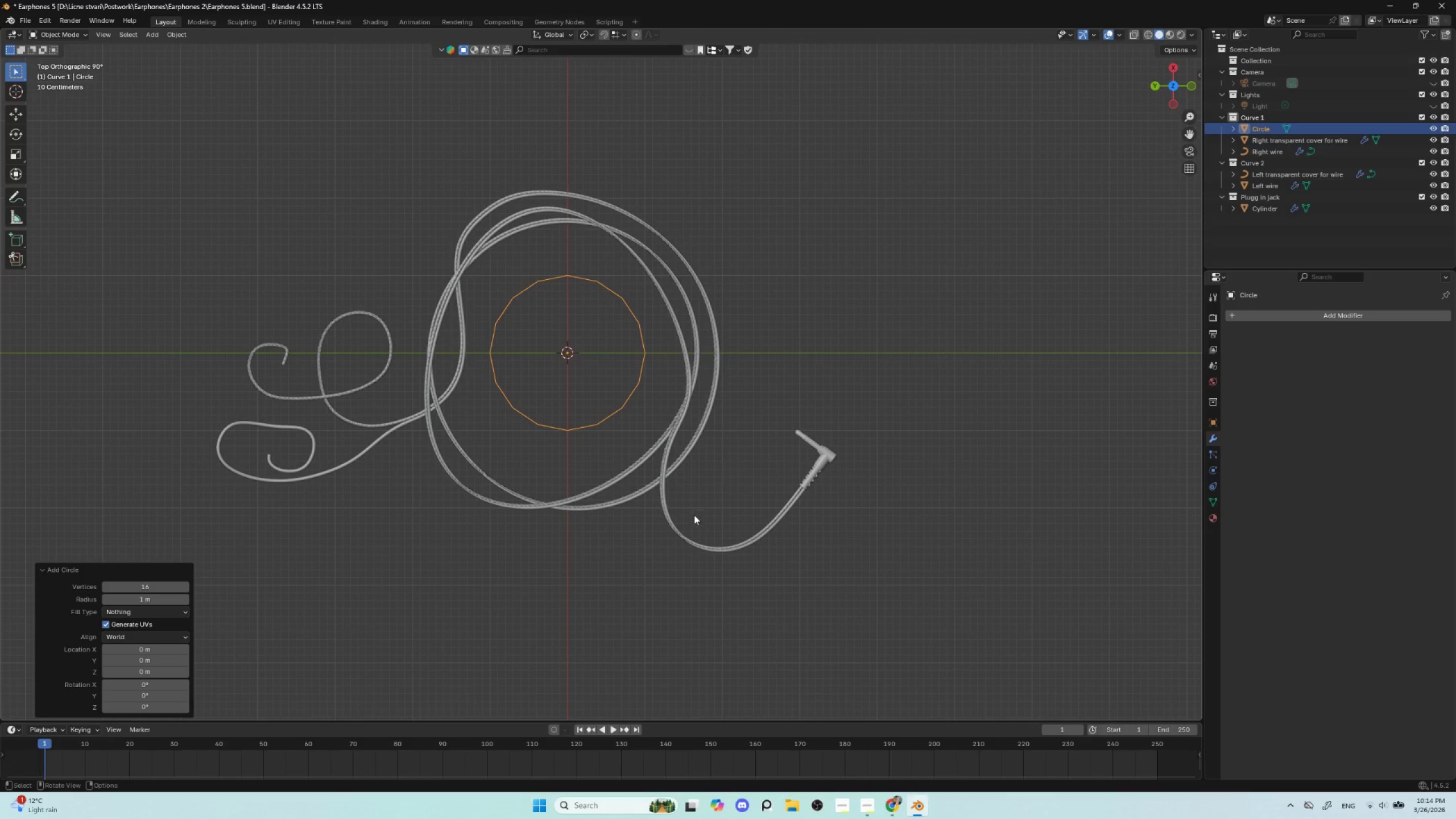 
scroll: coordinate [991, 415], scroll_direction: down, amount: 5.0
 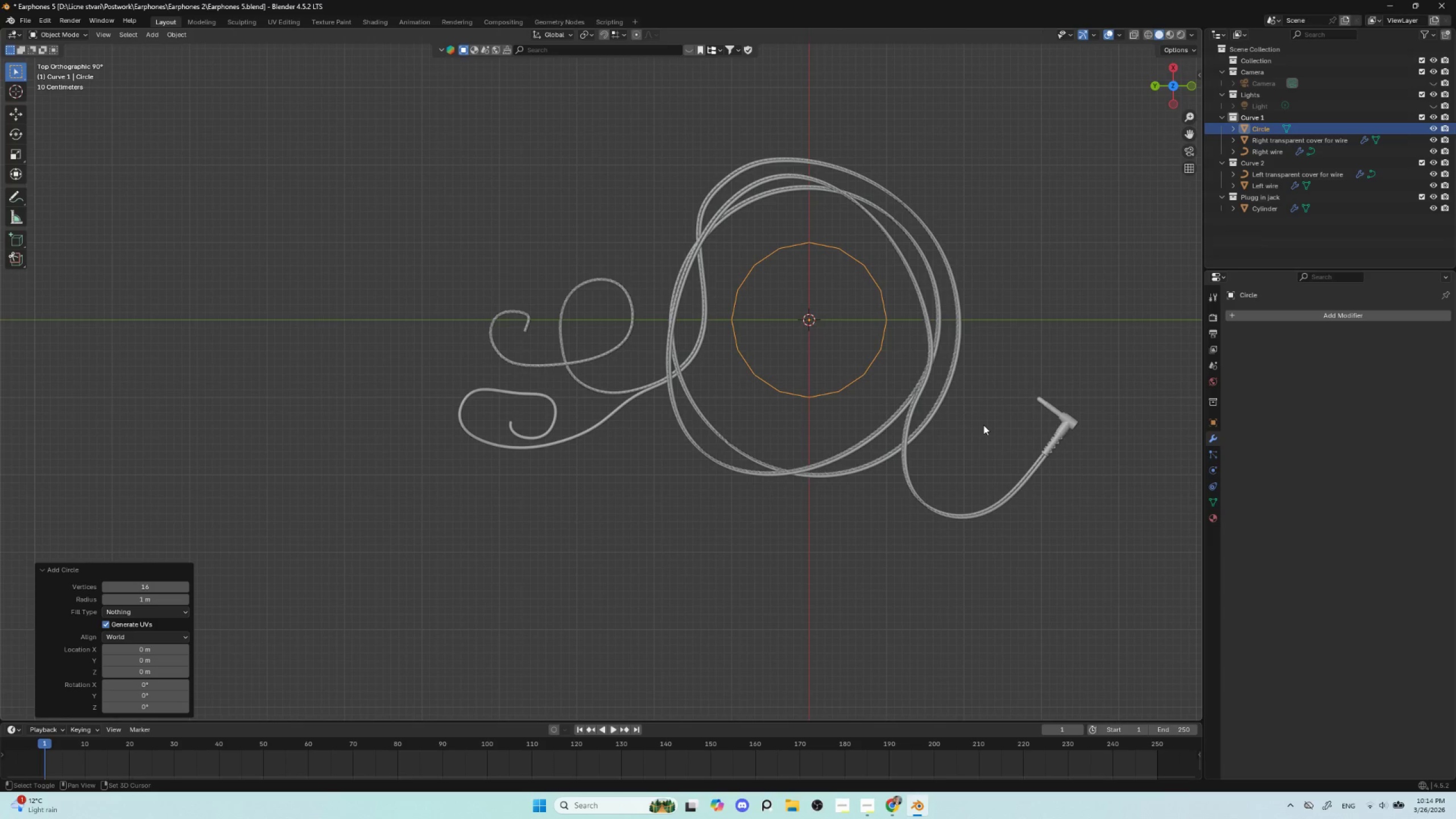 
scroll: coordinate [695, 512], scroll_direction: up, amount: 7.0
 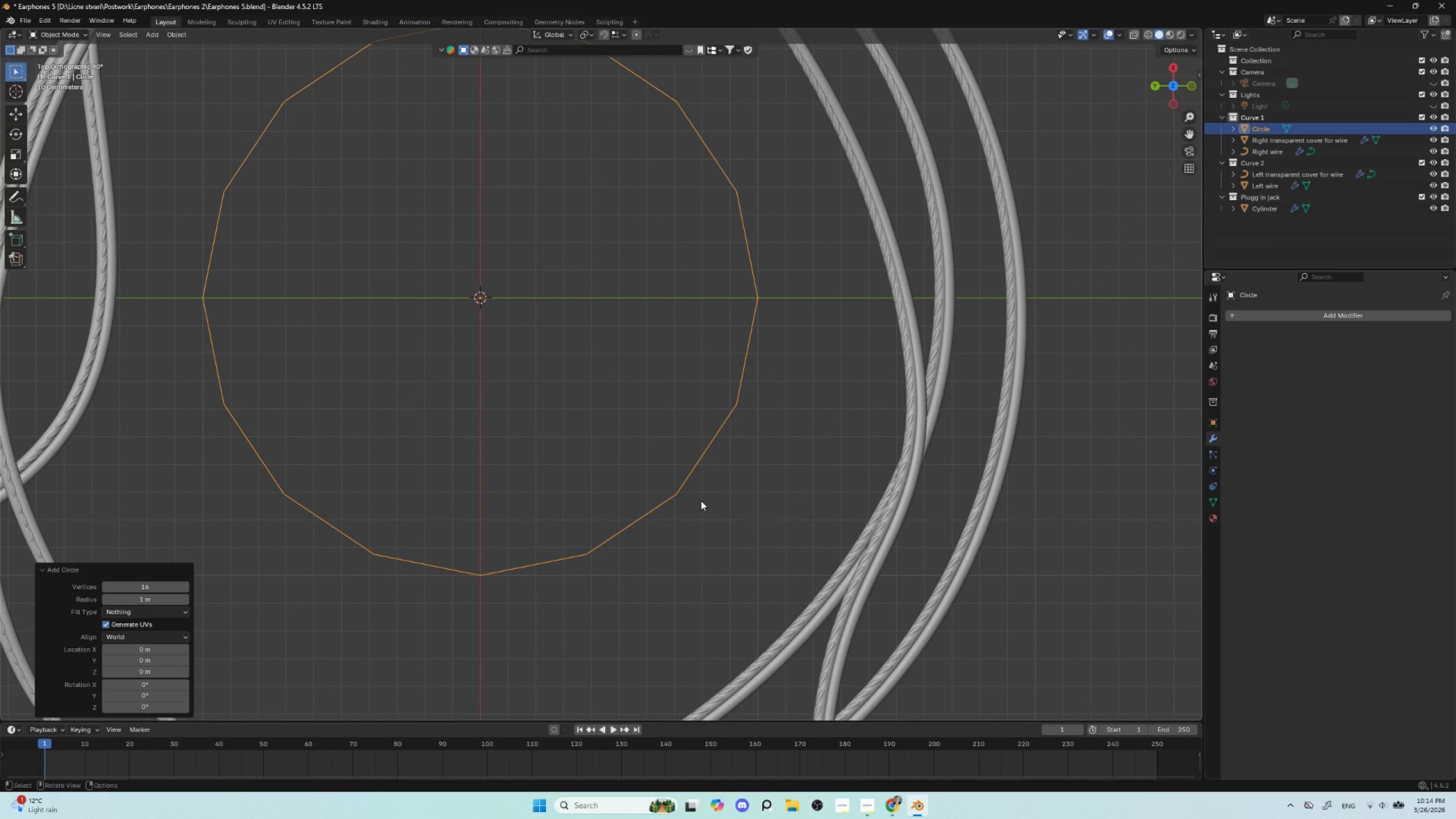 
wait(5.95)
 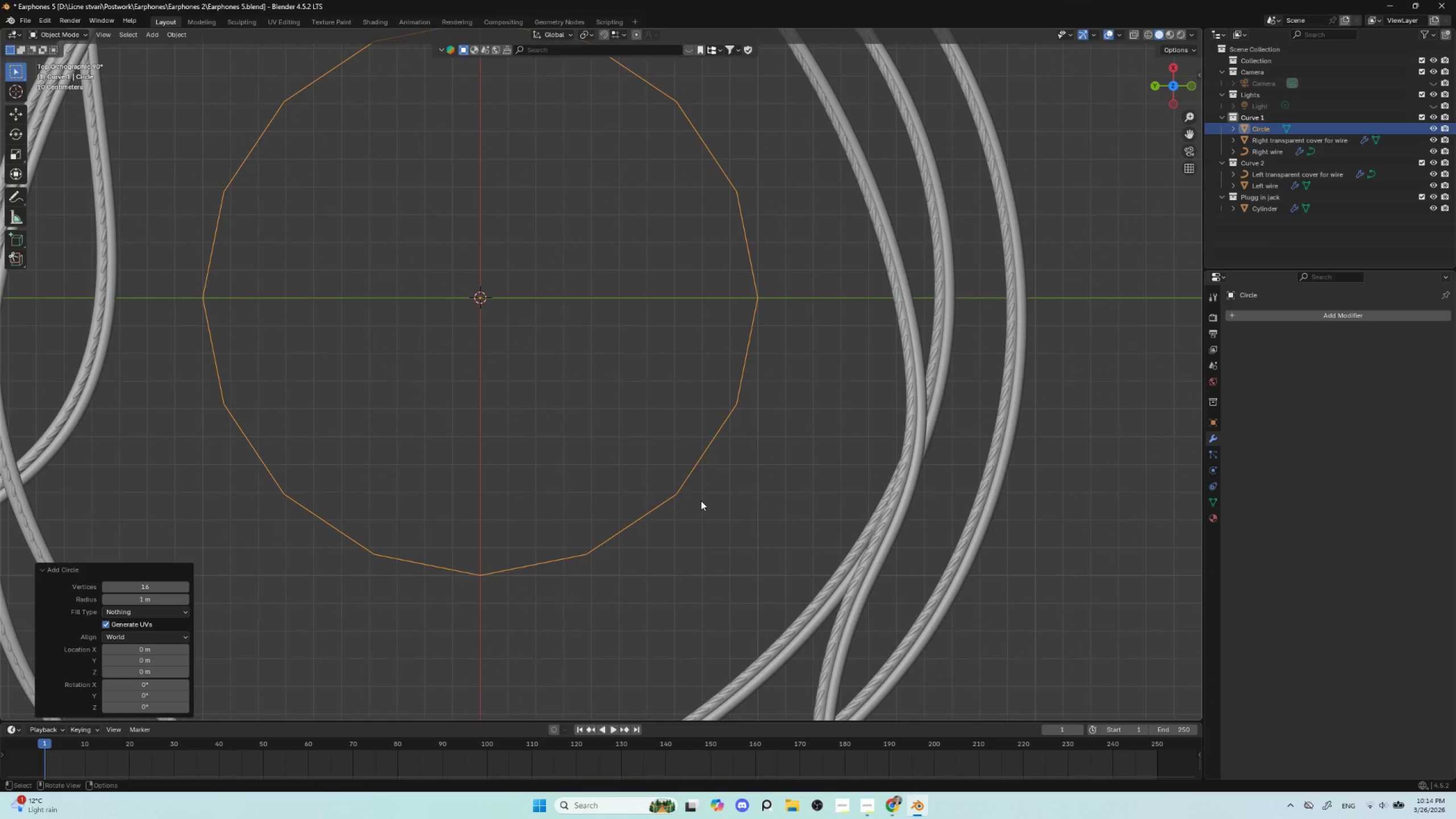 
scroll: coordinate [677, 382], scroll_direction: down, amount: 4.0
 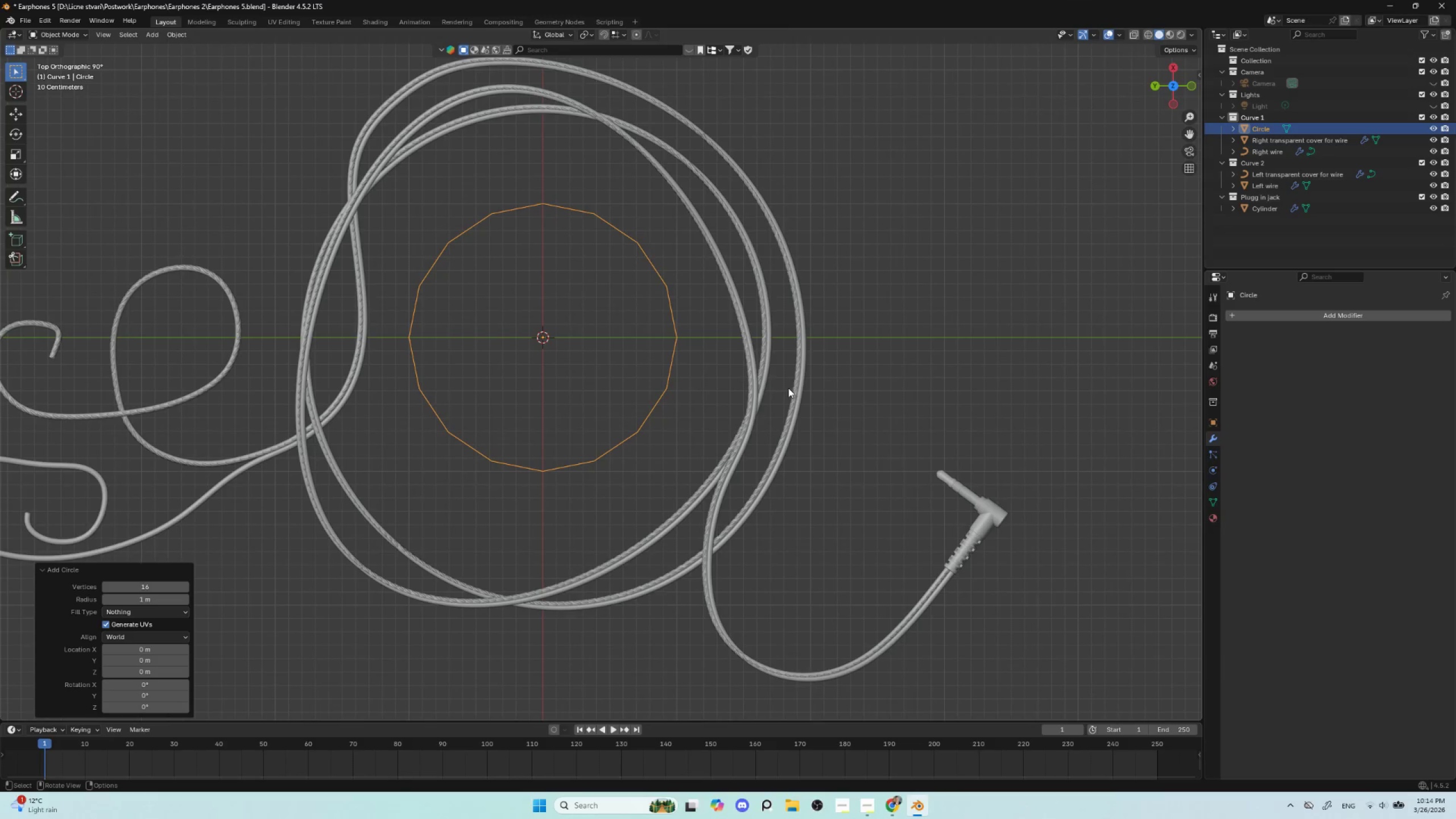 
key(S)
 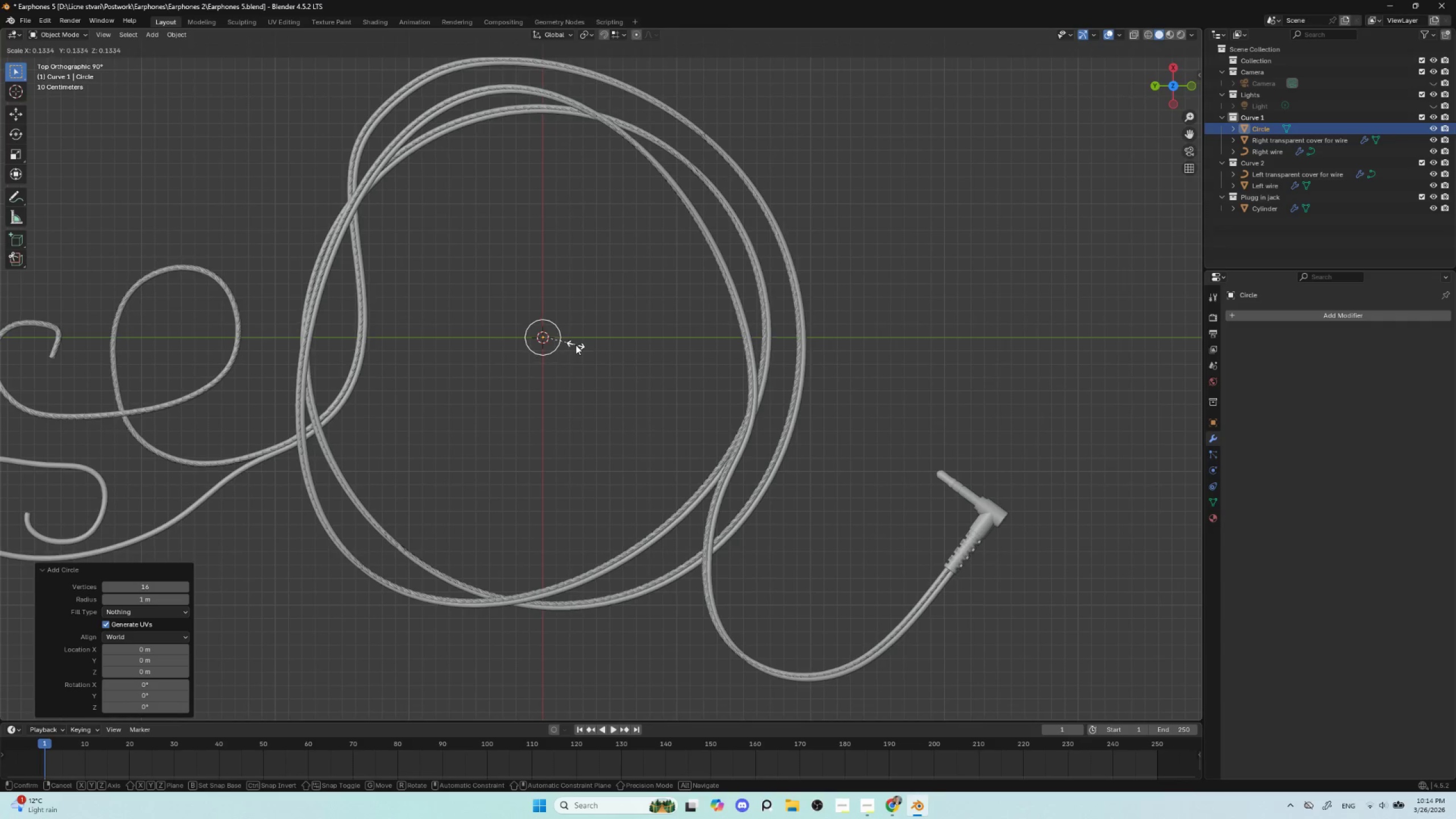 
left_click([568, 345])
 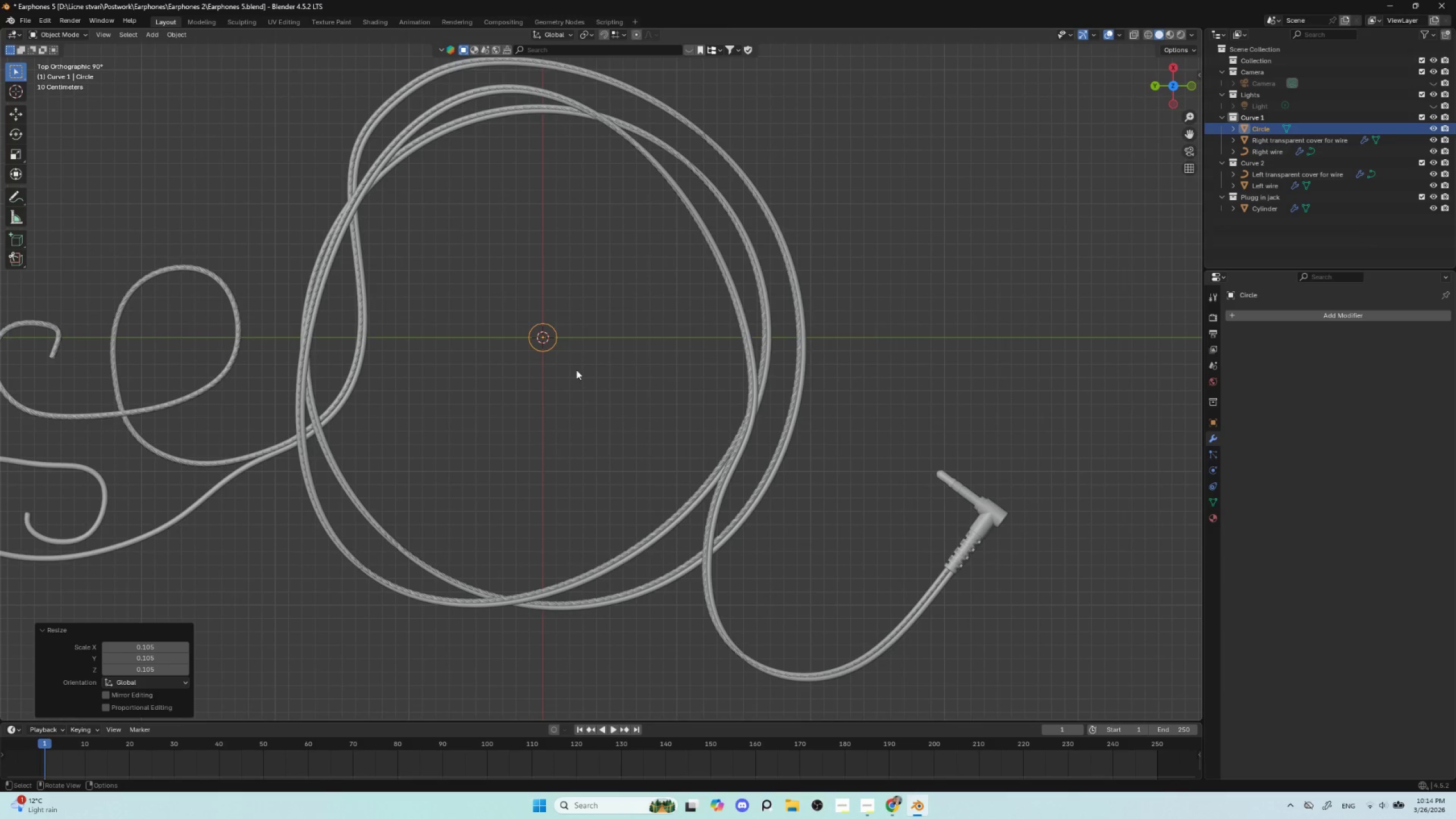 
hold_key(key=ShiftLeft, duration=0.7)
 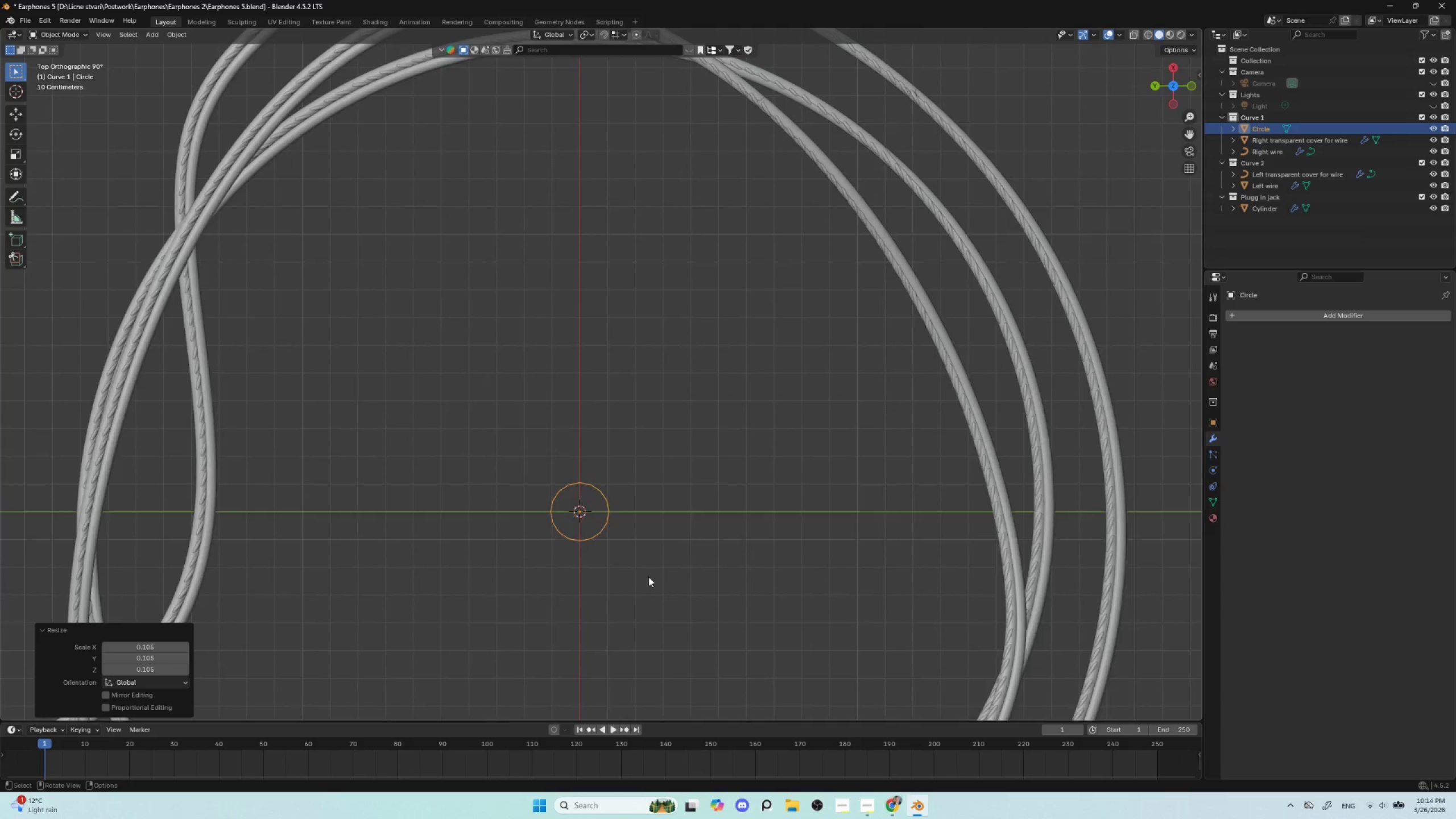 
scroll: coordinate [648, 577], scroll_direction: up, amount: 7.0
 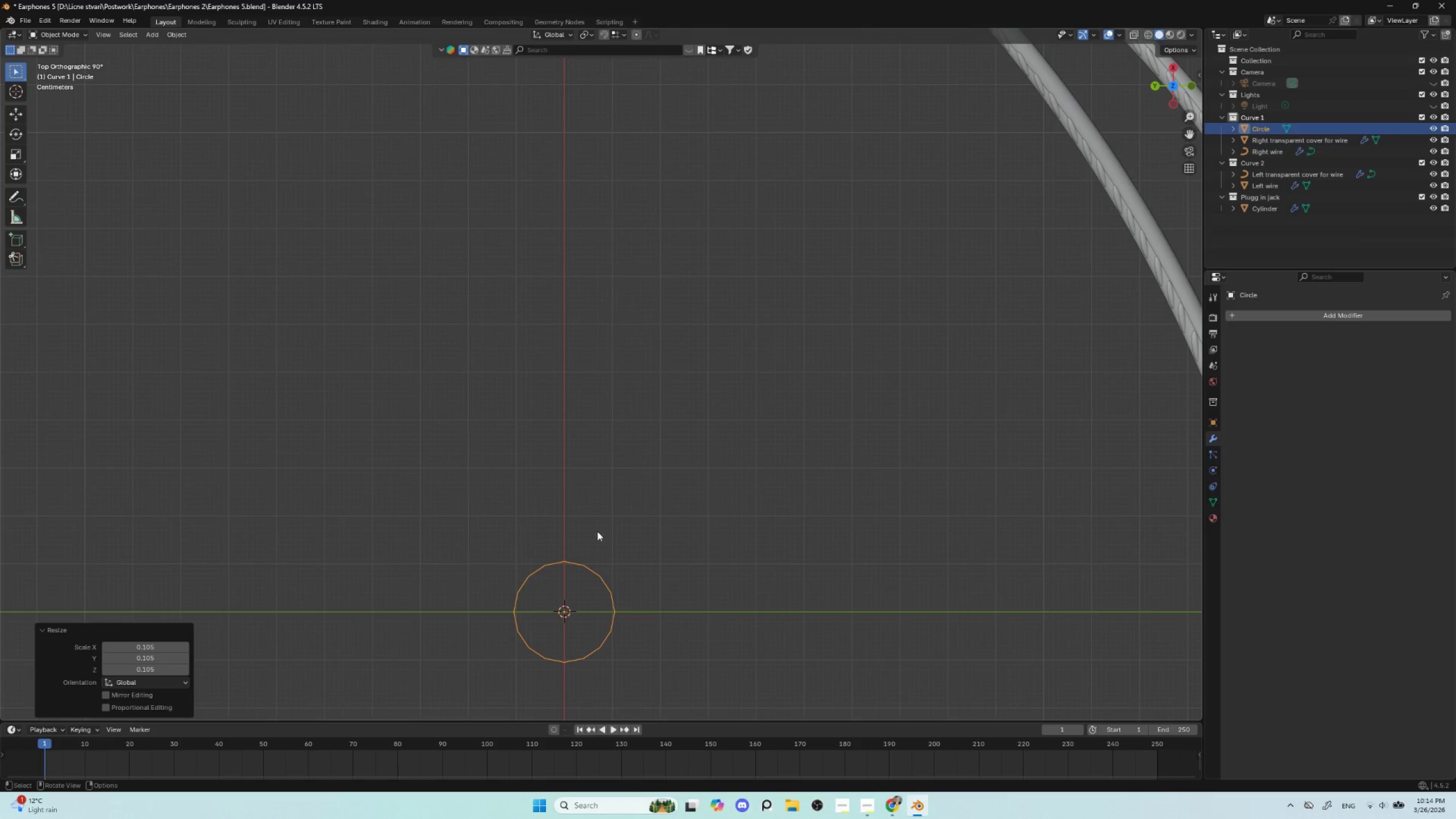 
key(Tab)
 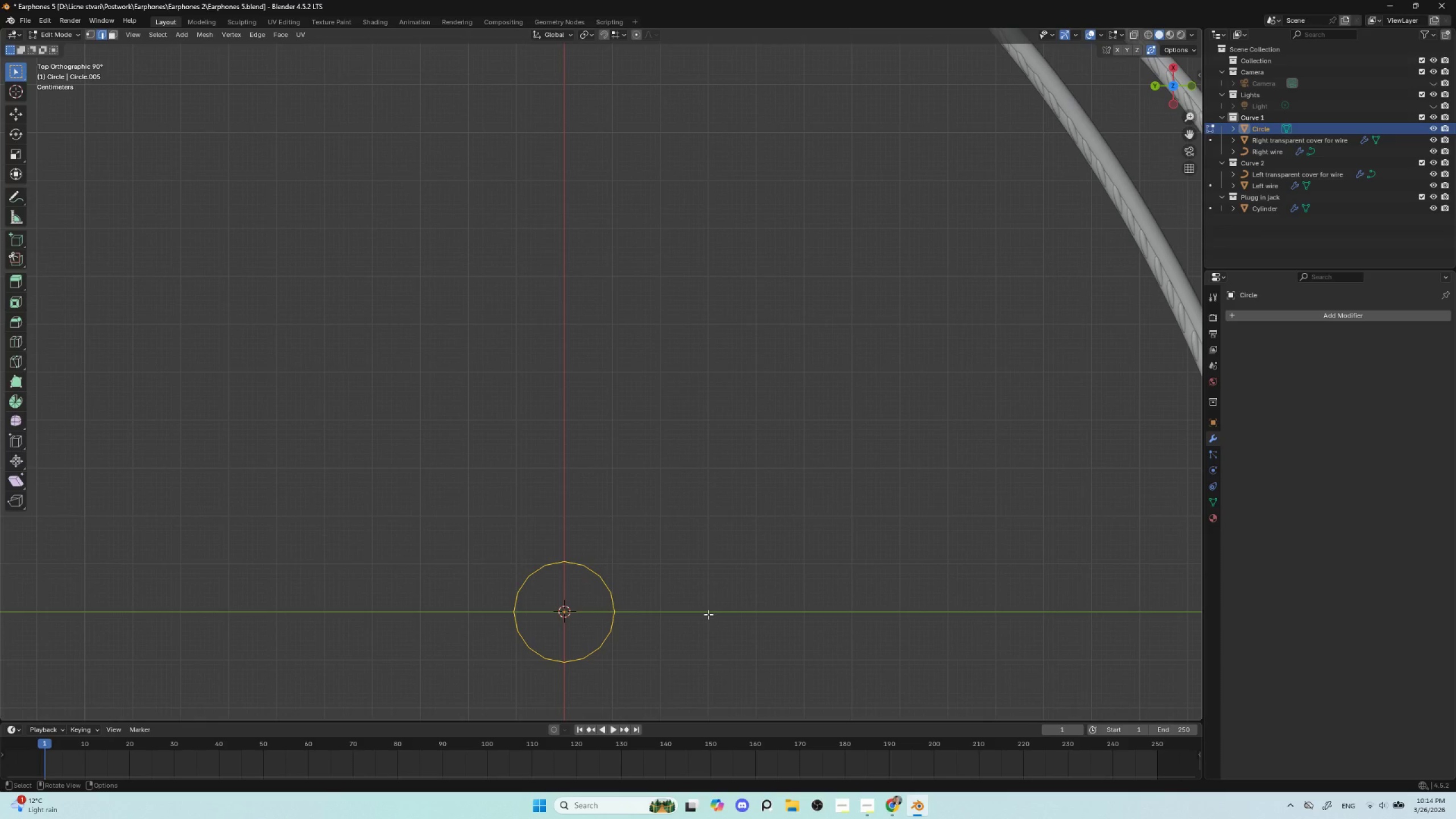 
key(E)
 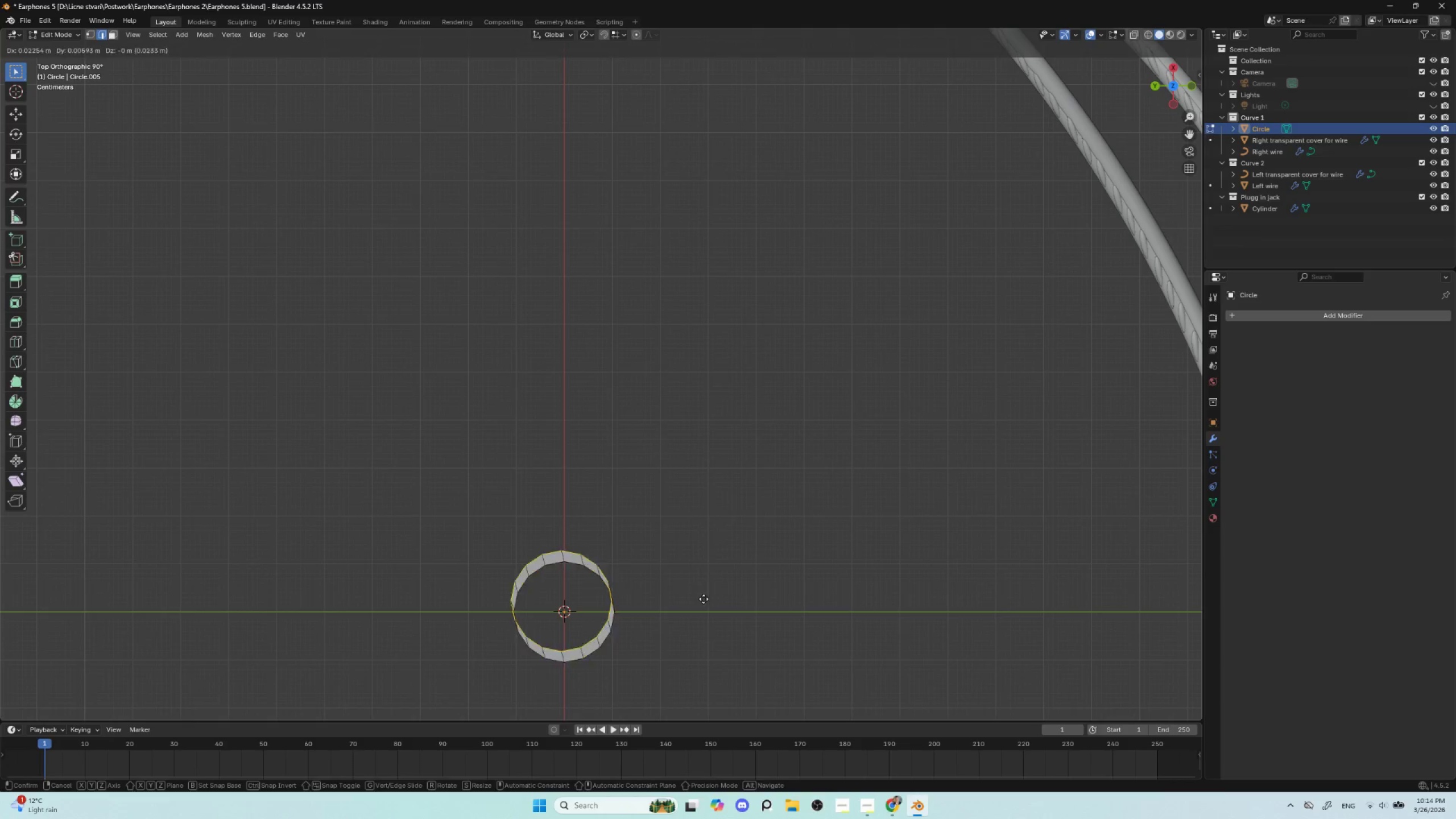 
key(Escape)
 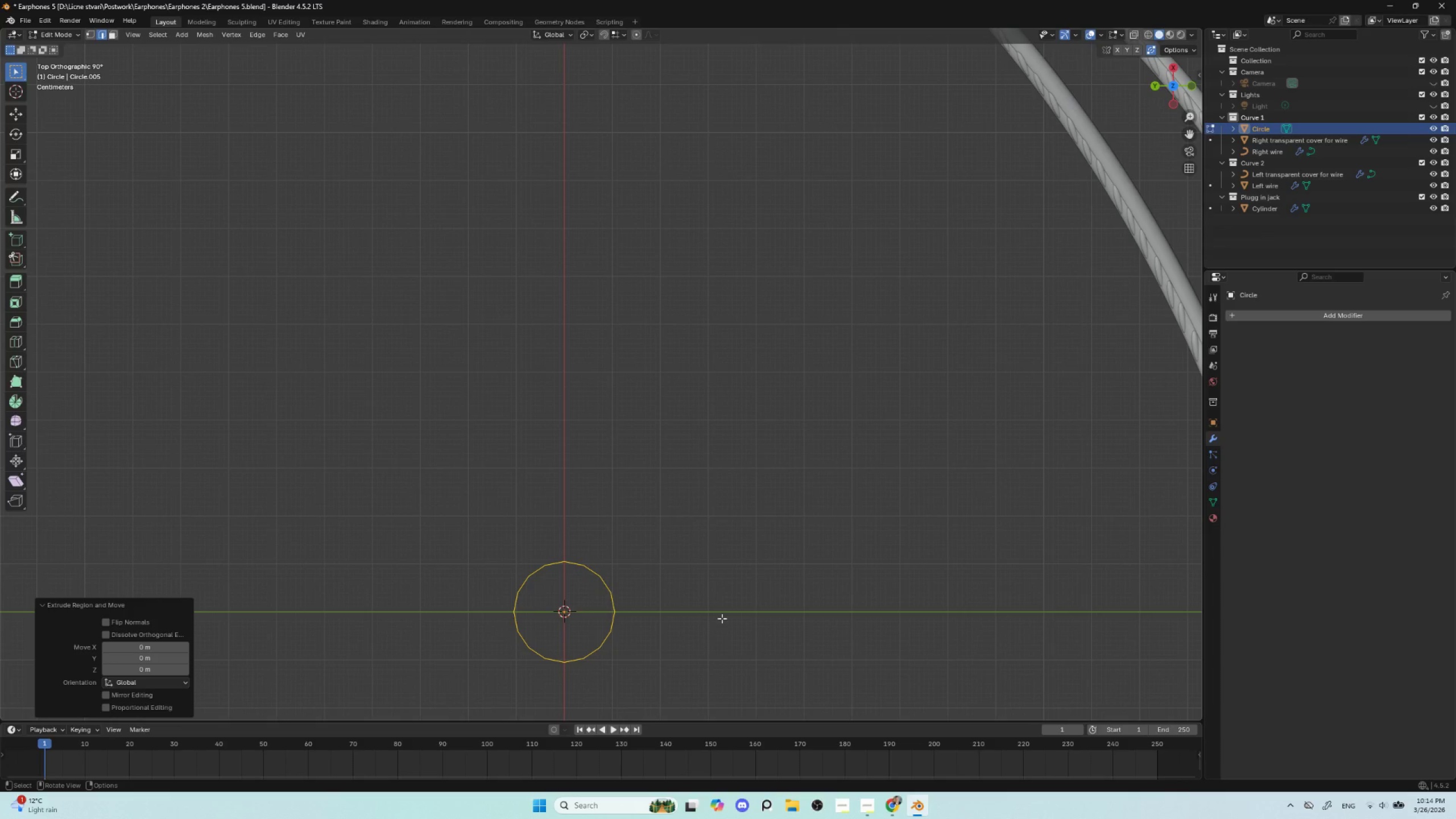 
key(S)
 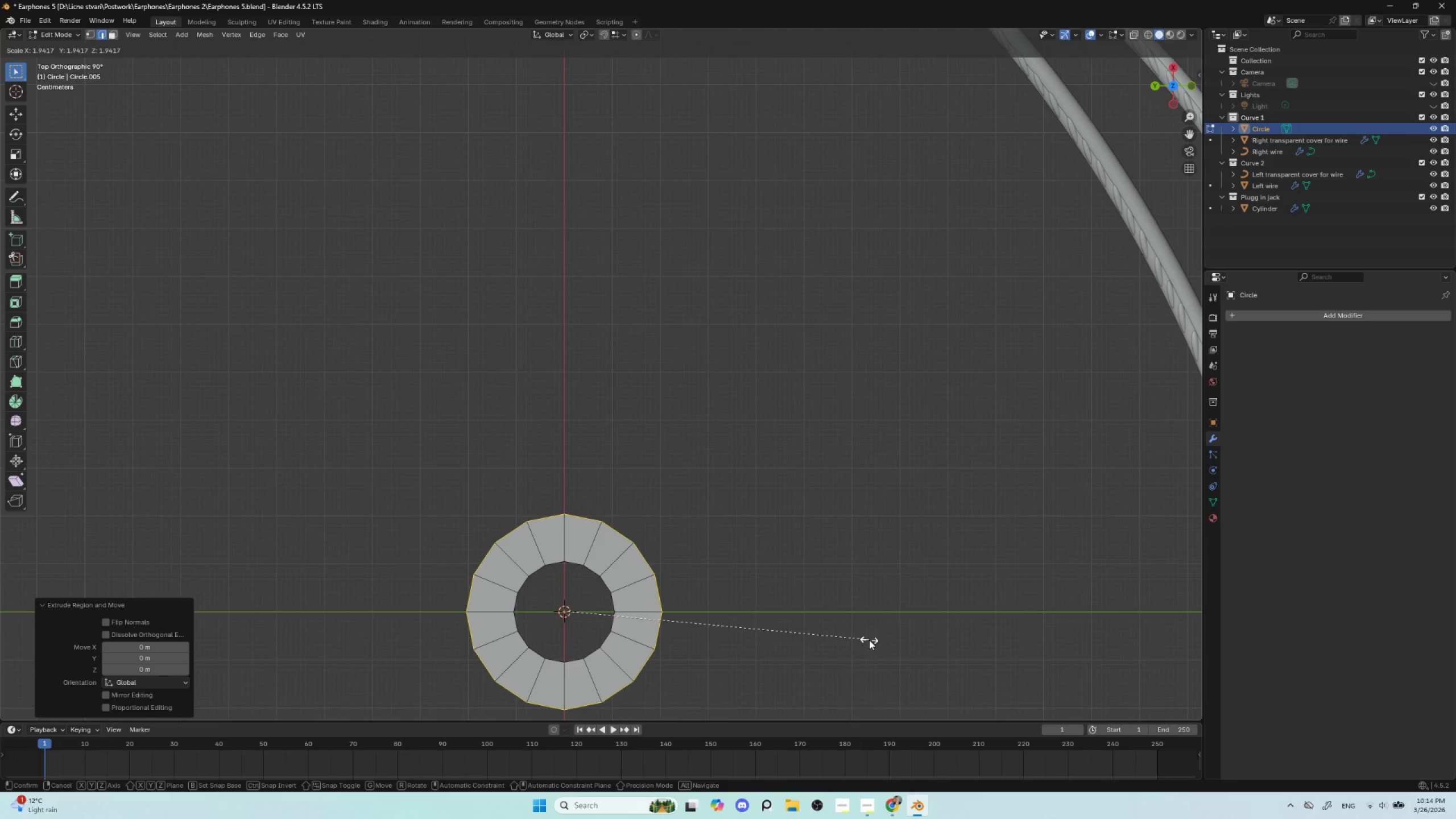 
left_click([869, 640])
 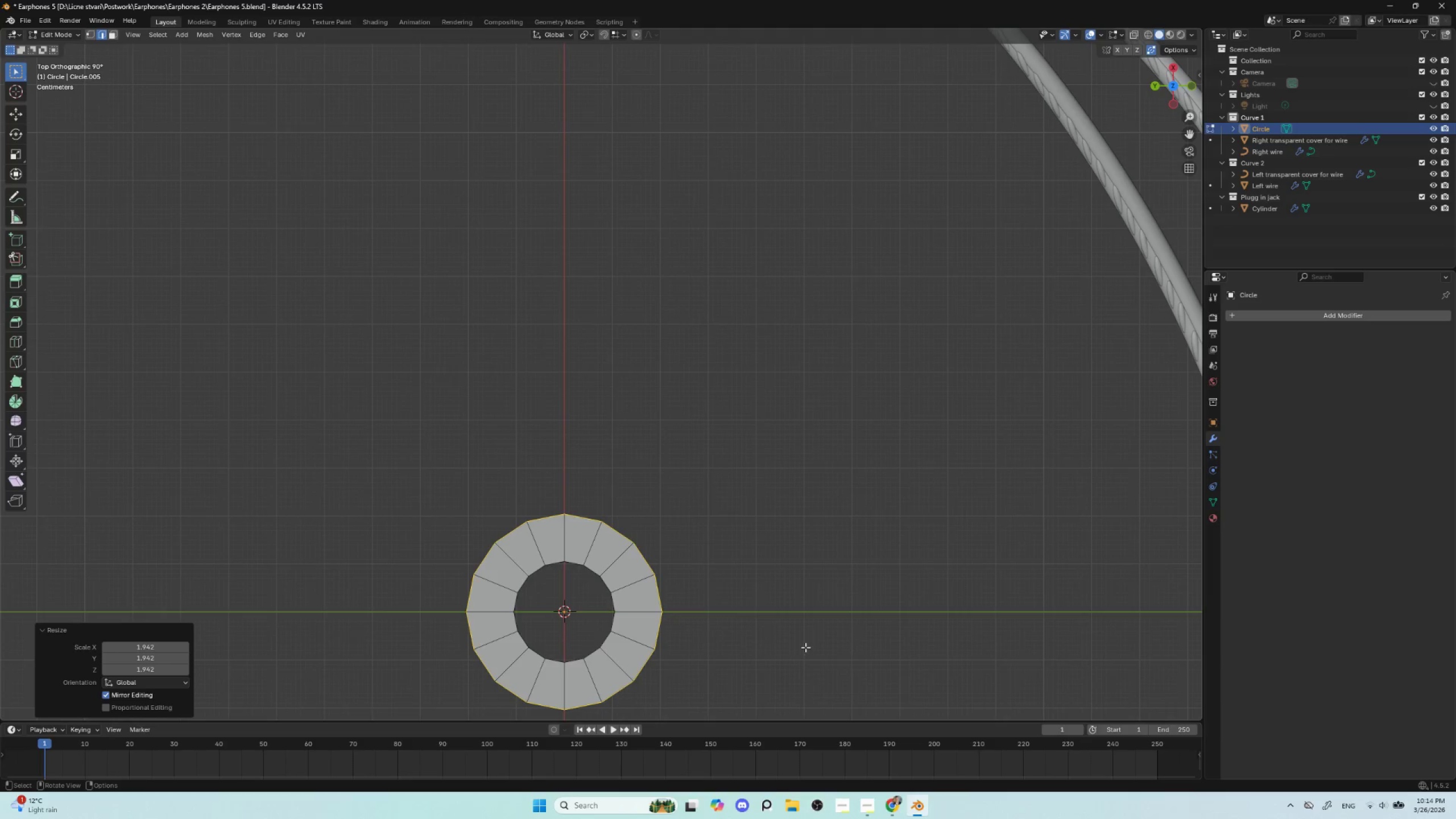 
hold_key(key=ShiftLeft, duration=0.61)
 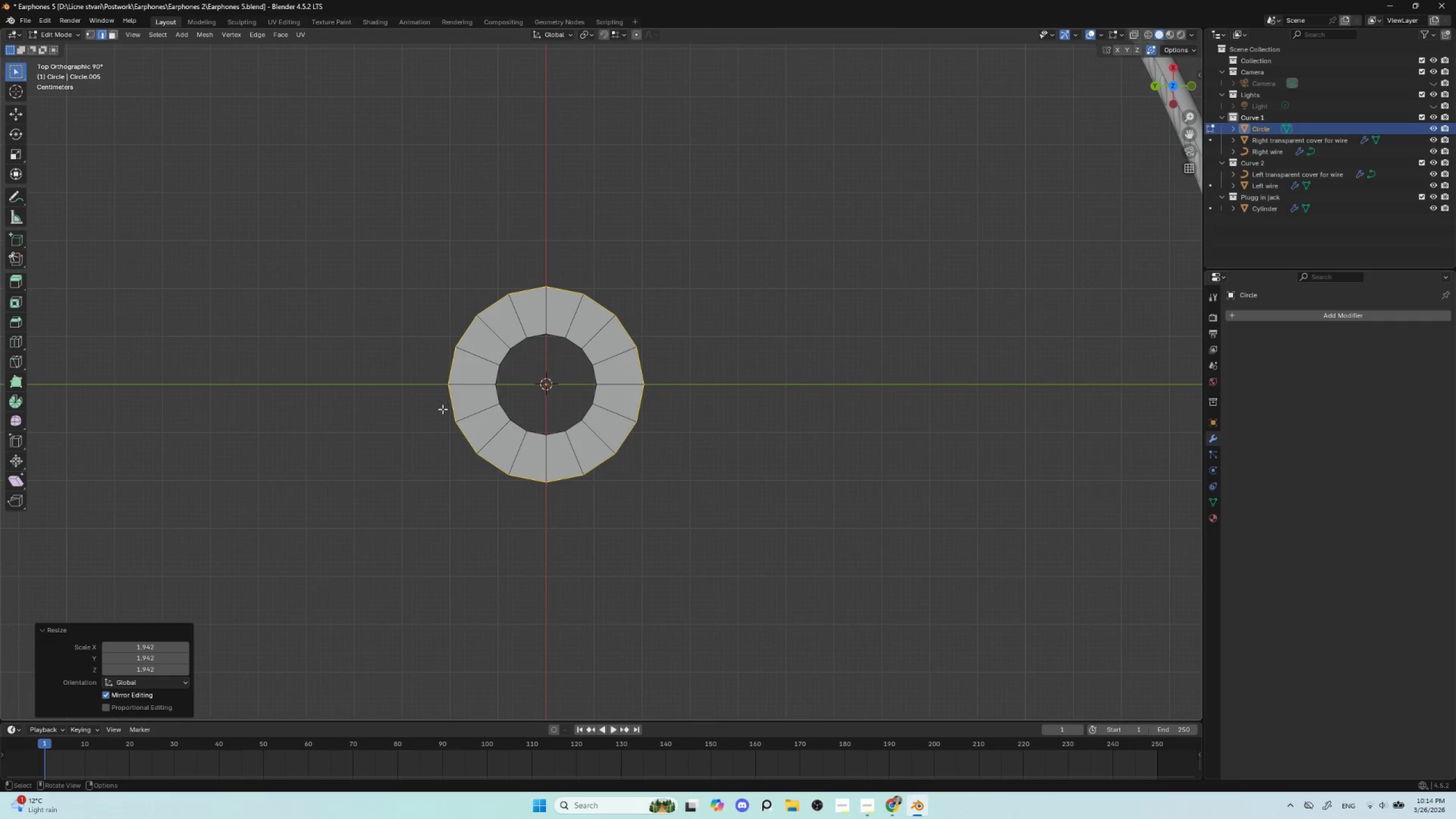 
wait(5.03)
 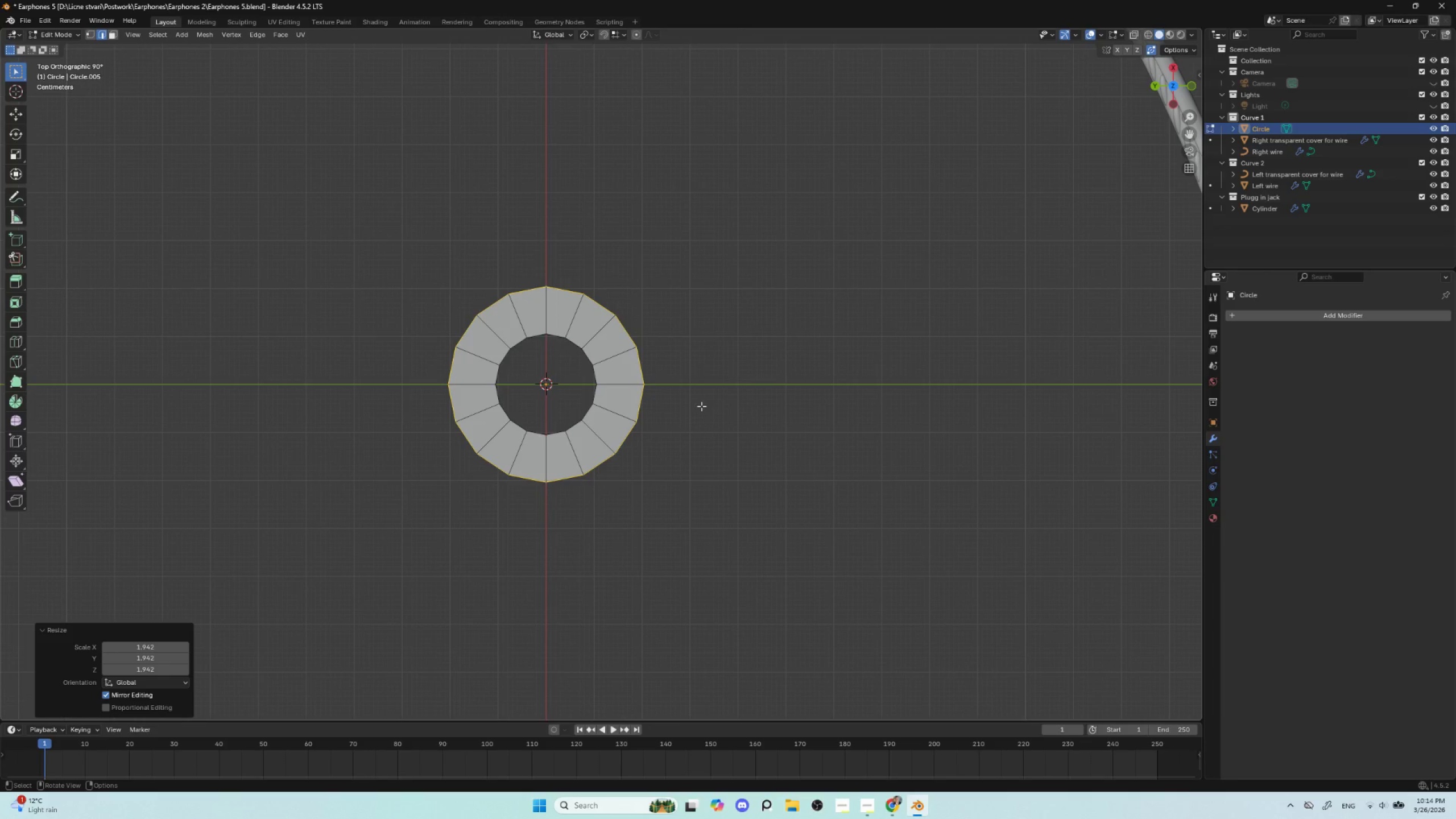 
left_click([88, 35])
 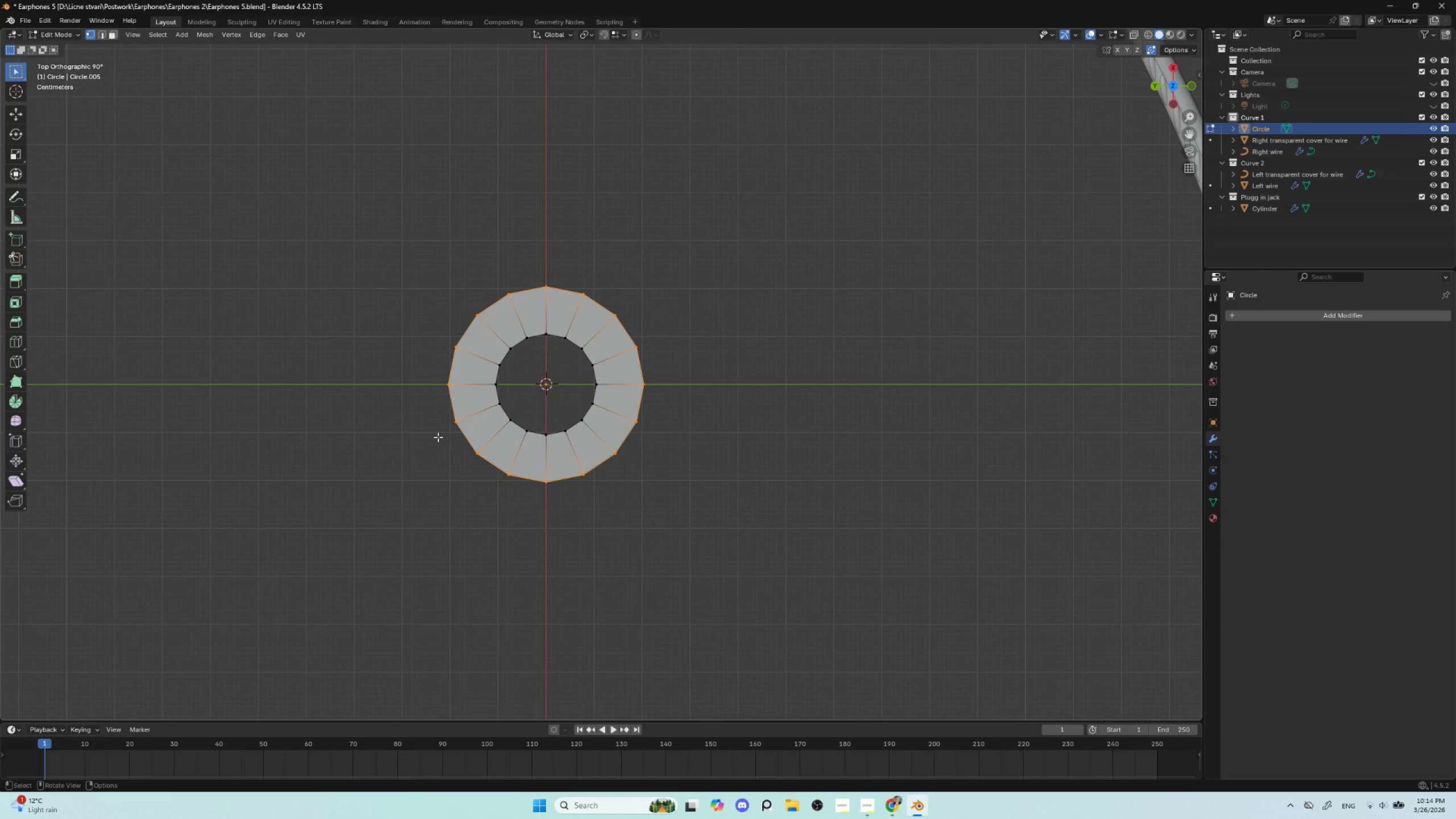 
left_click_drag(start_coordinate=[434, 406], to_coordinate=[467, 433])
 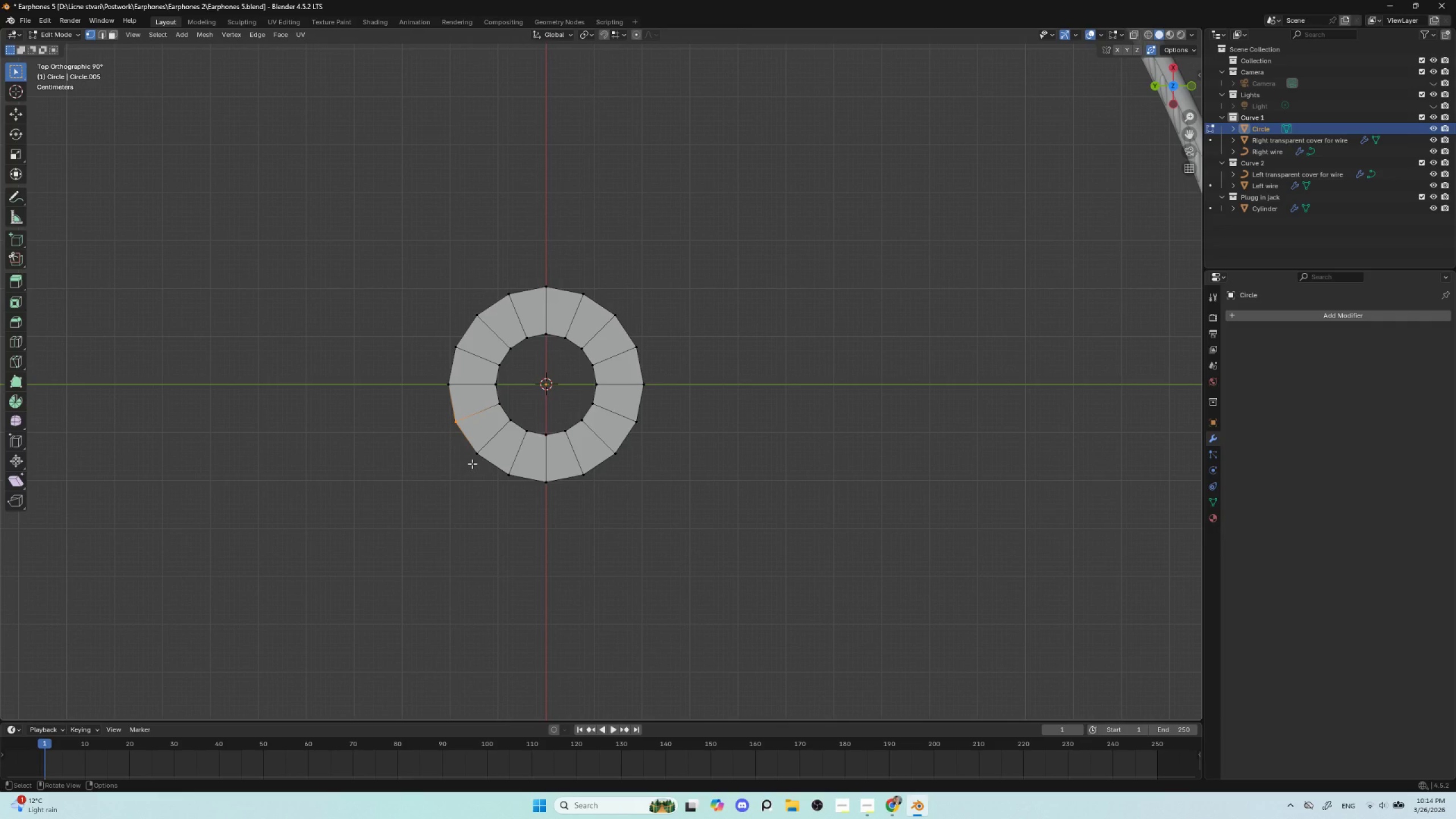 
key(G)
 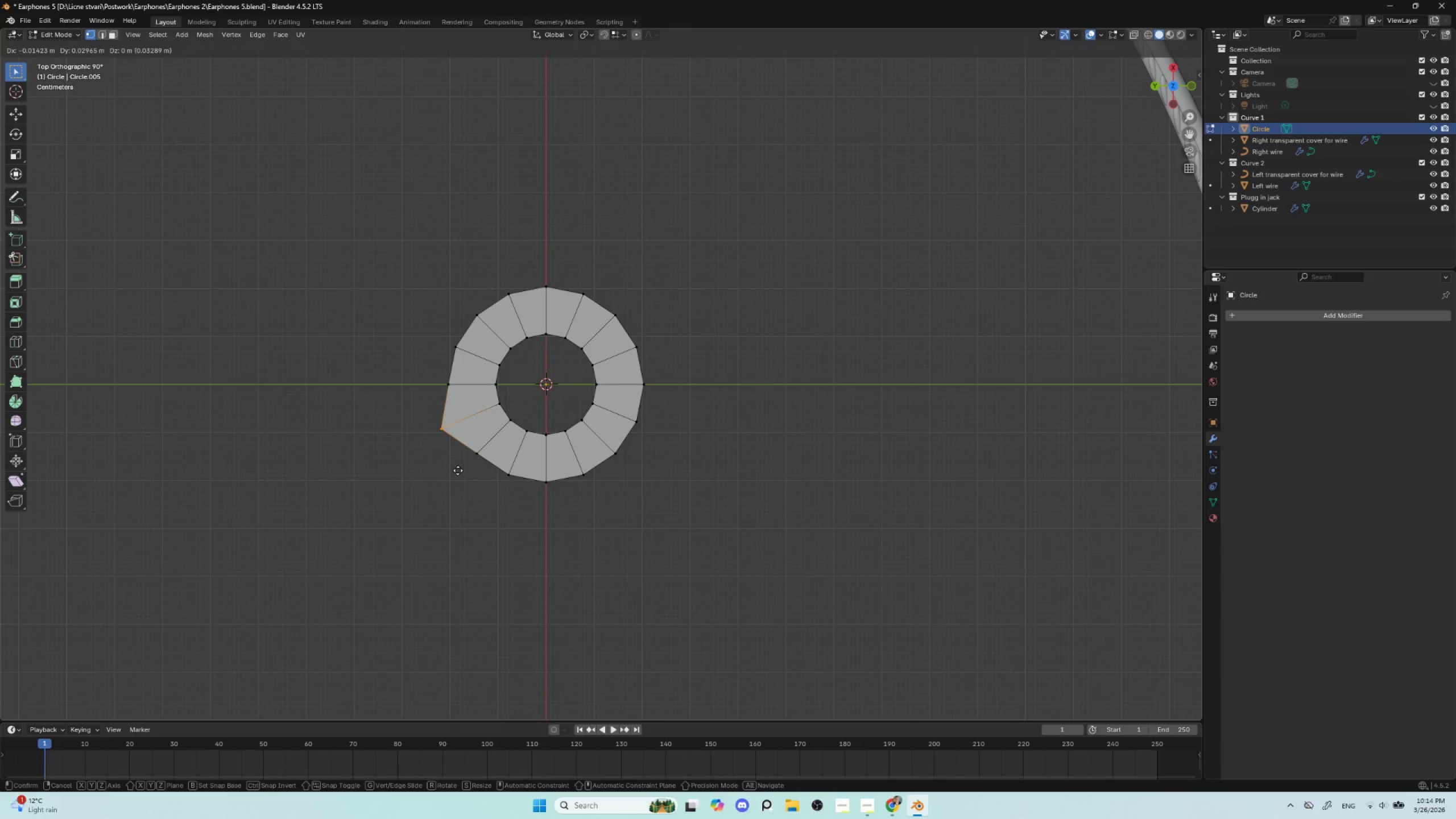 
left_click([458, 470])
 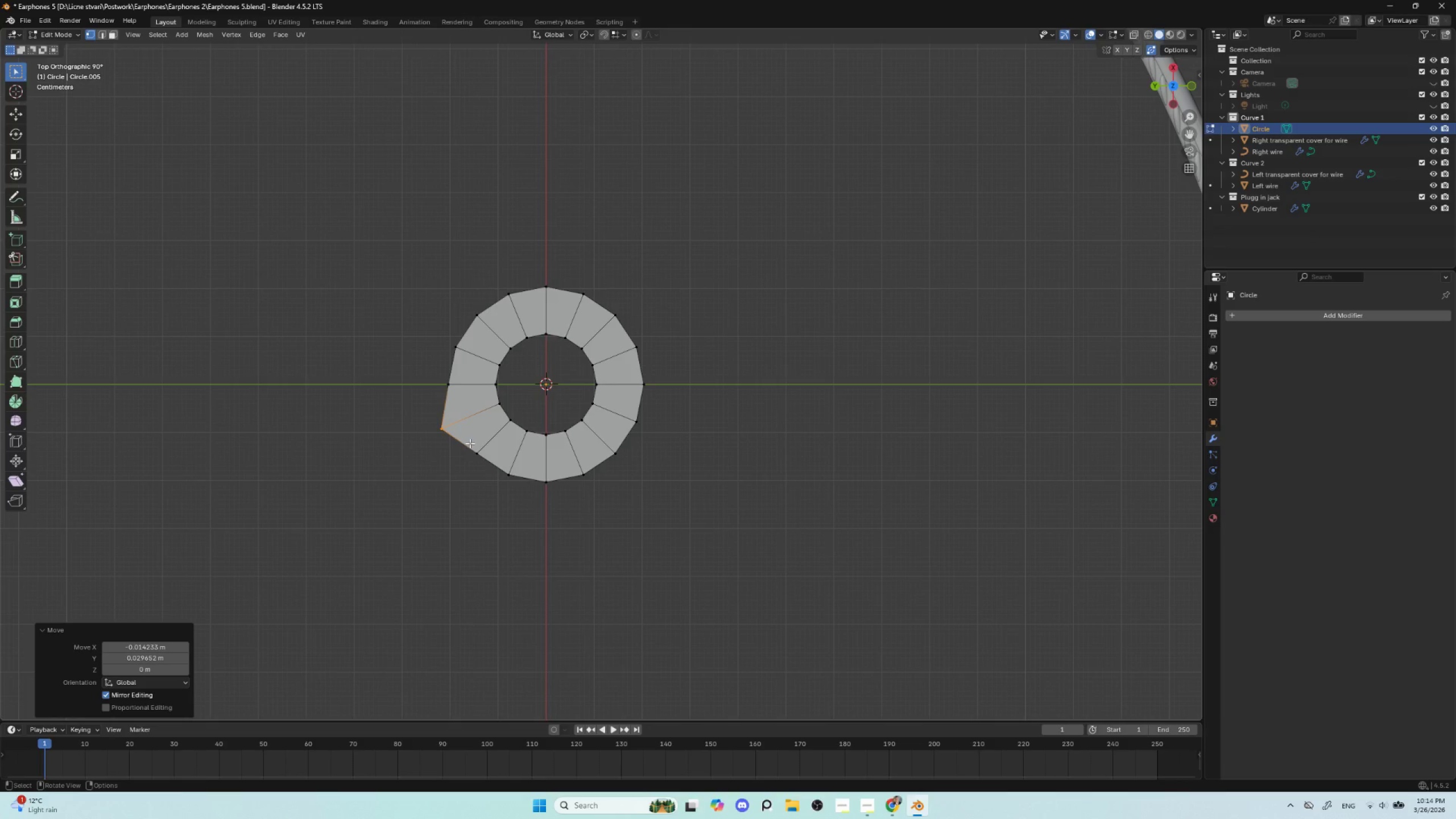 
left_click_drag(start_coordinate=[470, 443], to_coordinate=[484, 465])
 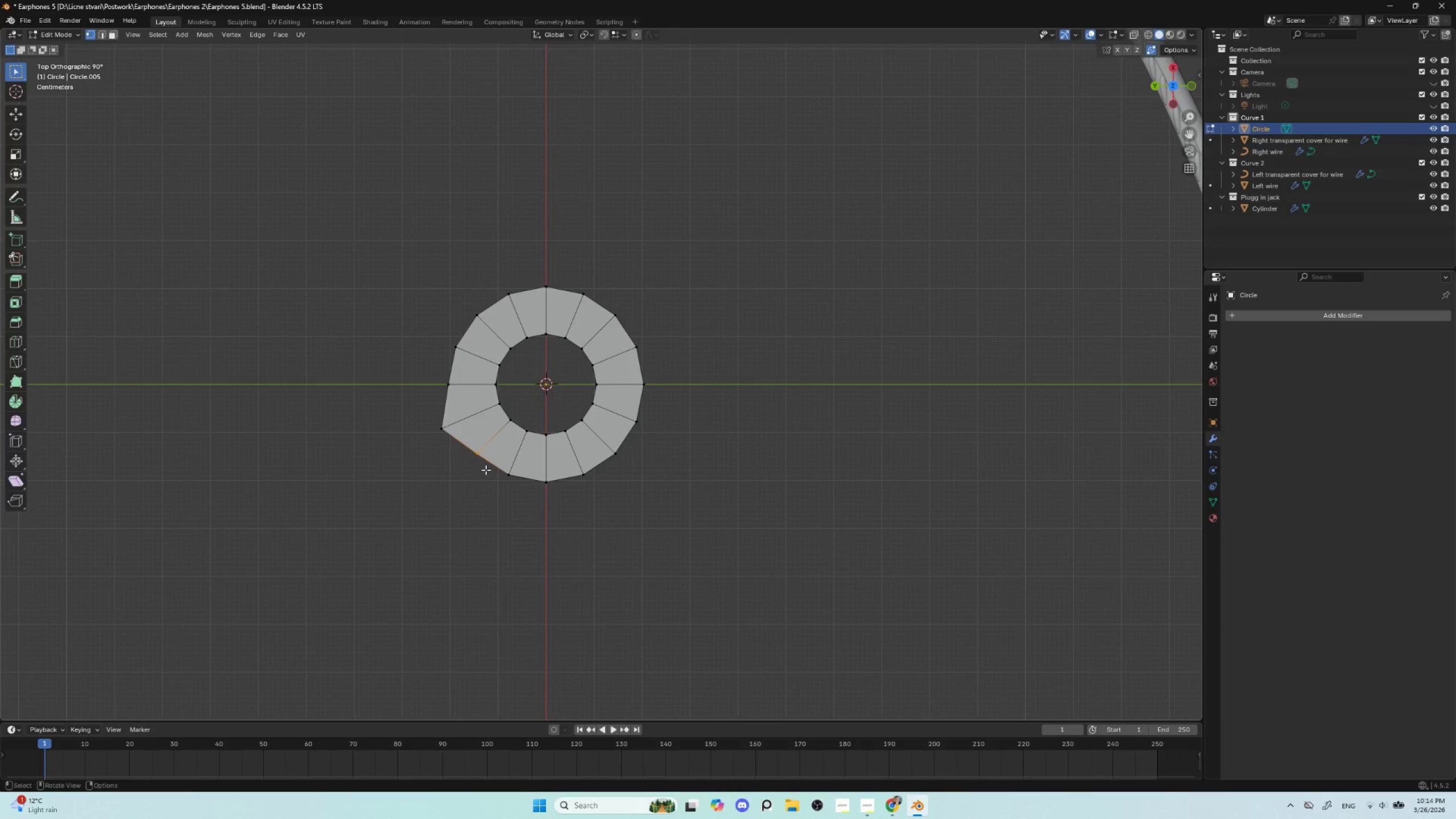 
key(G)
 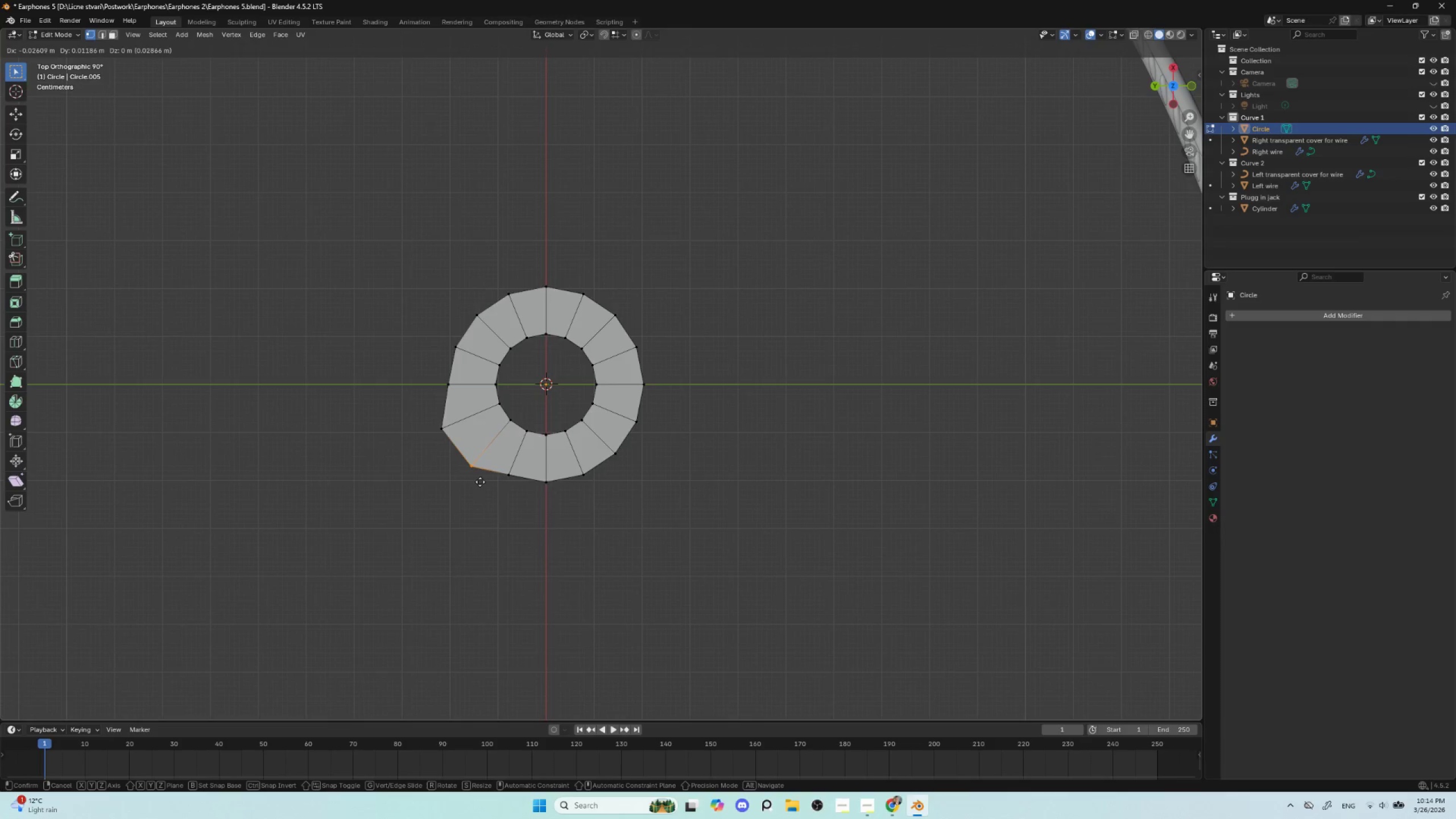 
left_click([480, 482])
 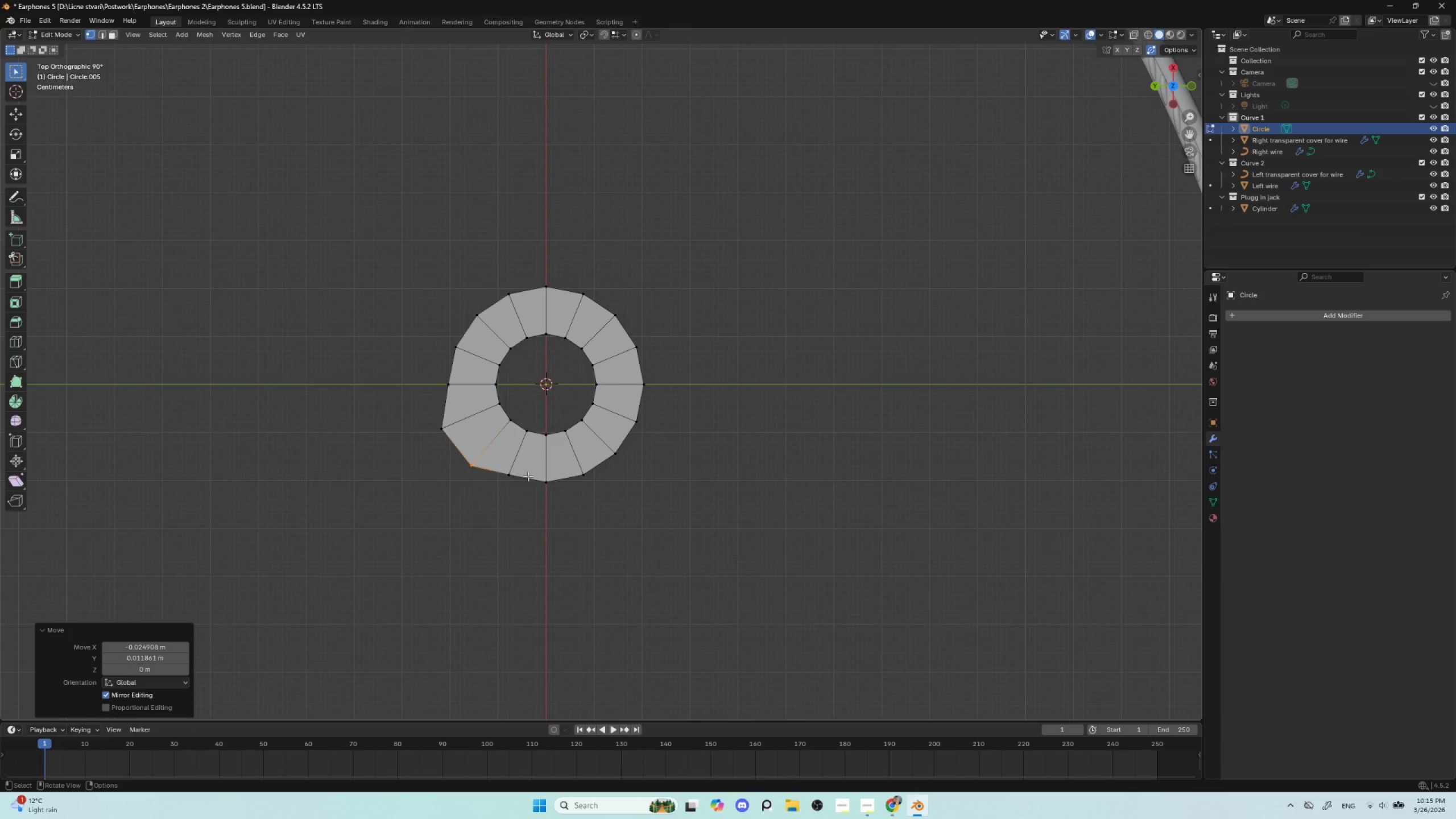 
wait(5.53)
 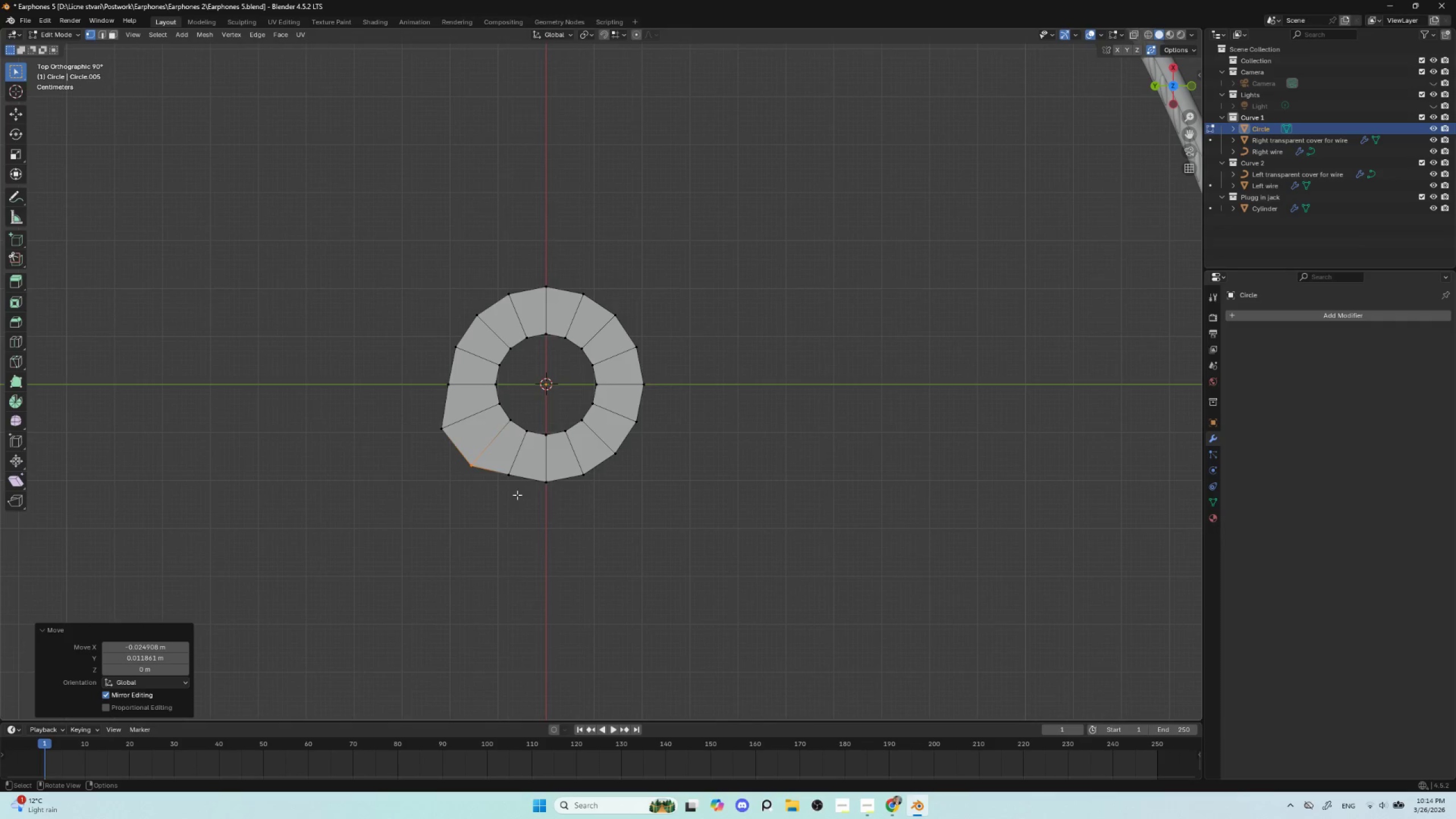 
left_click([106, 32])
 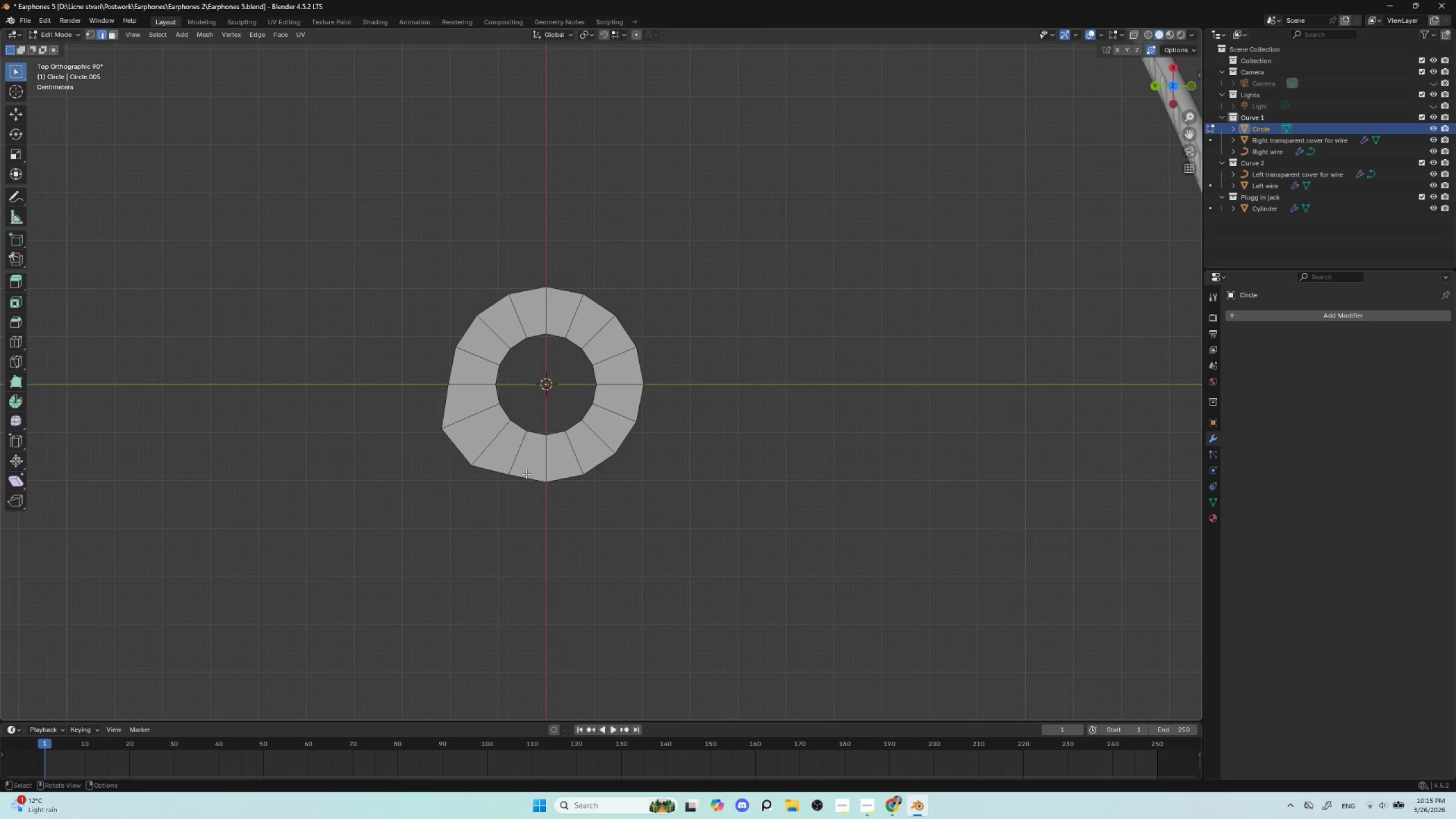 
hold_key(key=ShiftLeft, duration=1.5)
left_click([560, 478])
 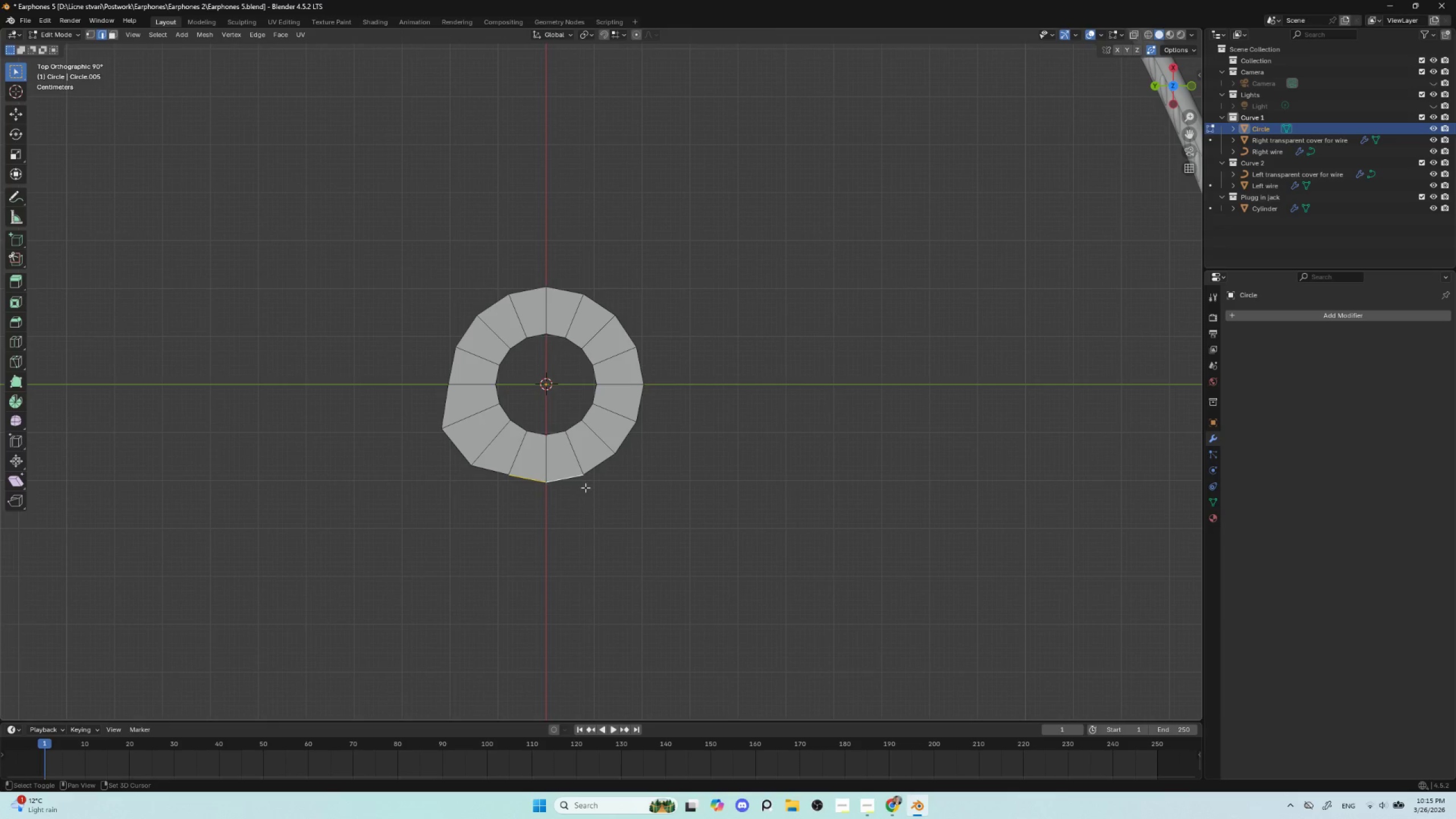 
key(Shift+ShiftLeft)
 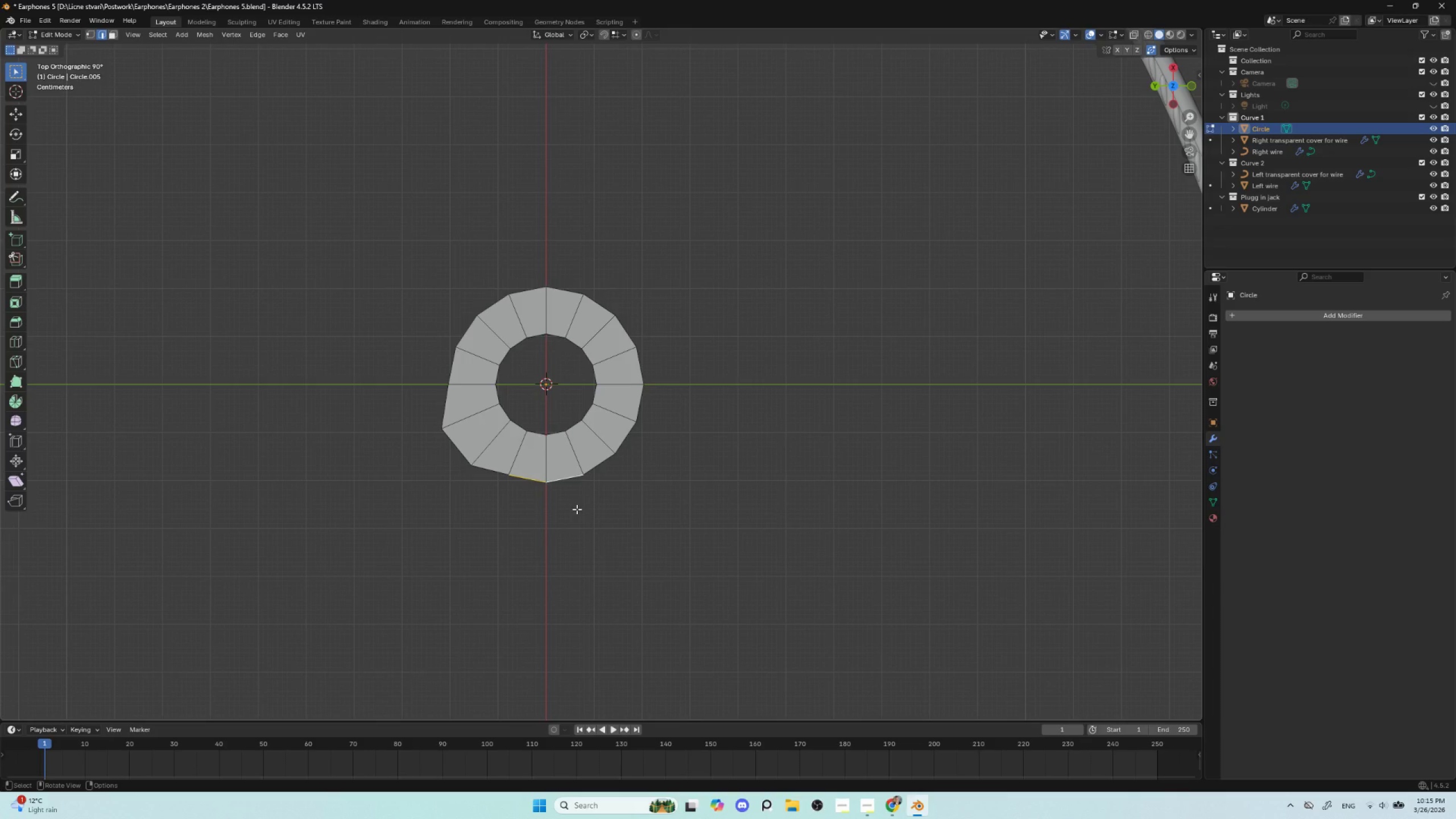 
key(E)
 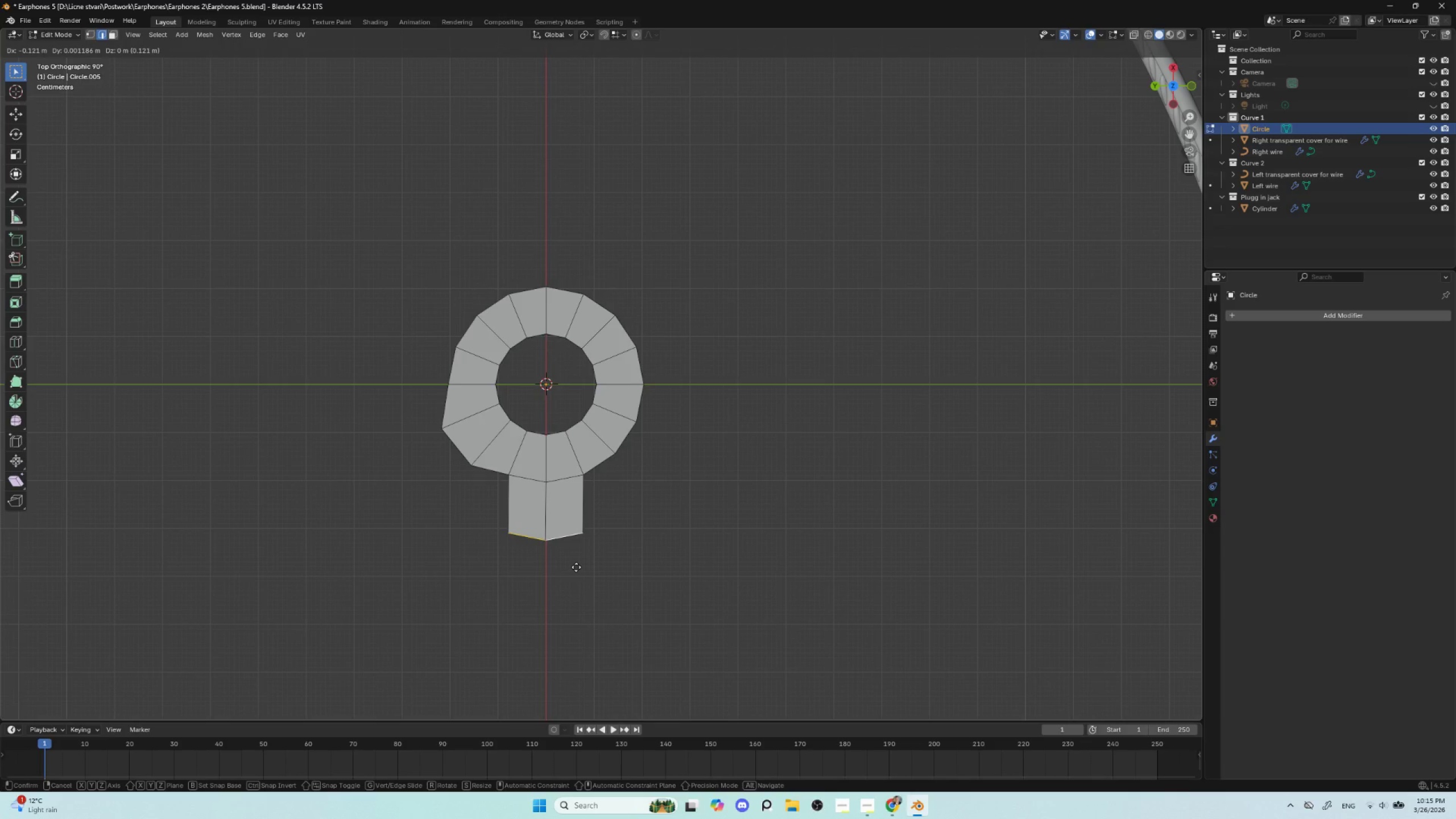 
key(X)
 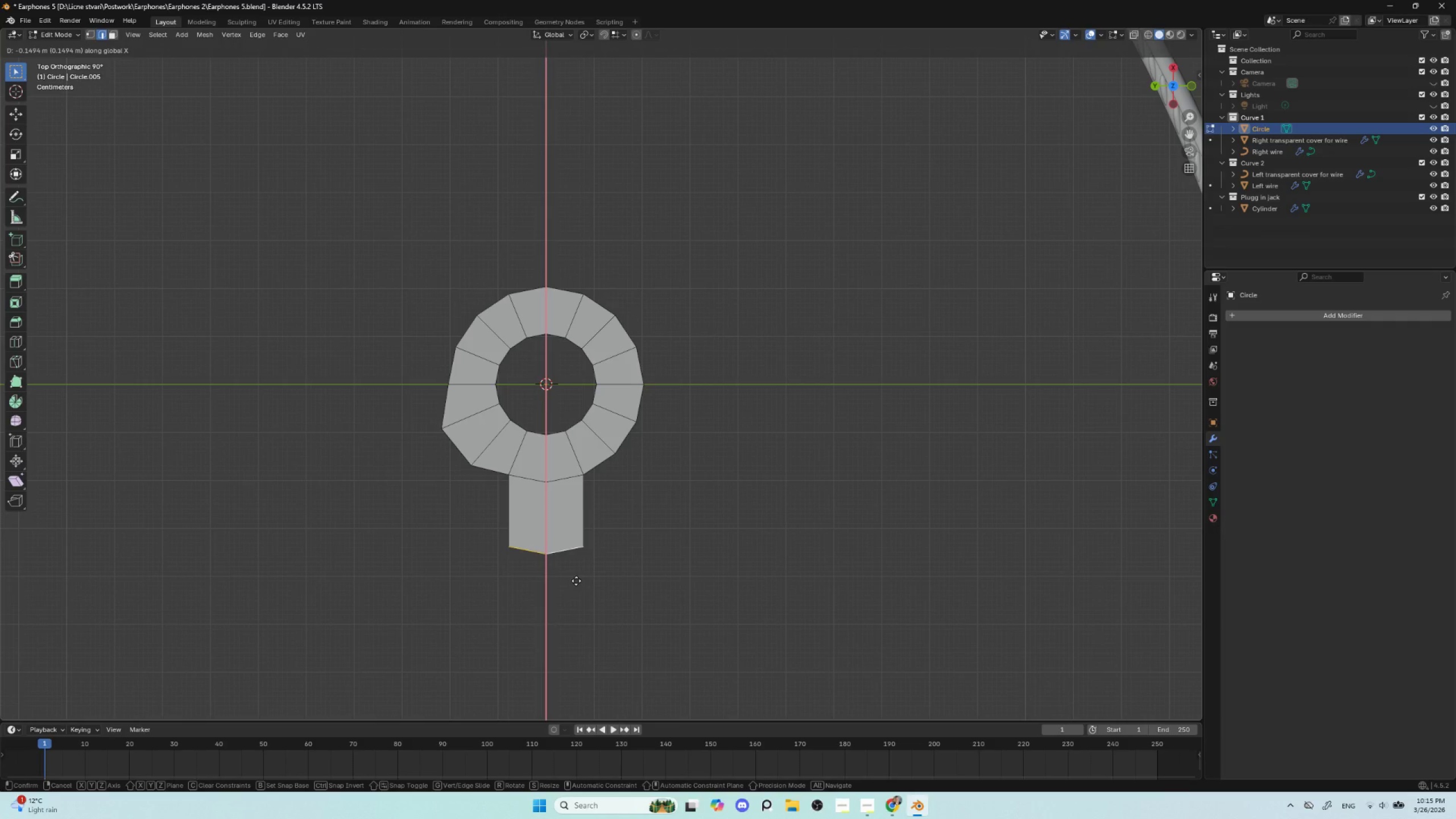 
left_click([576, 581])
 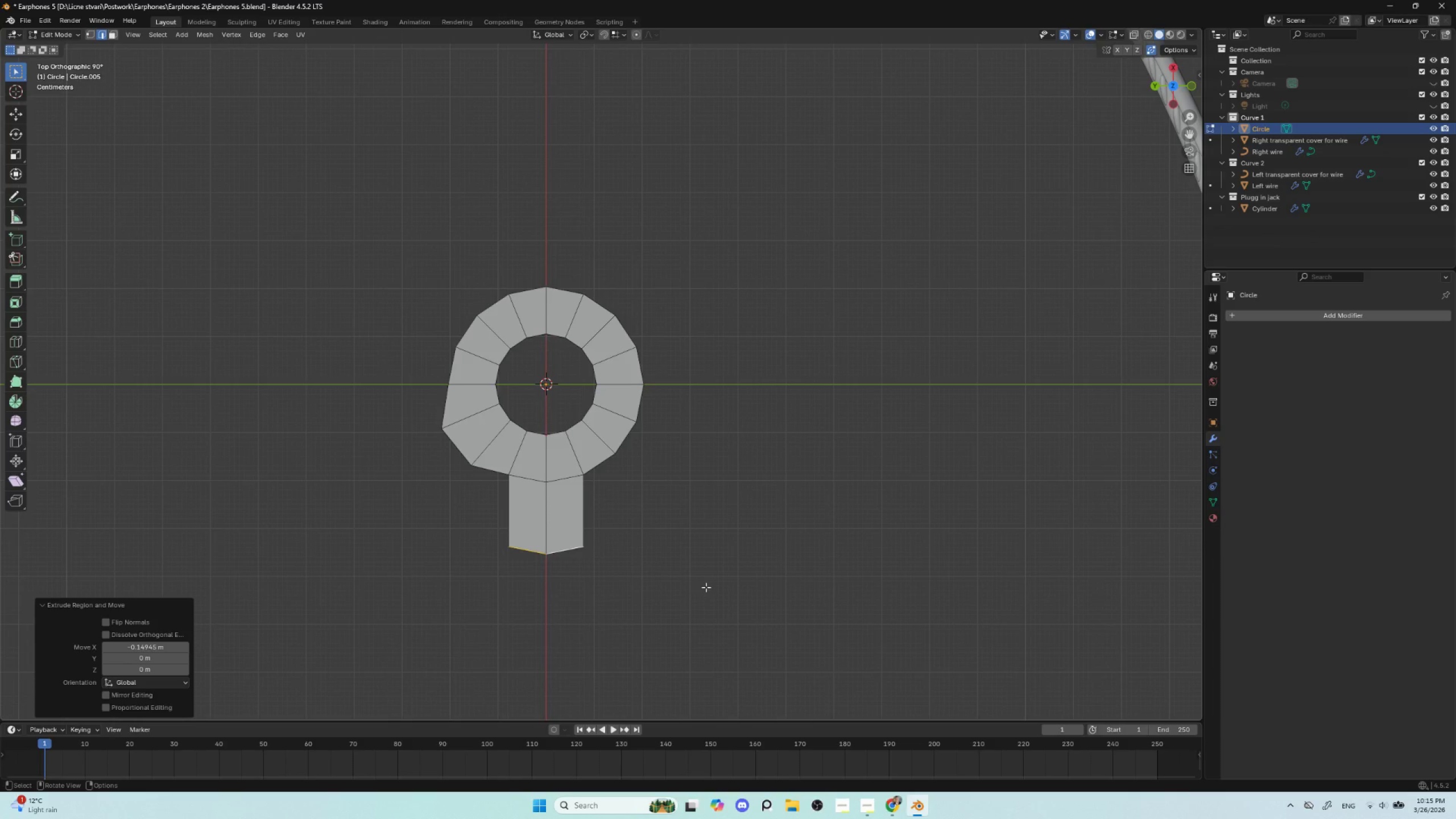 
key(S)
 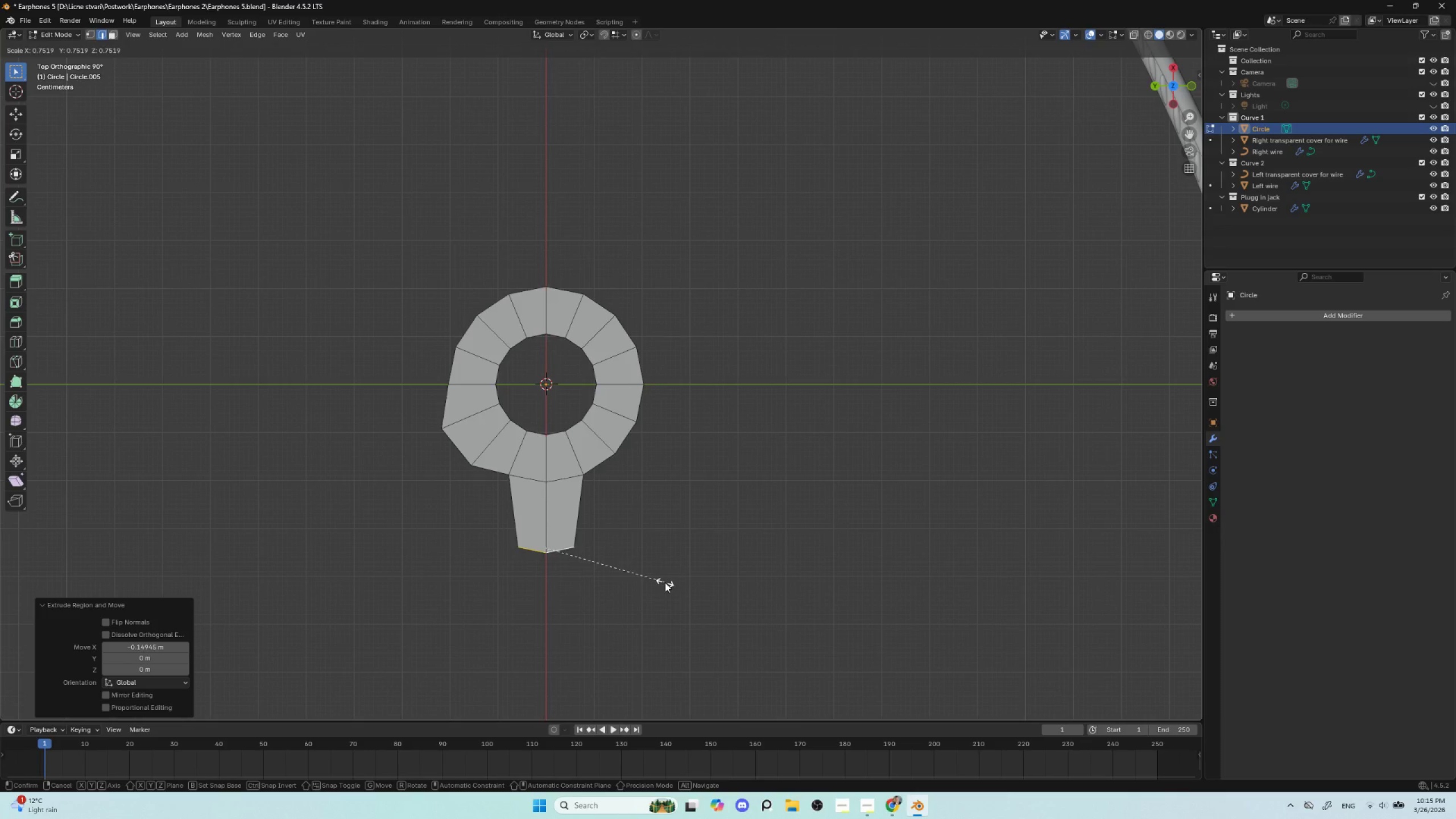 
left_click([665, 582])
 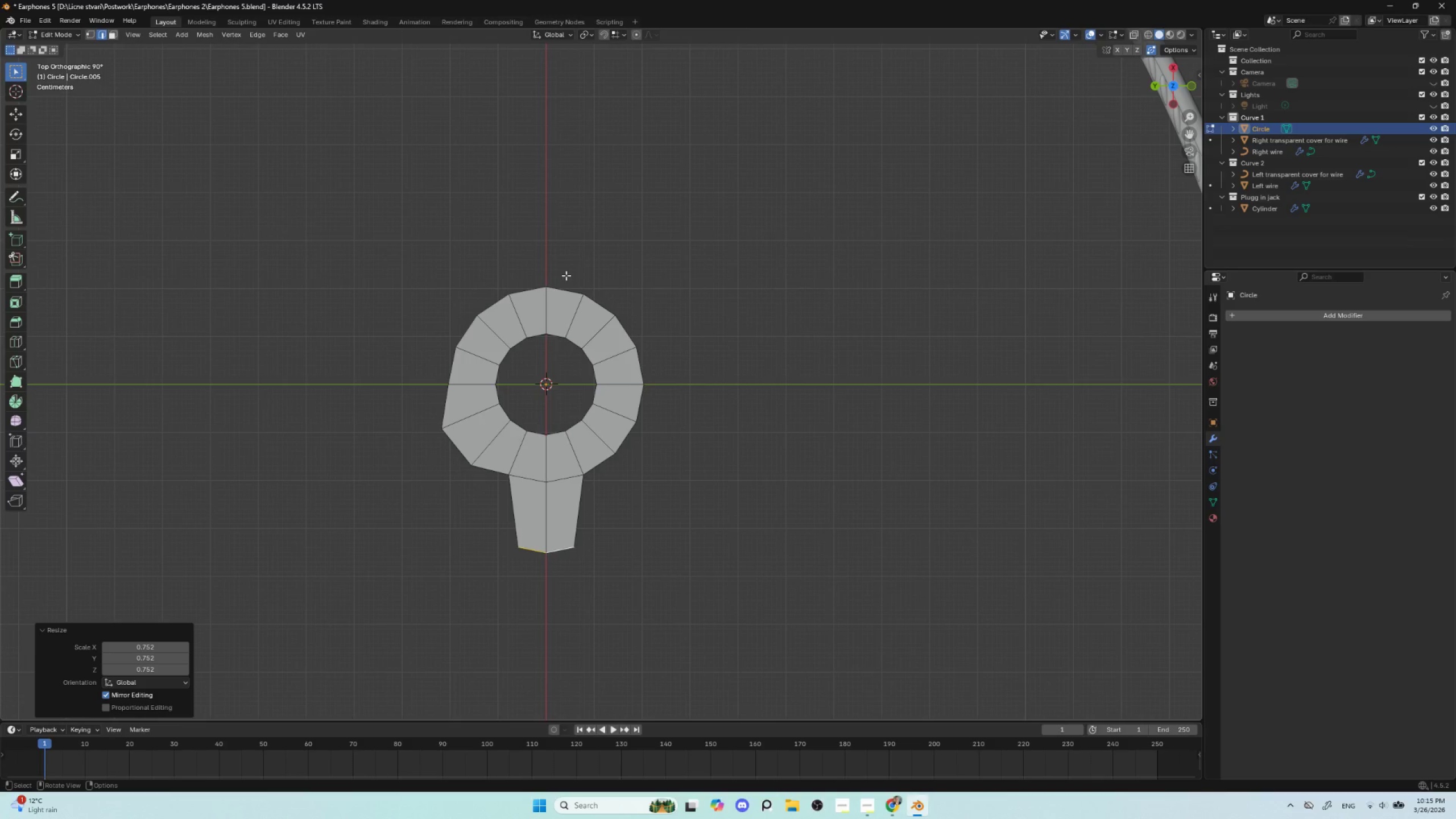 
left_click([90, 37])
 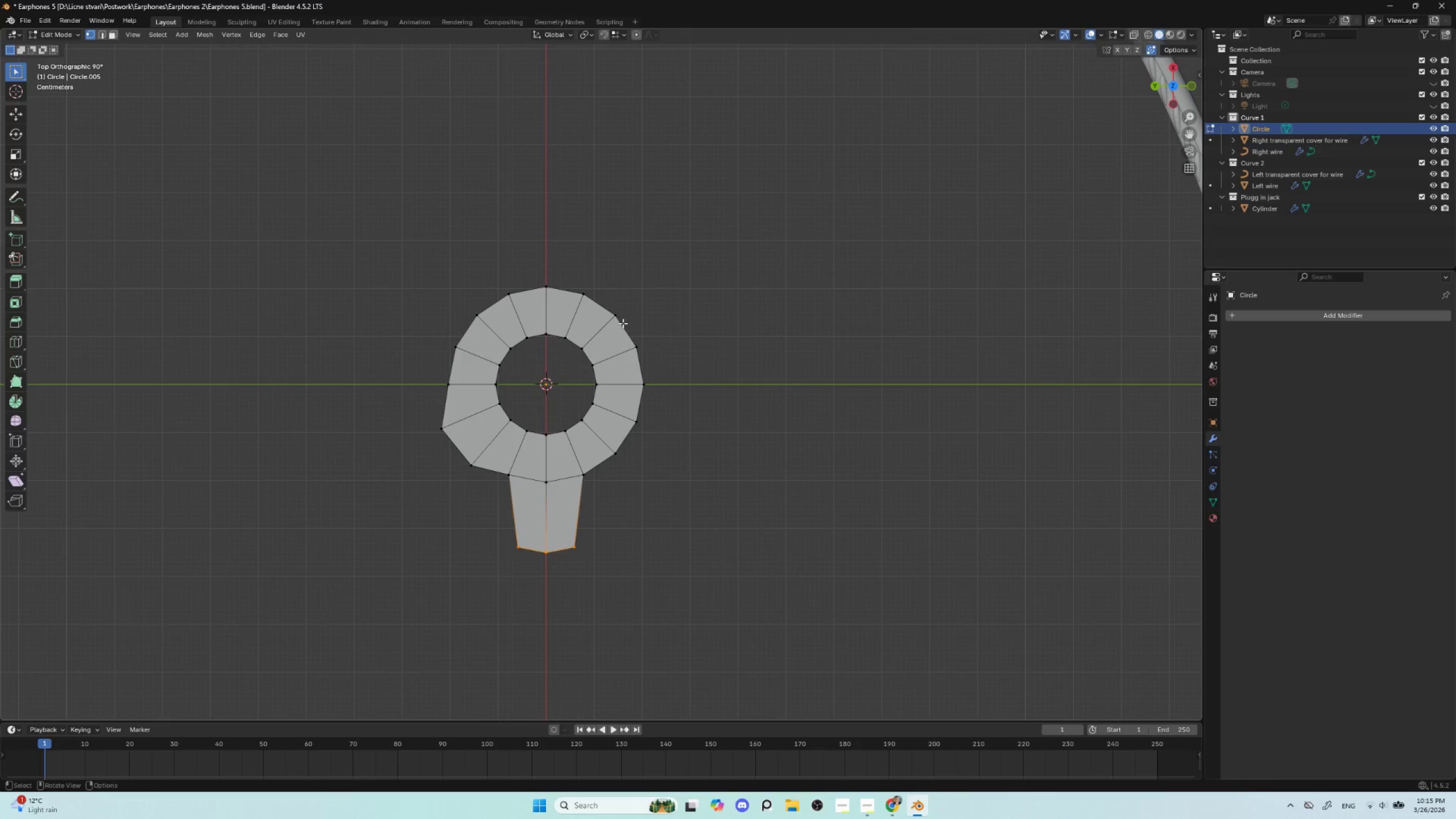 
left_click([616, 315])
 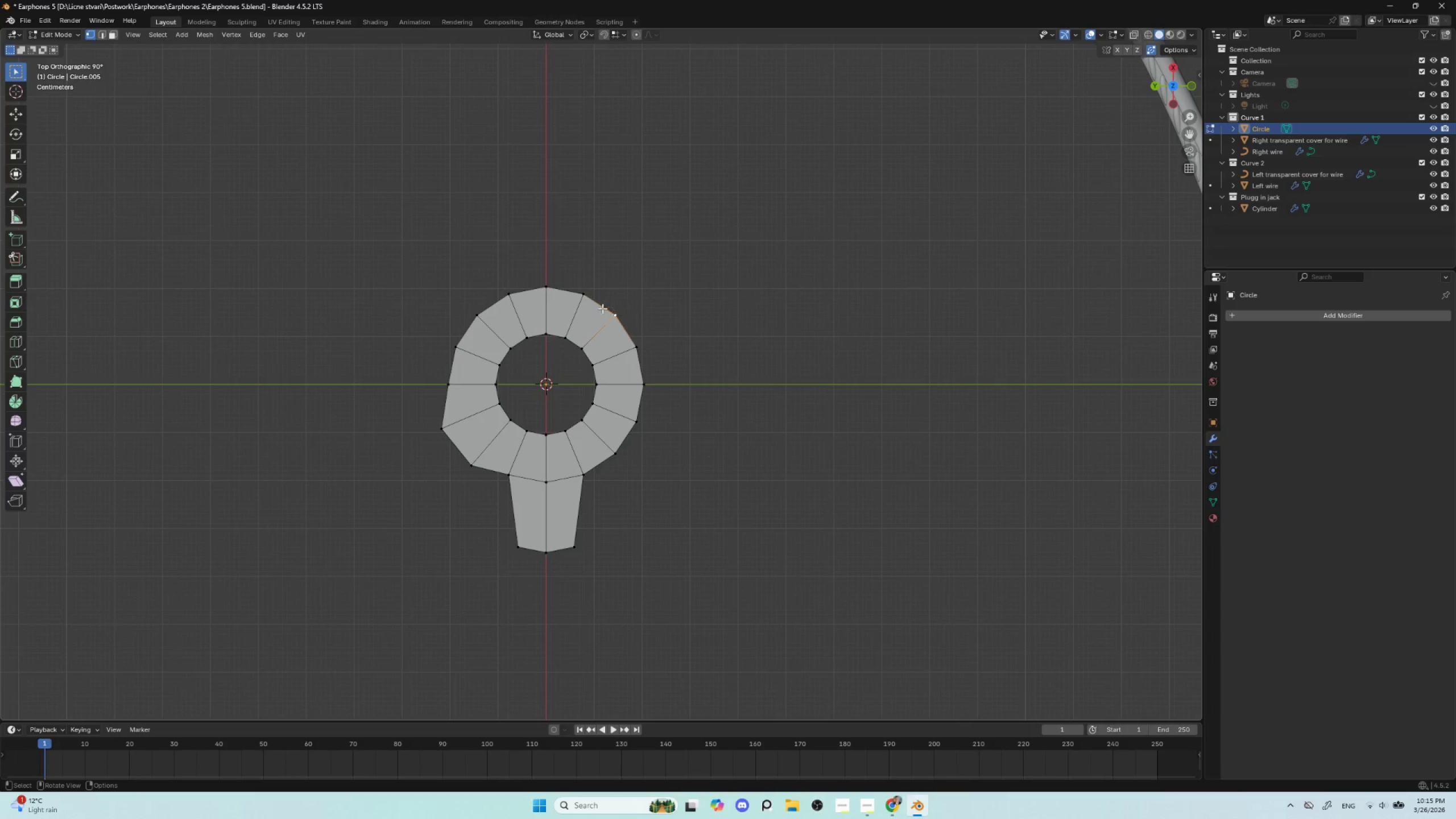 
left_click_drag(start_coordinate=[568, 283], to_coordinate=[650, 320])
 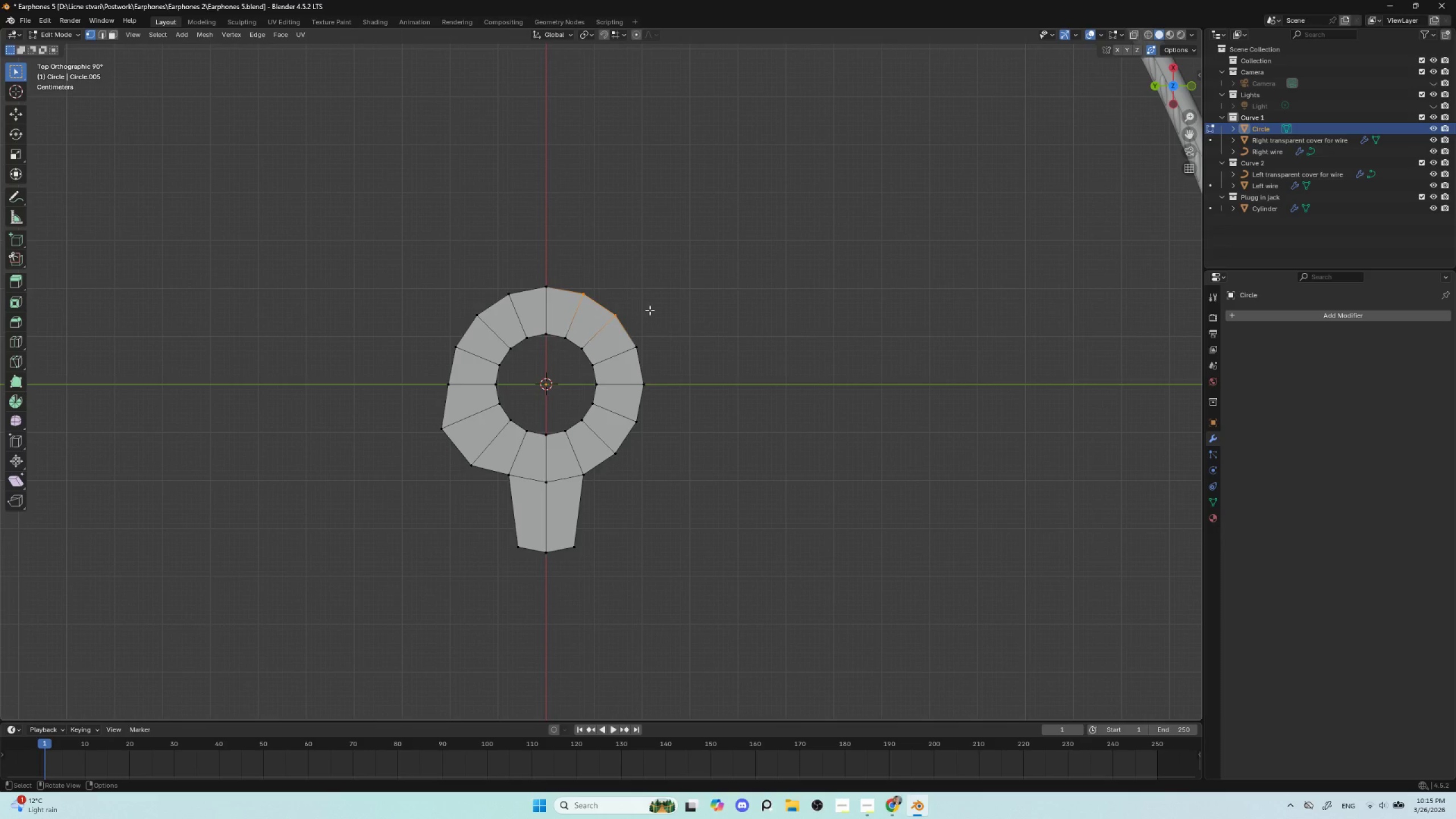 
key(G)
 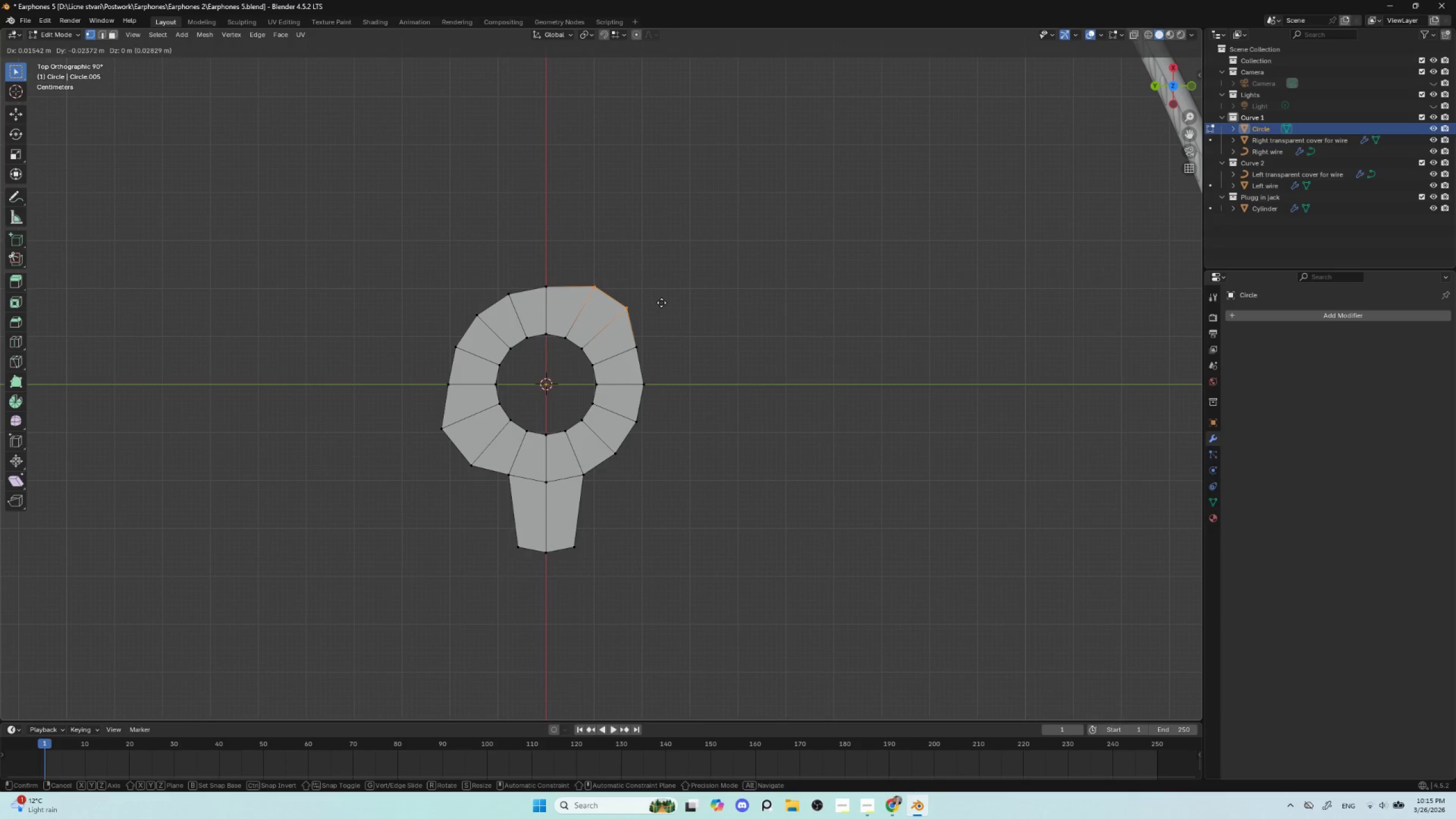 
left_click([661, 303])
 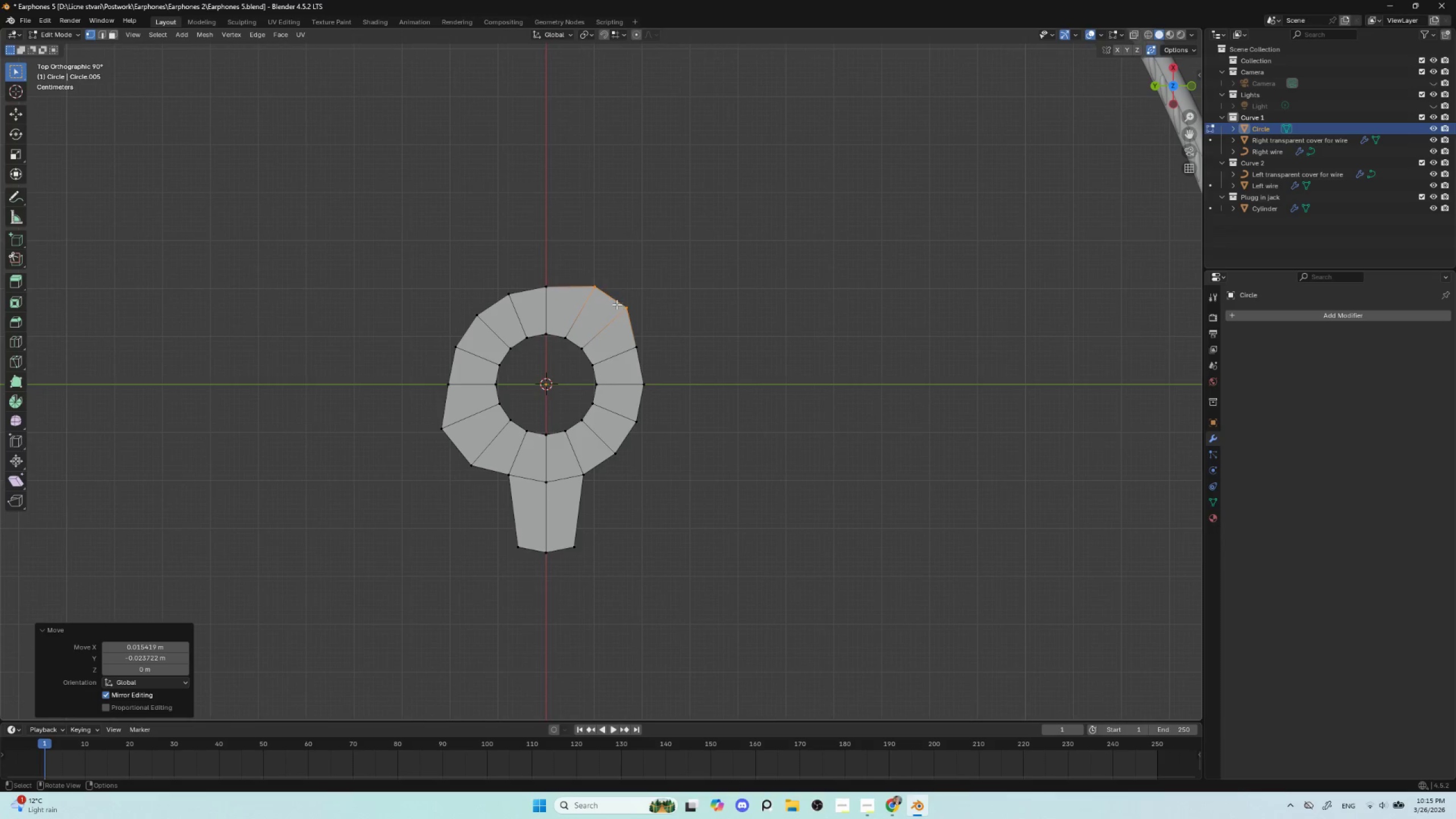 
left_click_drag(start_coordinate=[616, 301], to_coordinate=[652, 319])
 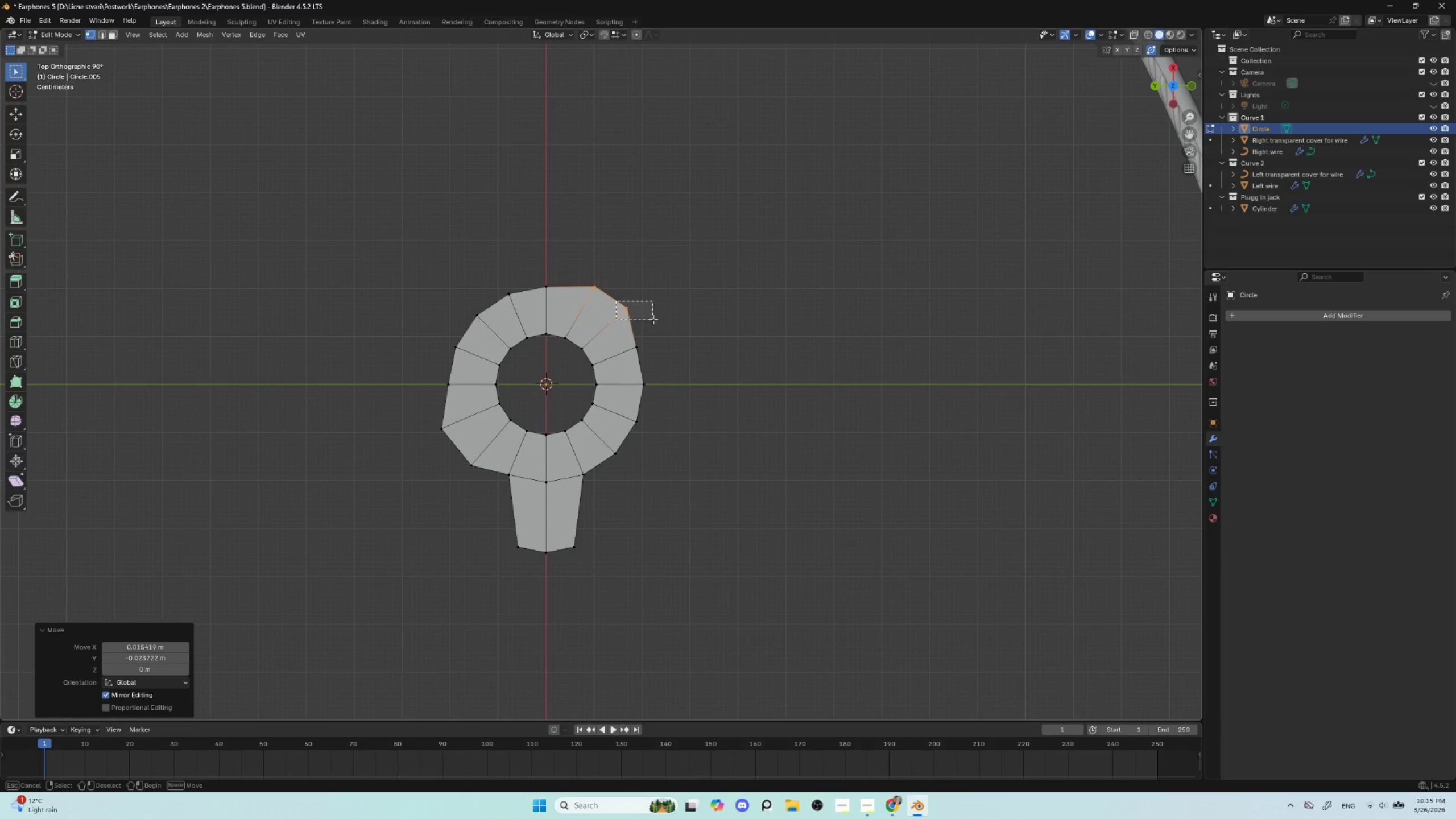 
key(G)
 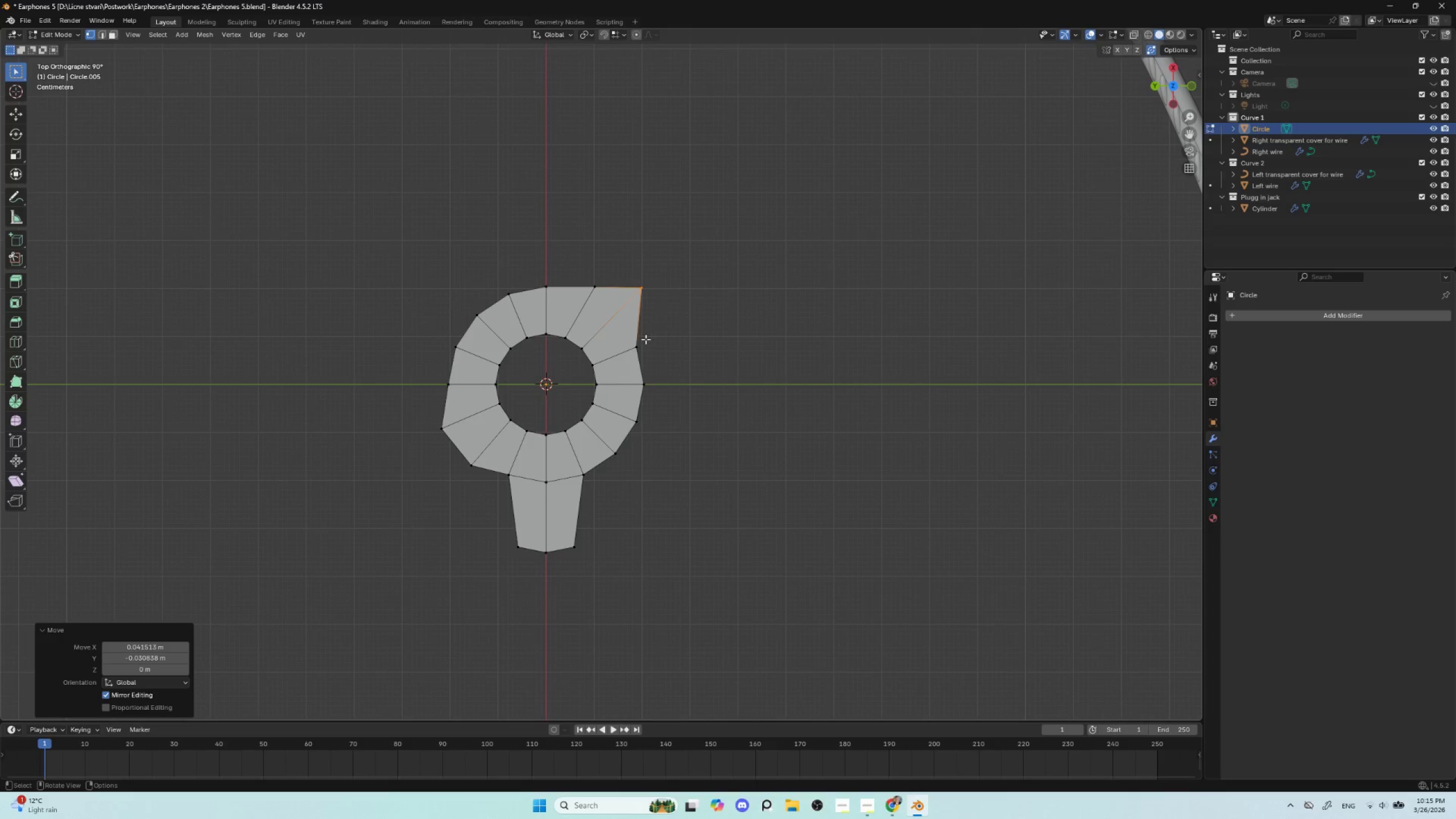 
left_click_drag(start_coordinate=[626, 337], to_coordinate=[657, 359])
 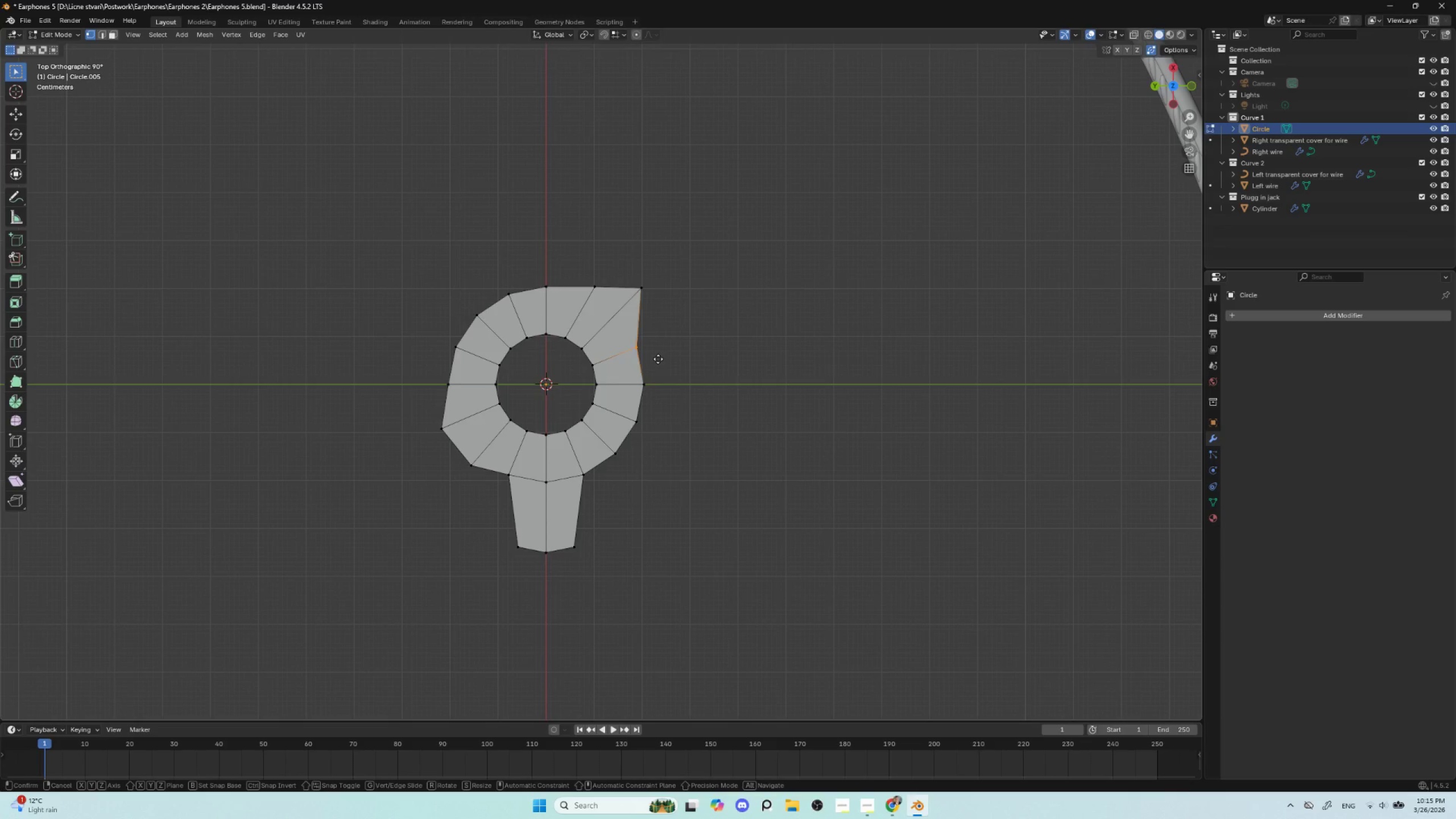 
key(G)
 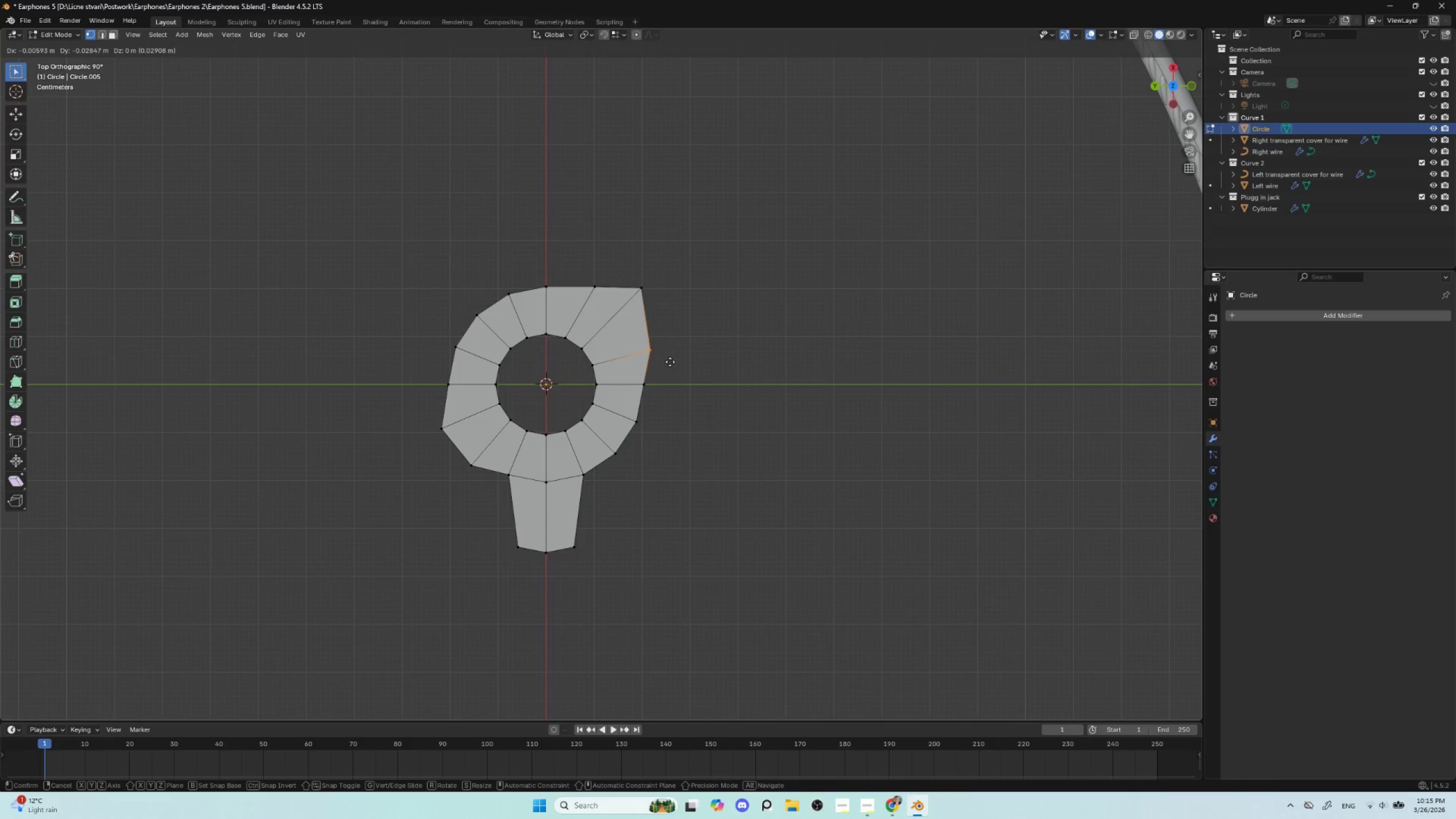 
left_click([665, 366])
 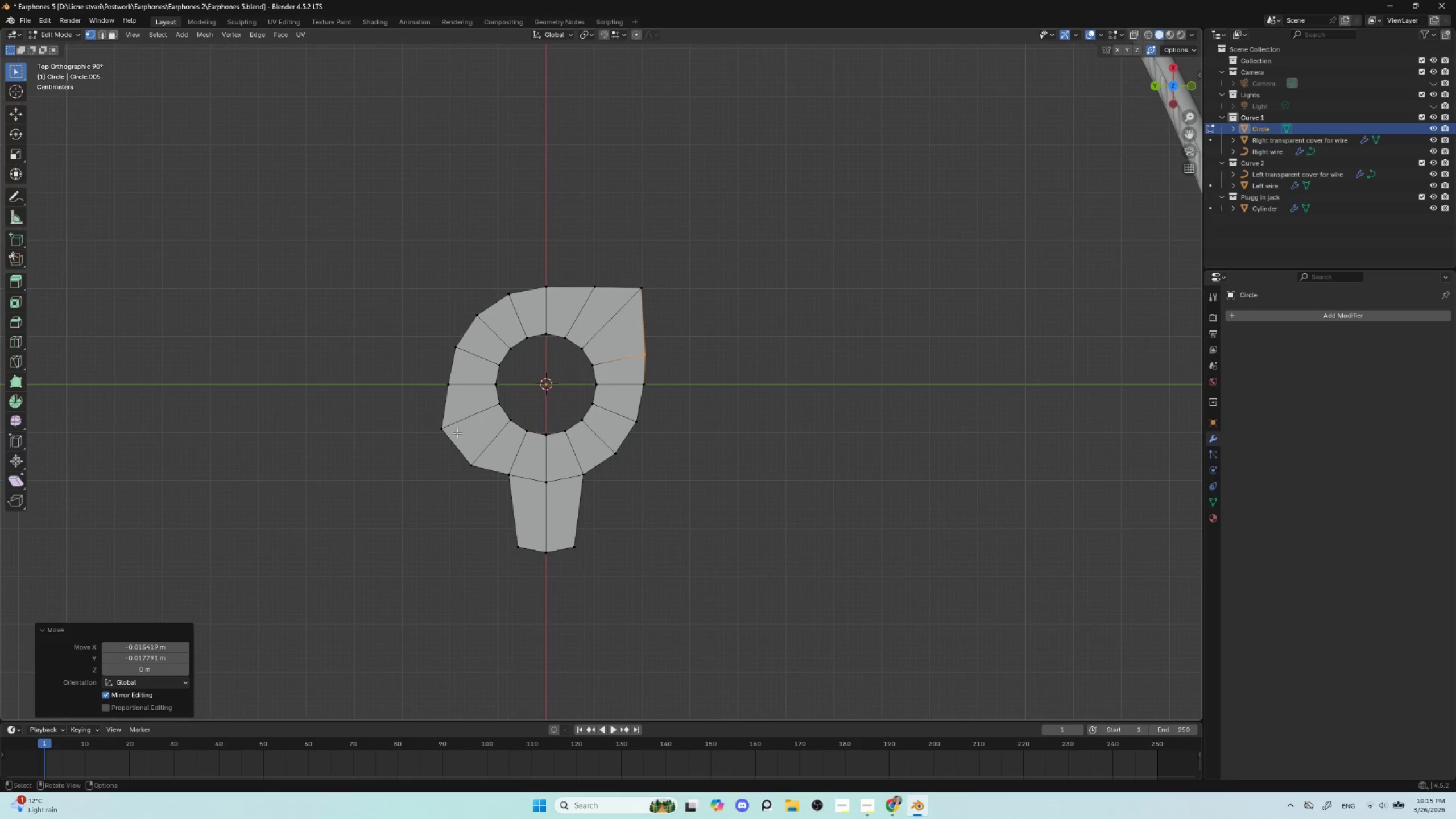 
left_click_drag(start_coordinate=[432, 375], to_coordinate=[453, 391])
 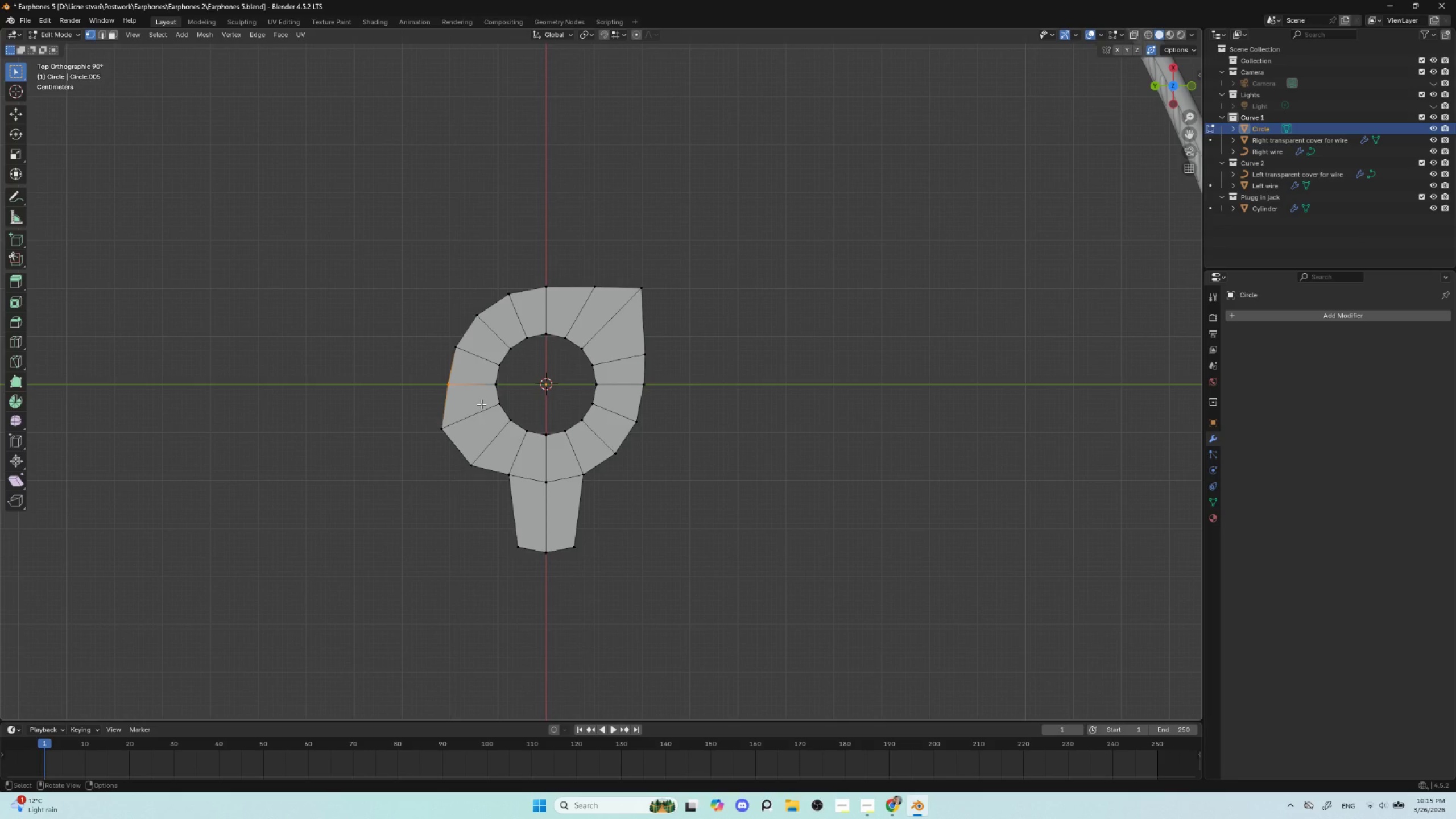 
key(G)
 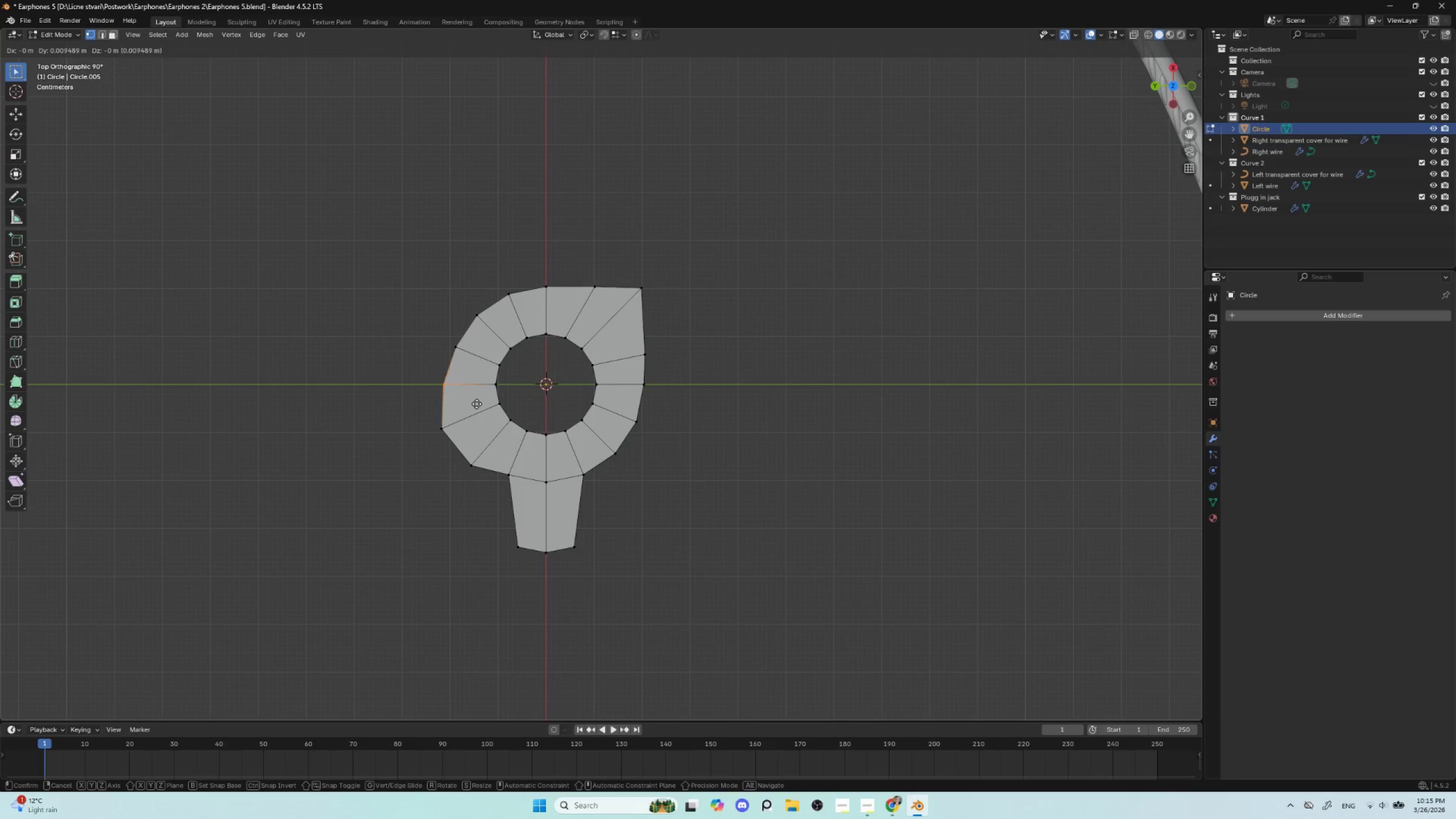 
left_click([477, 404])
 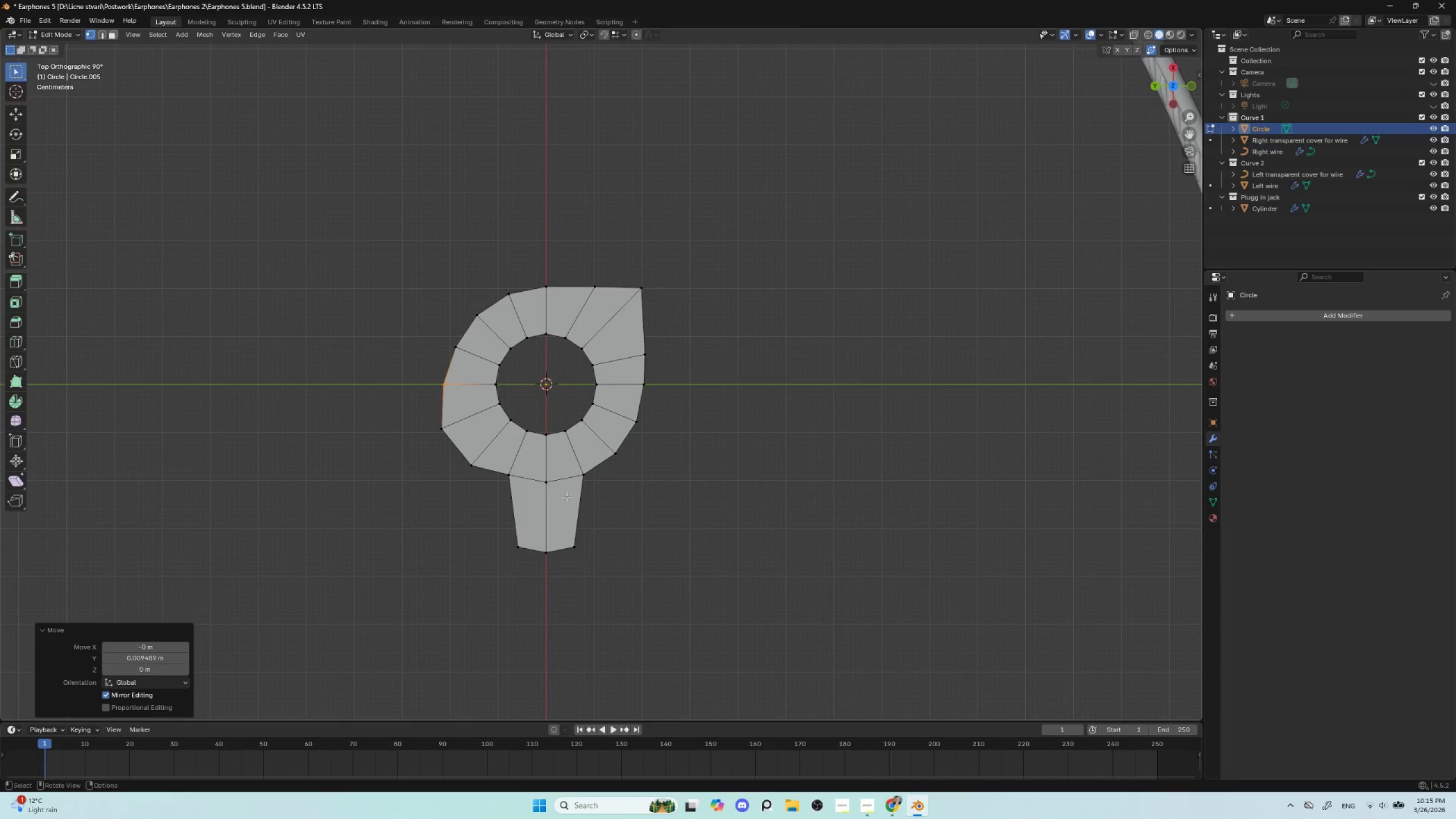 
key(Tab)
 